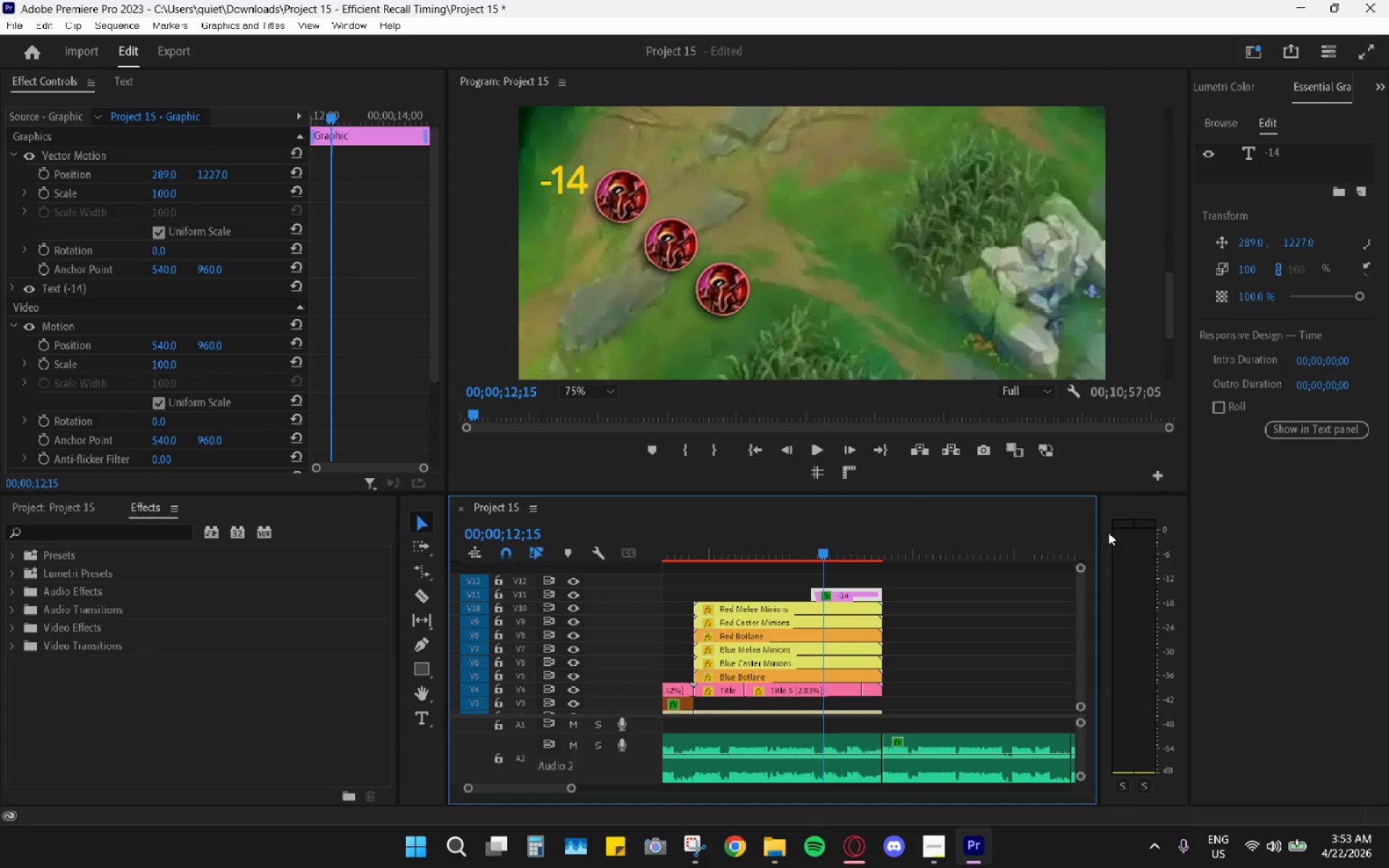 
wait(36.7)
 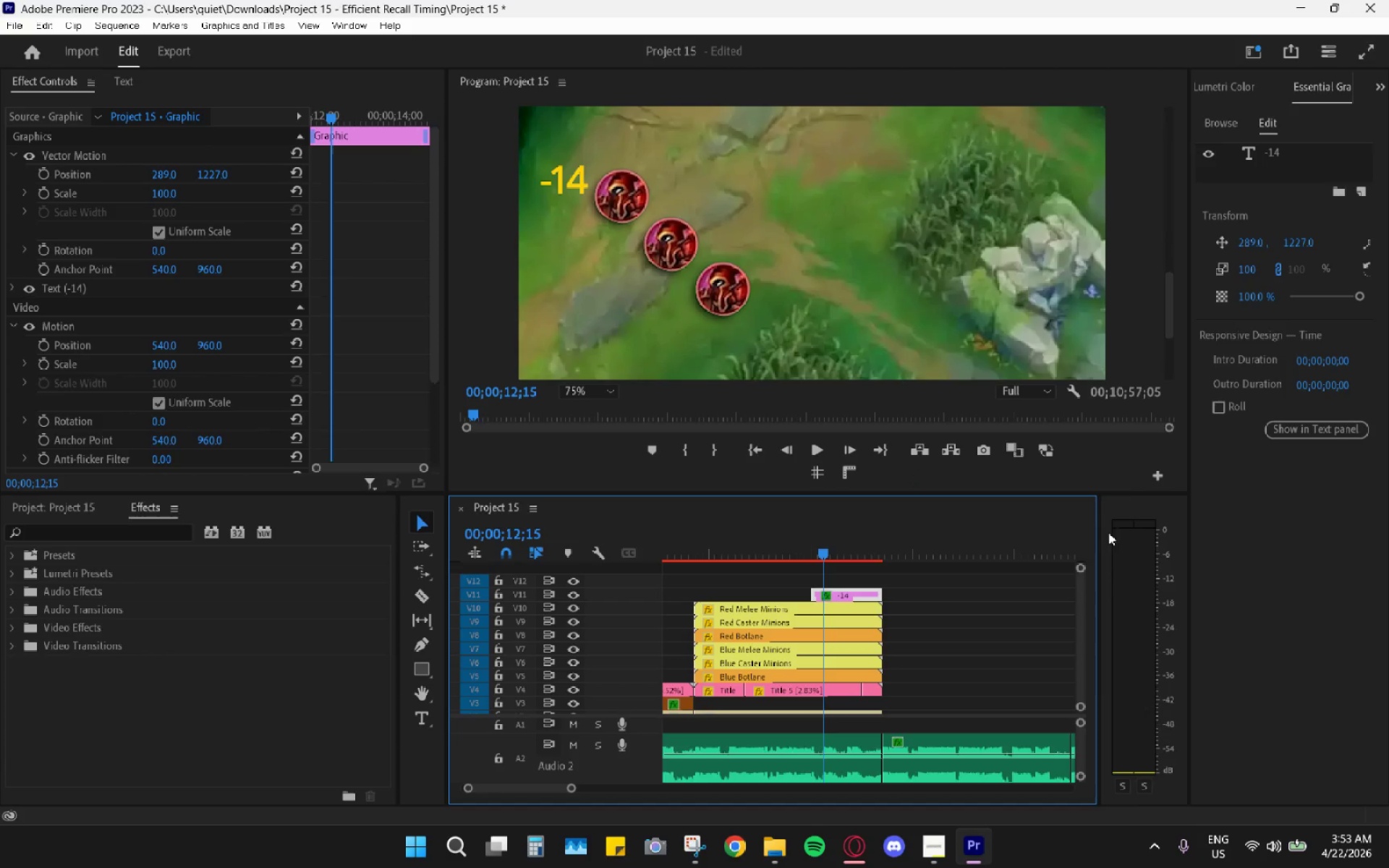 
left_click_drag(start_coordinate=[820, 553], to_coordinate=[822, 549])
 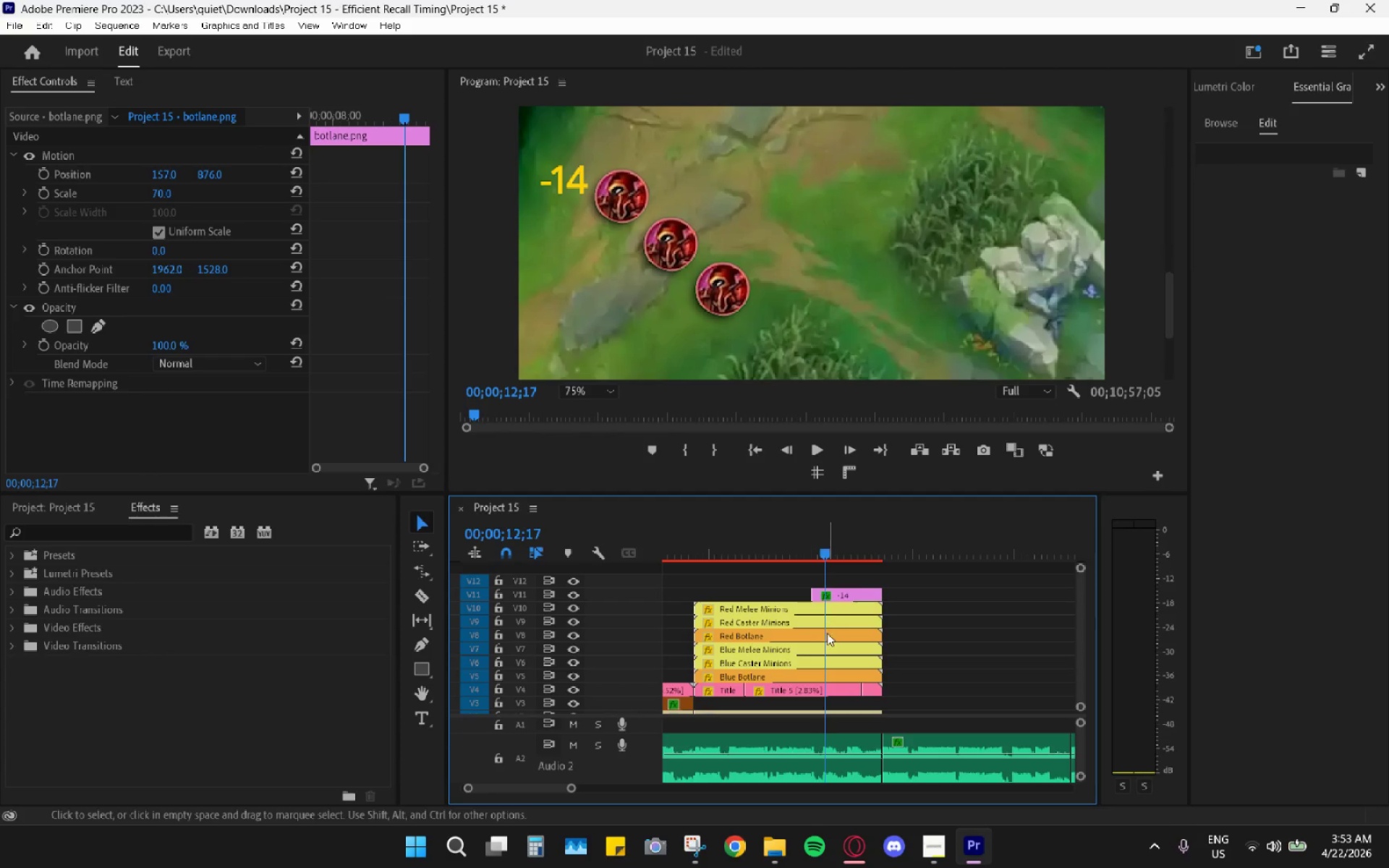 
left_click([825, 635])
 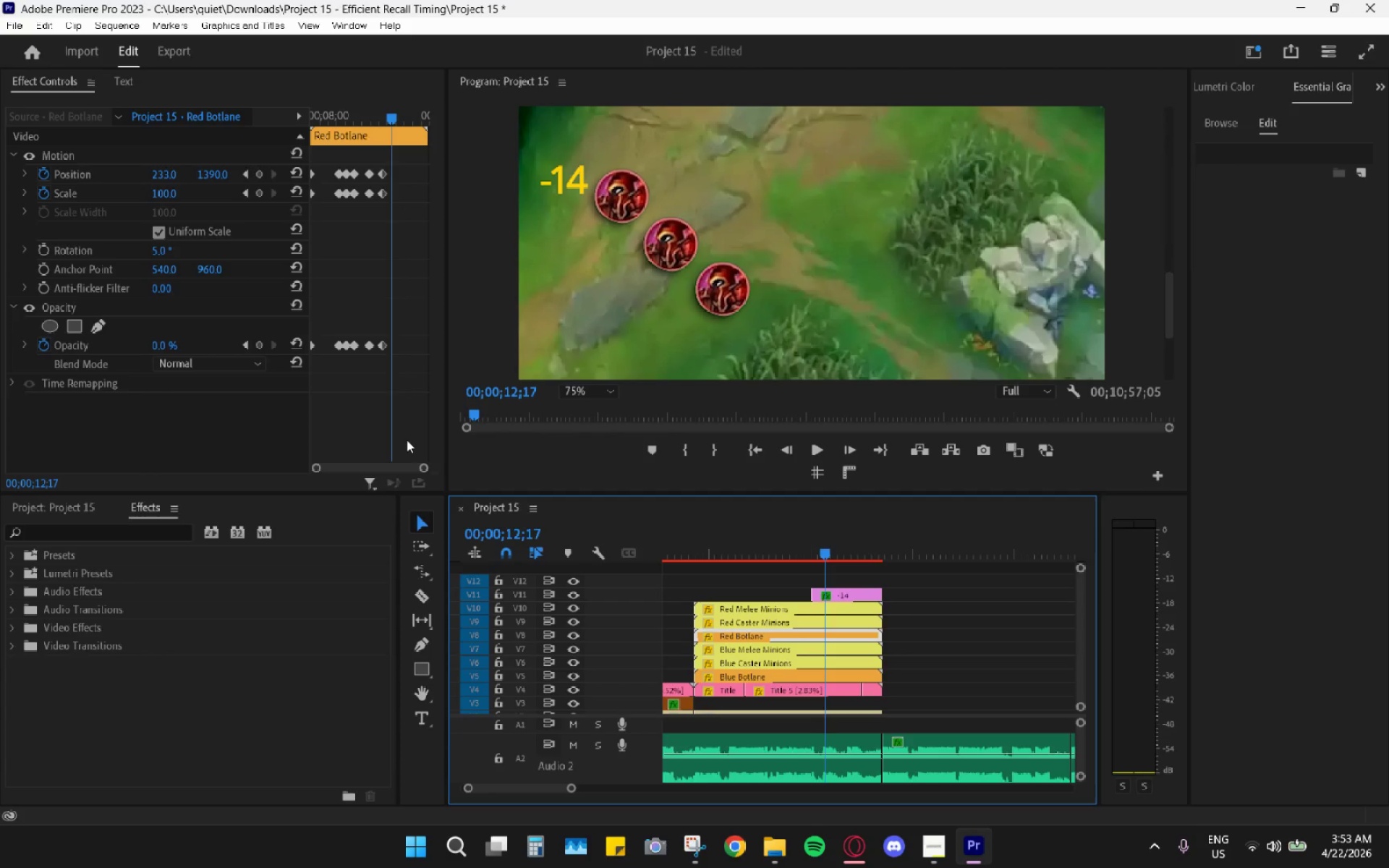 
left_click_drag(start_coordinate=[422, 465], to_coordinate=[411, 465])
 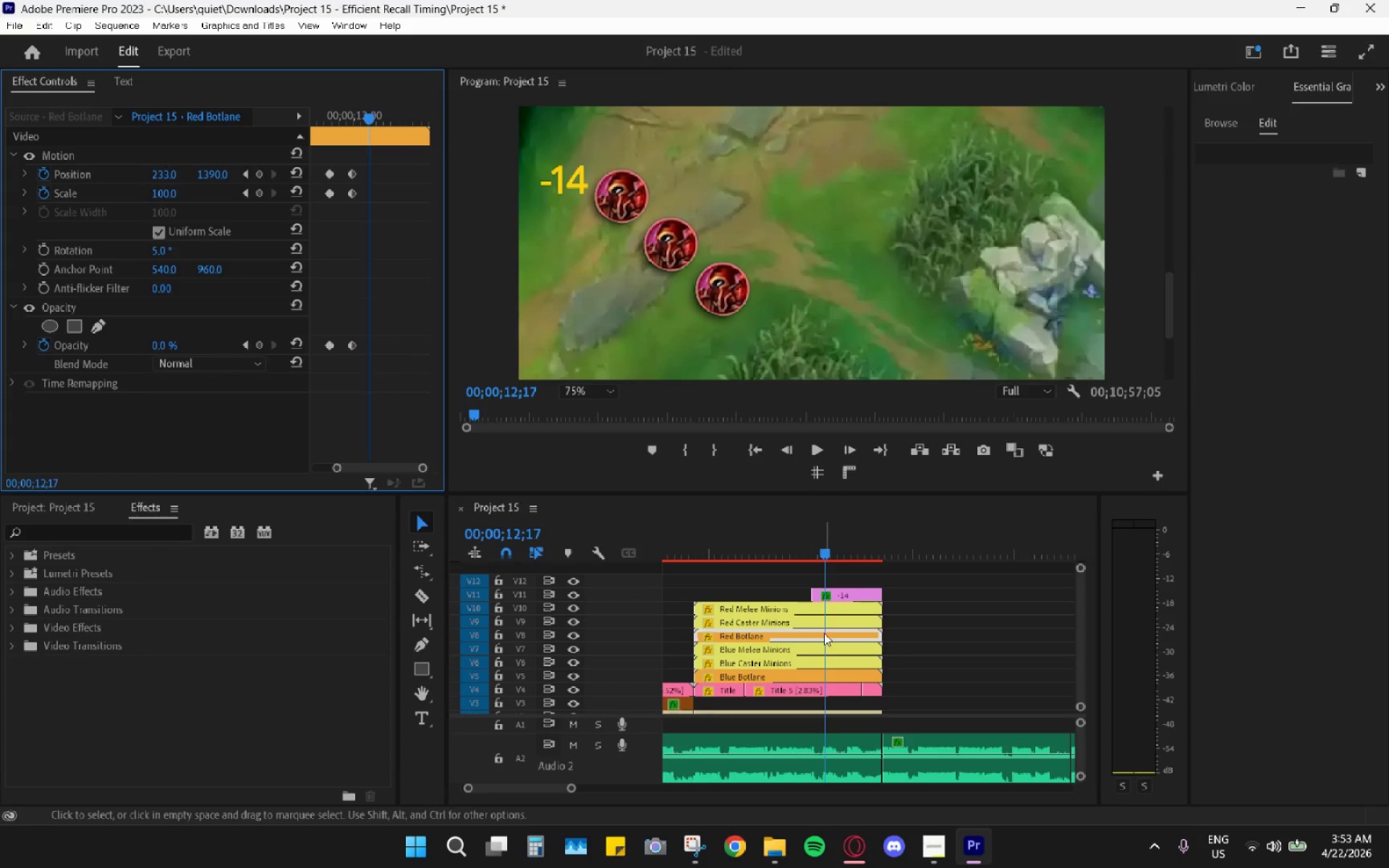 
left_click([811, 616])
 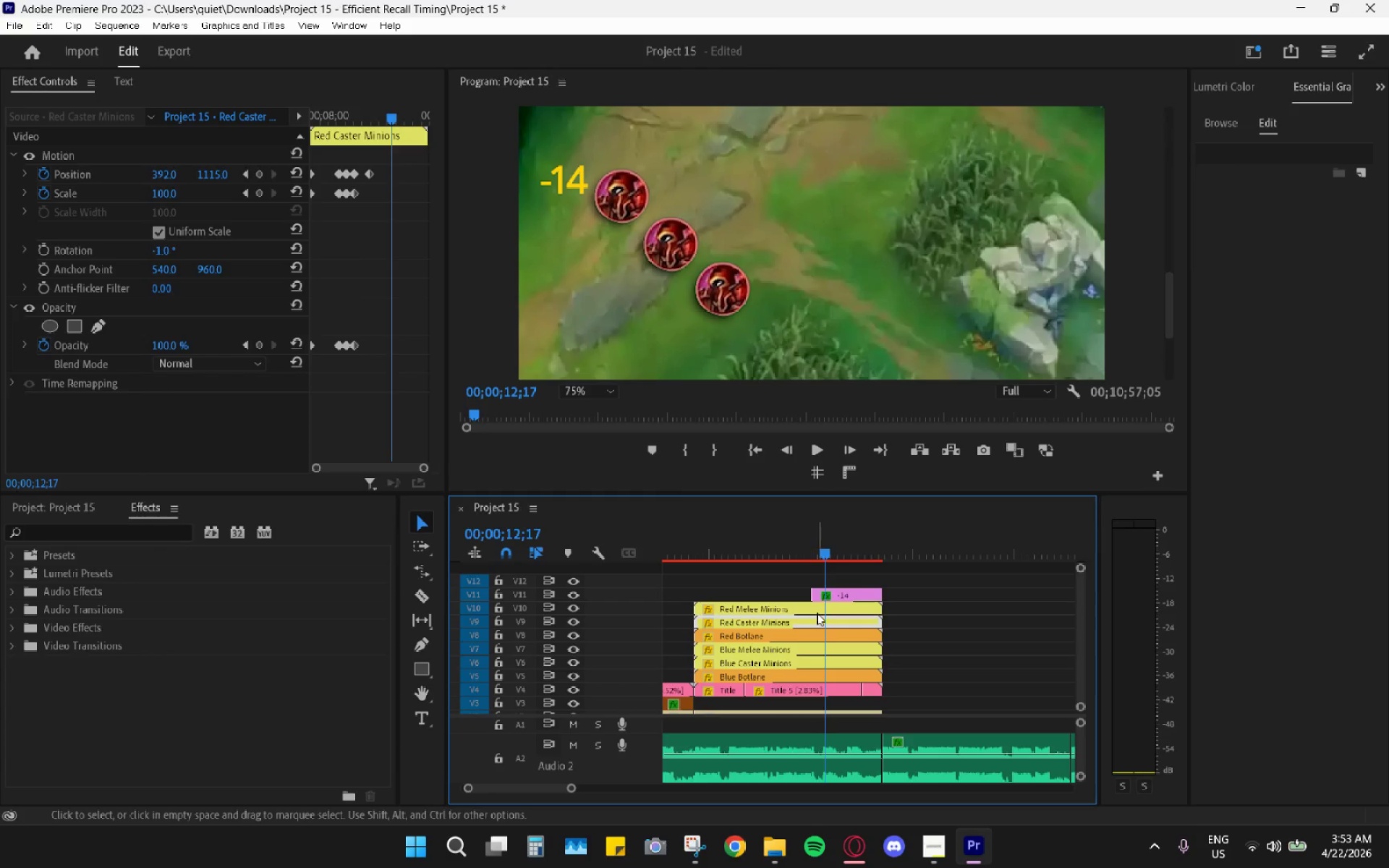 
left_click([817, 612])
 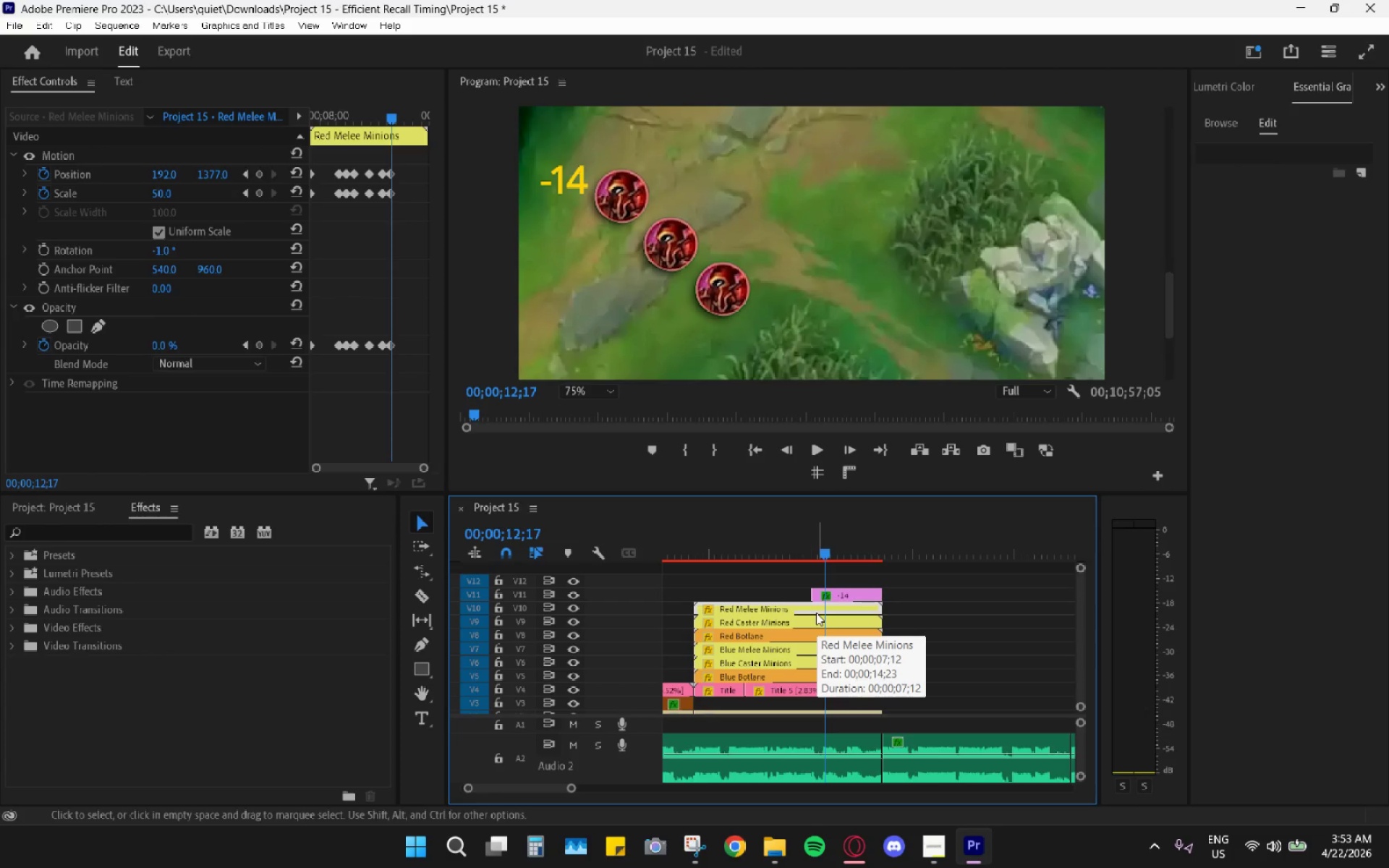 
wait(8.16)
 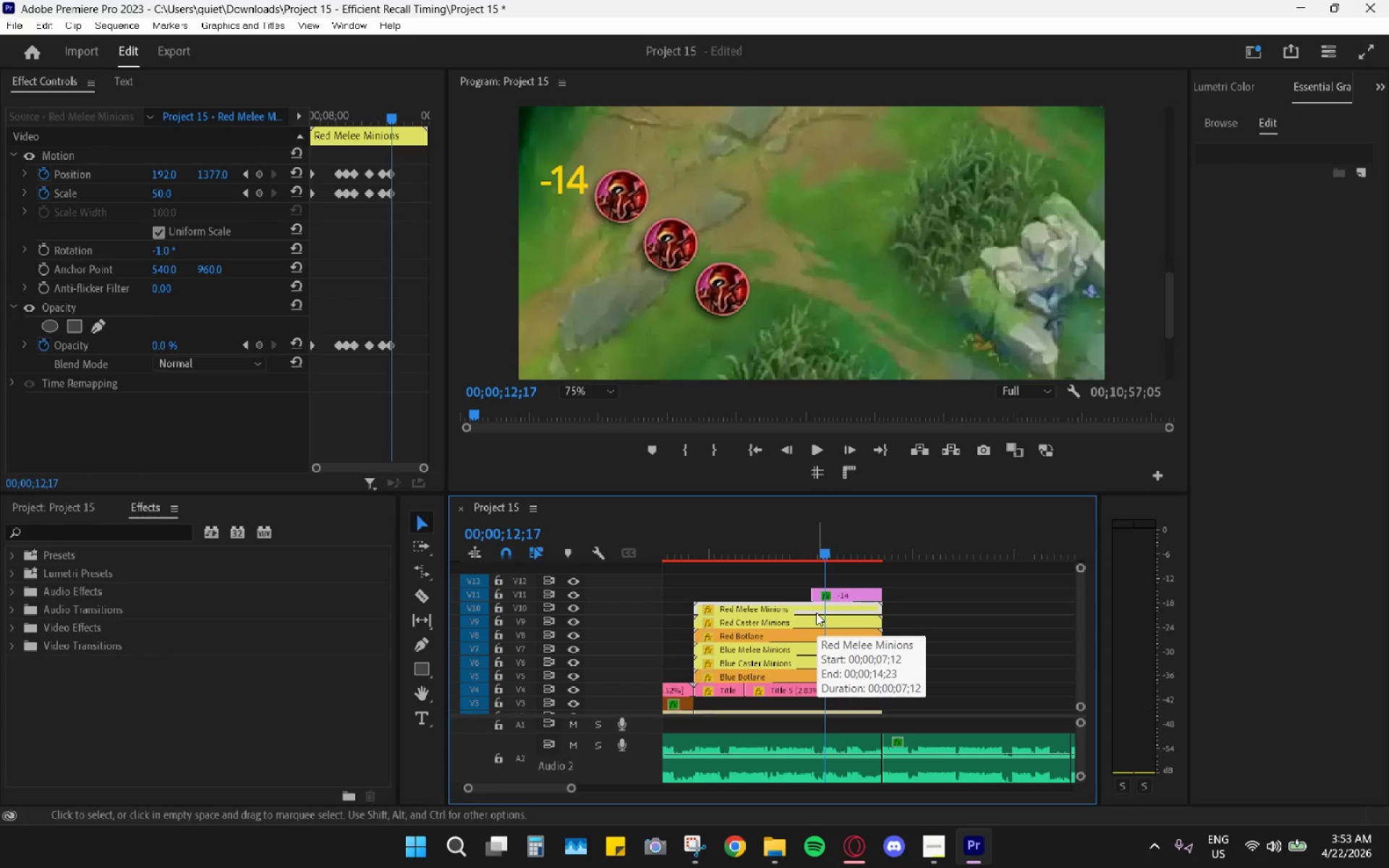 
left_click_drag(start_coordinate=[424, 461], to_coordinate=[413, 457])
 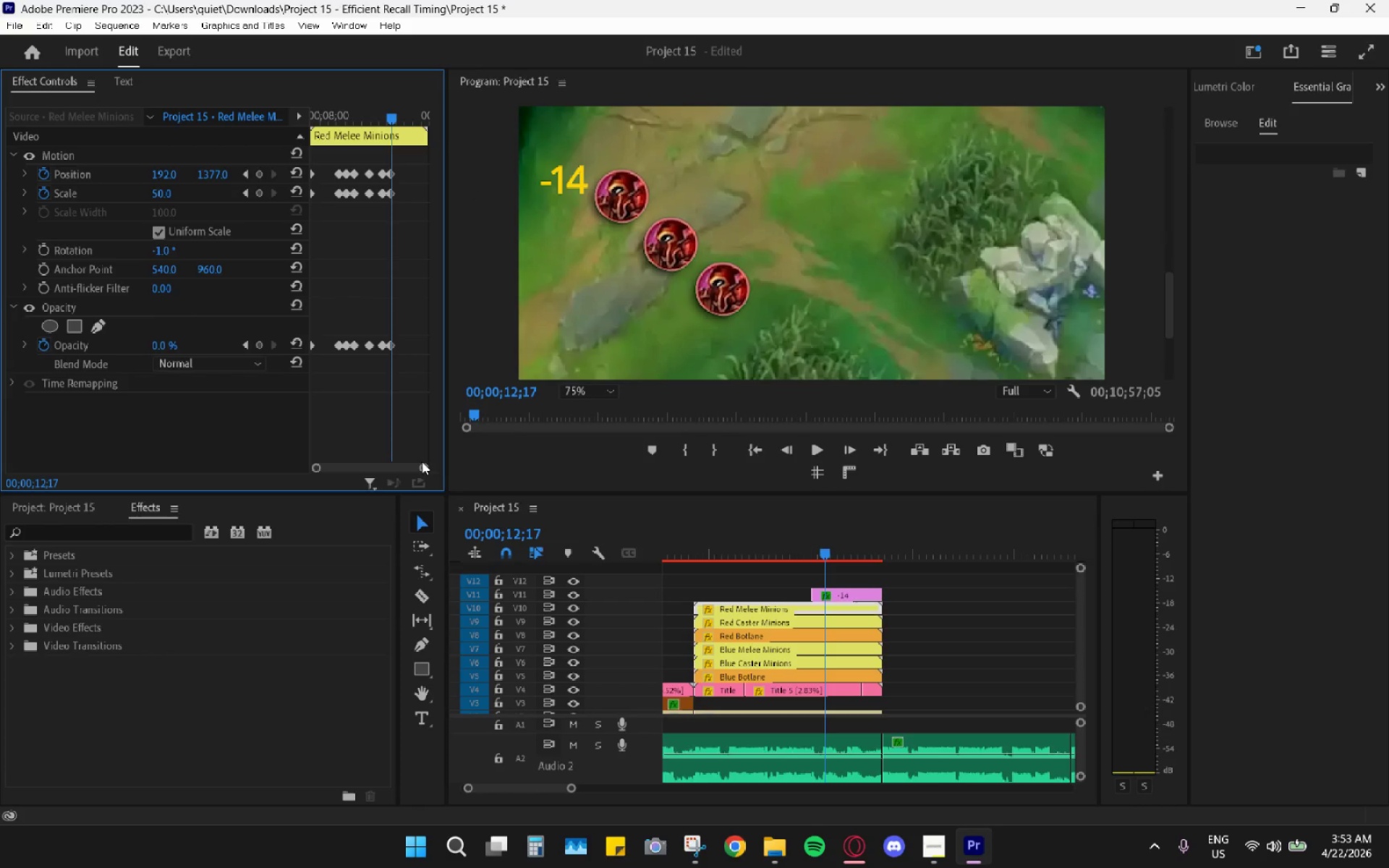 
left_click_drag(start_coordinate=[422, 461], to_coordinate=[405, 463])
 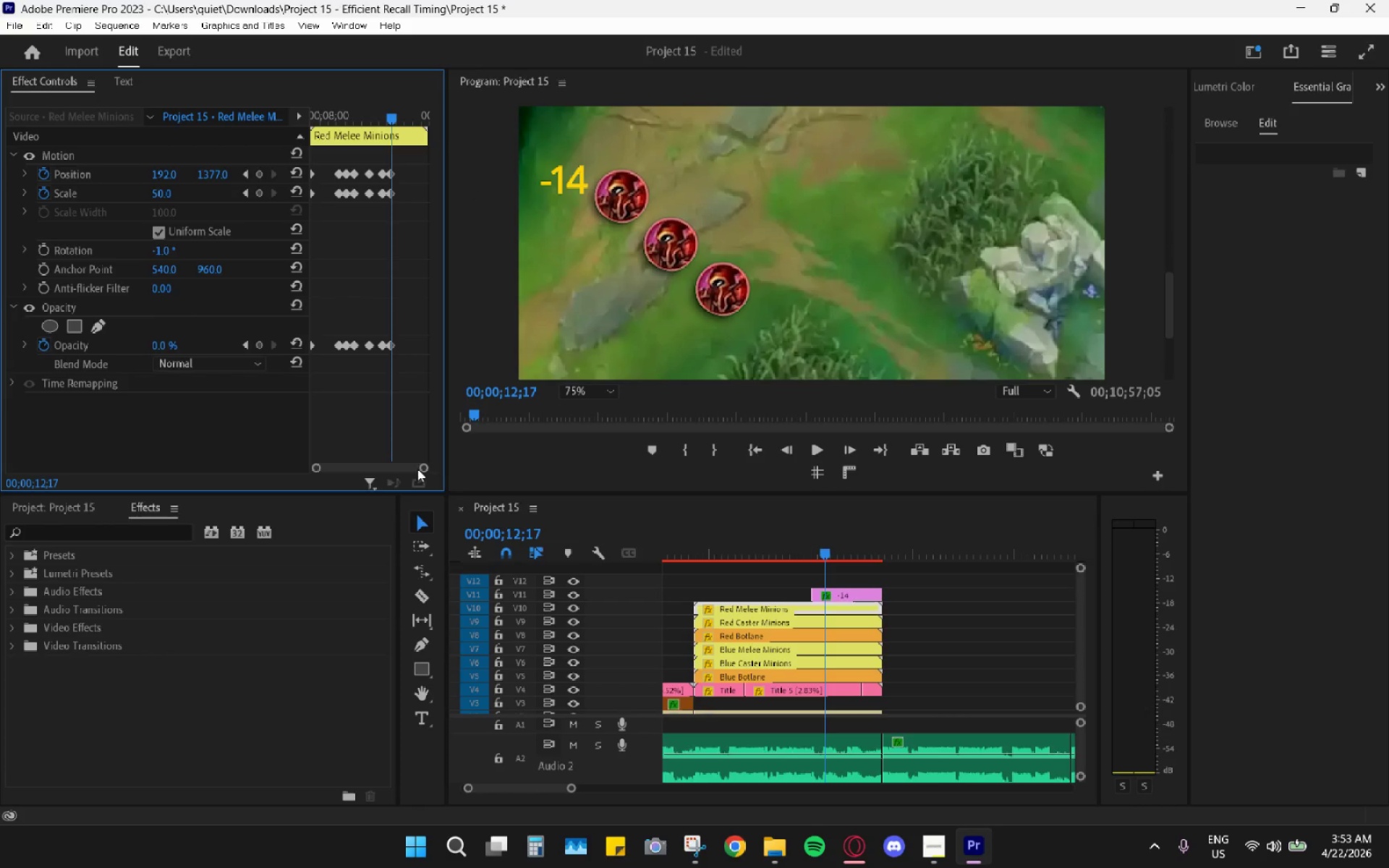 
left_click_drag(start_coordinate=[420, 469], to_coordinate=[401, 461])
 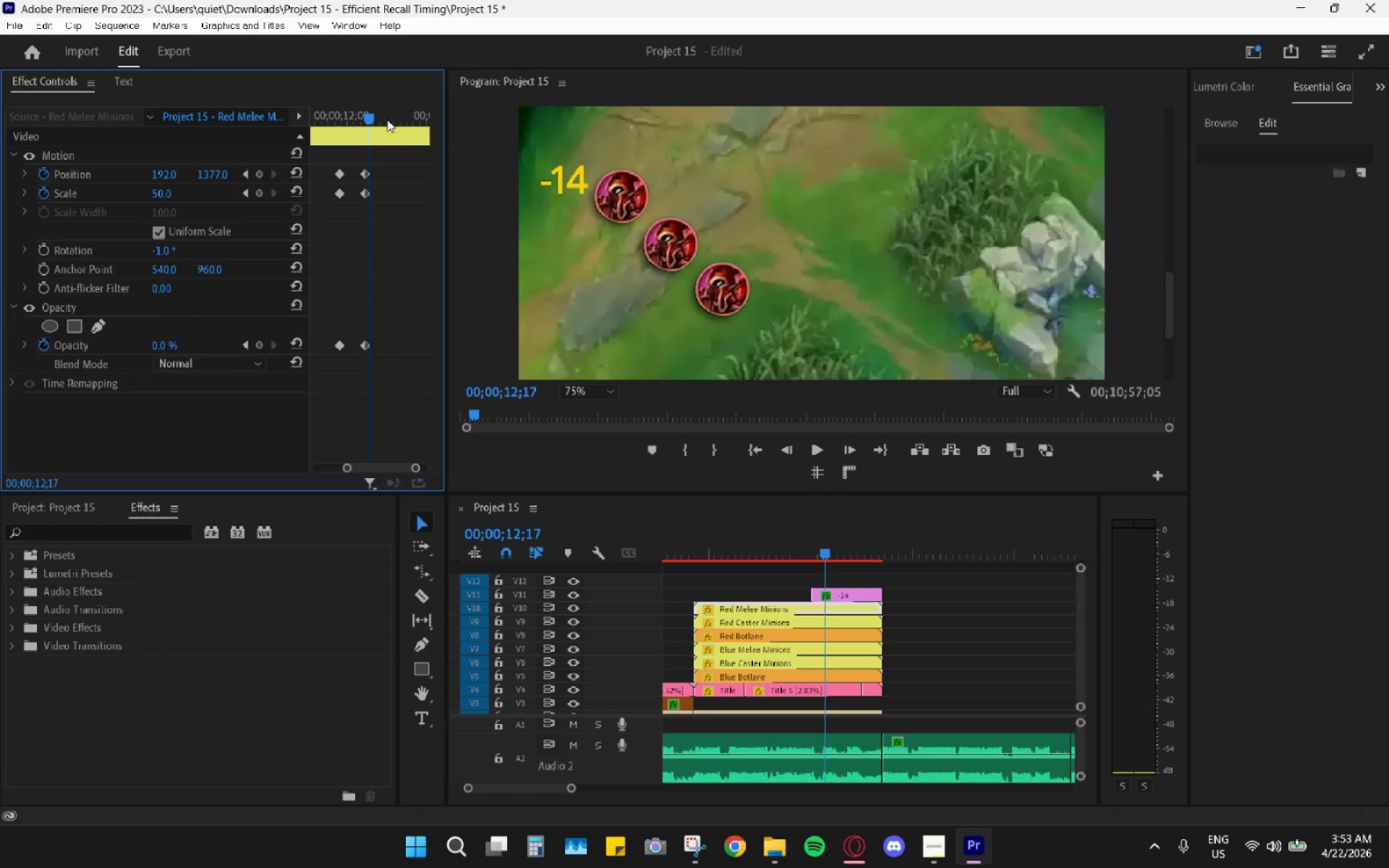 
left_click_drag(start_coordinate=[381, 116], to_coordinate=[368, 116])
 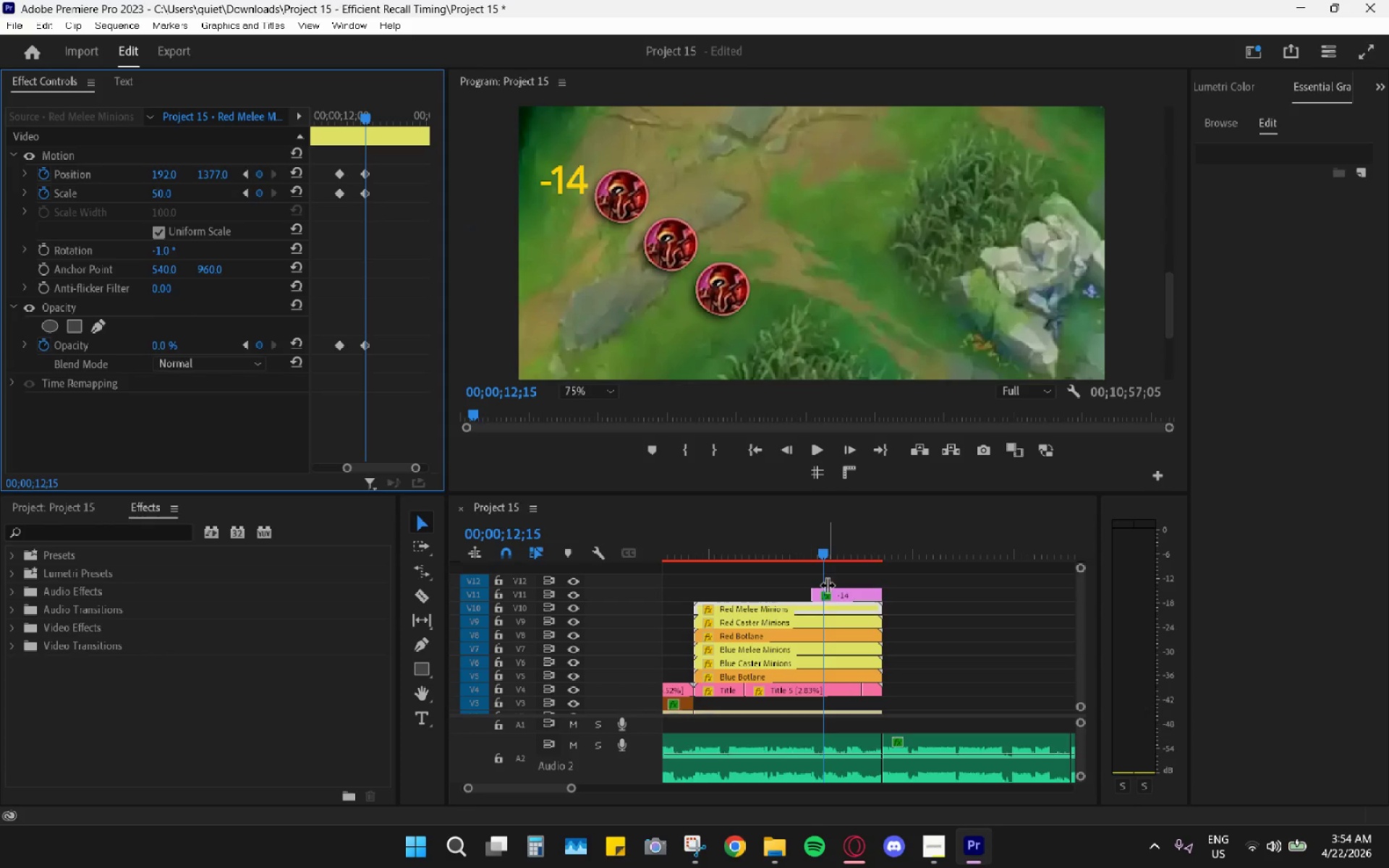 
wait(6.64)
 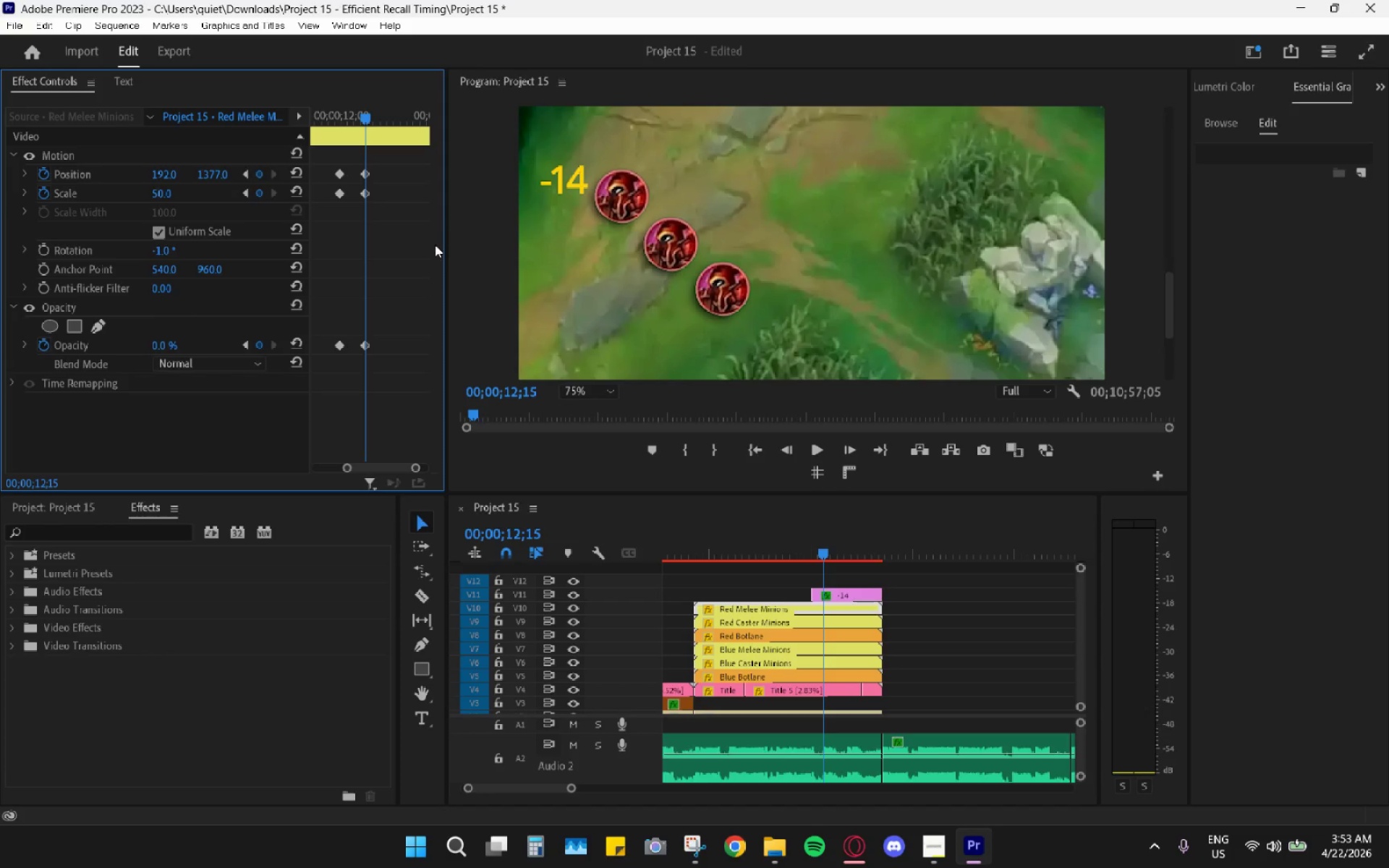 
left_click_drag(start_coordinate=[819, 552], to_coordinate=[807, 548])
 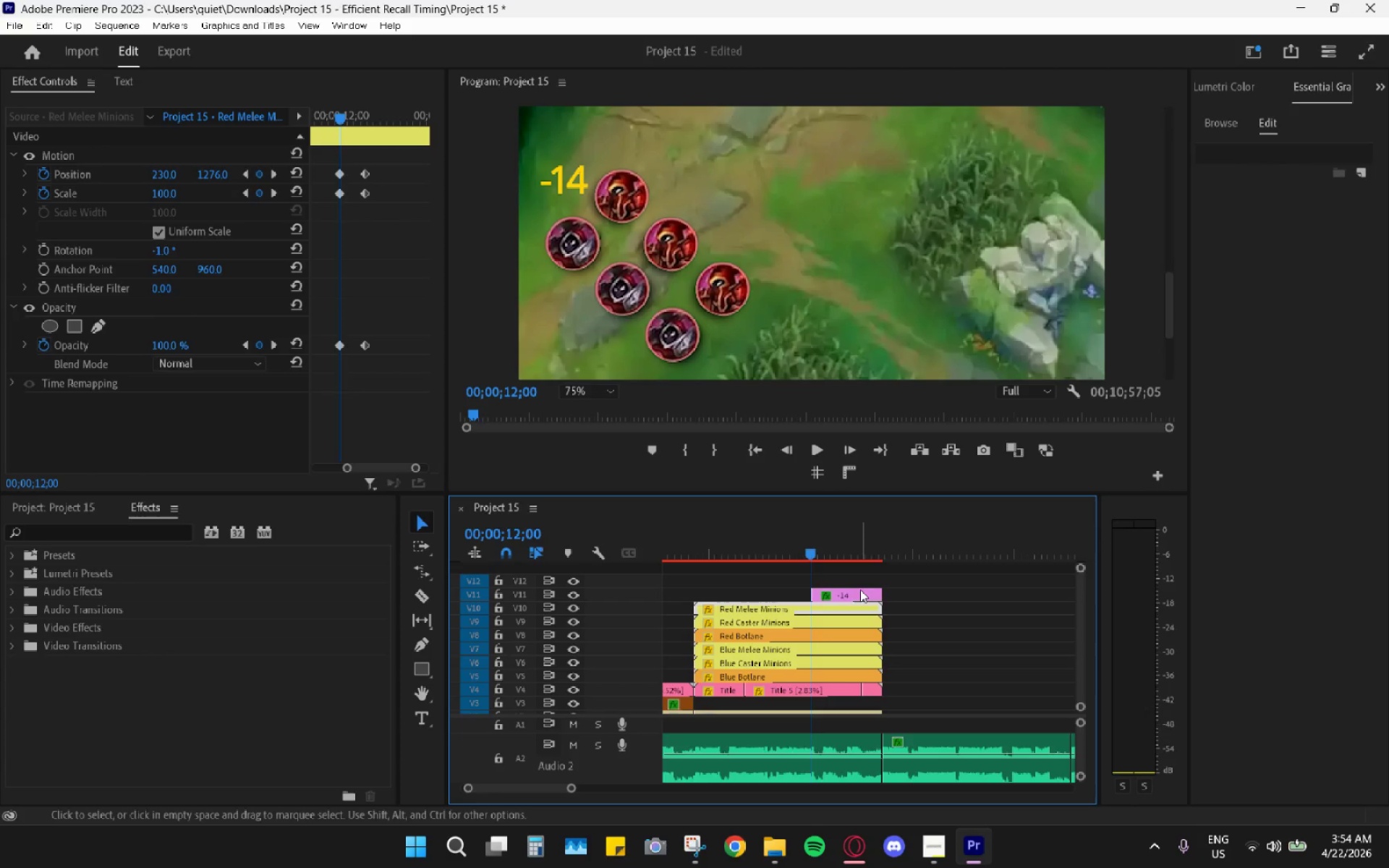 
left_click_drag(start_coordinate=[874, 594], to_coordinate=[832, 590])
 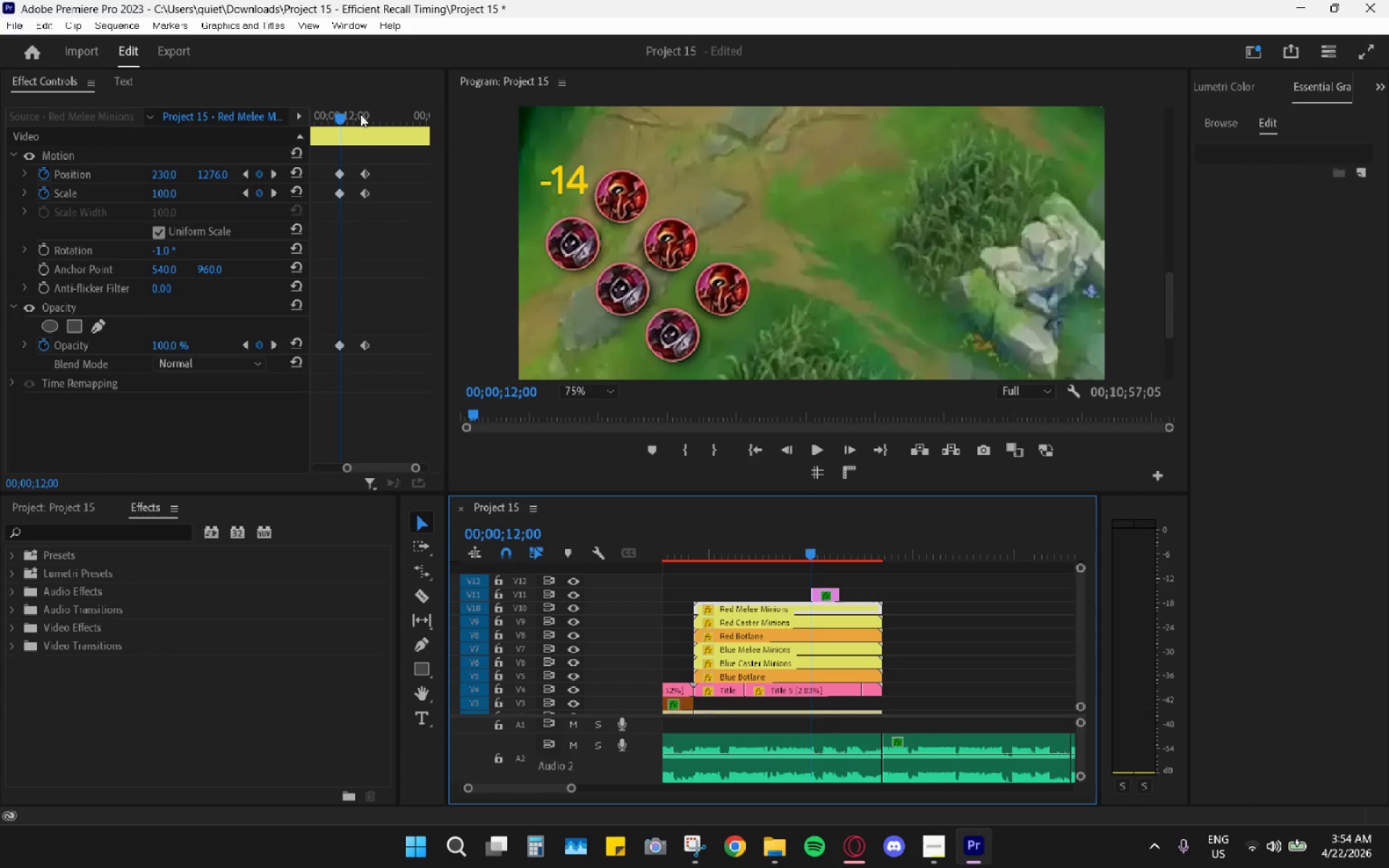 
left_click_drag(start_coordinate=[331, 114], to_coordinate=[368, 131])
 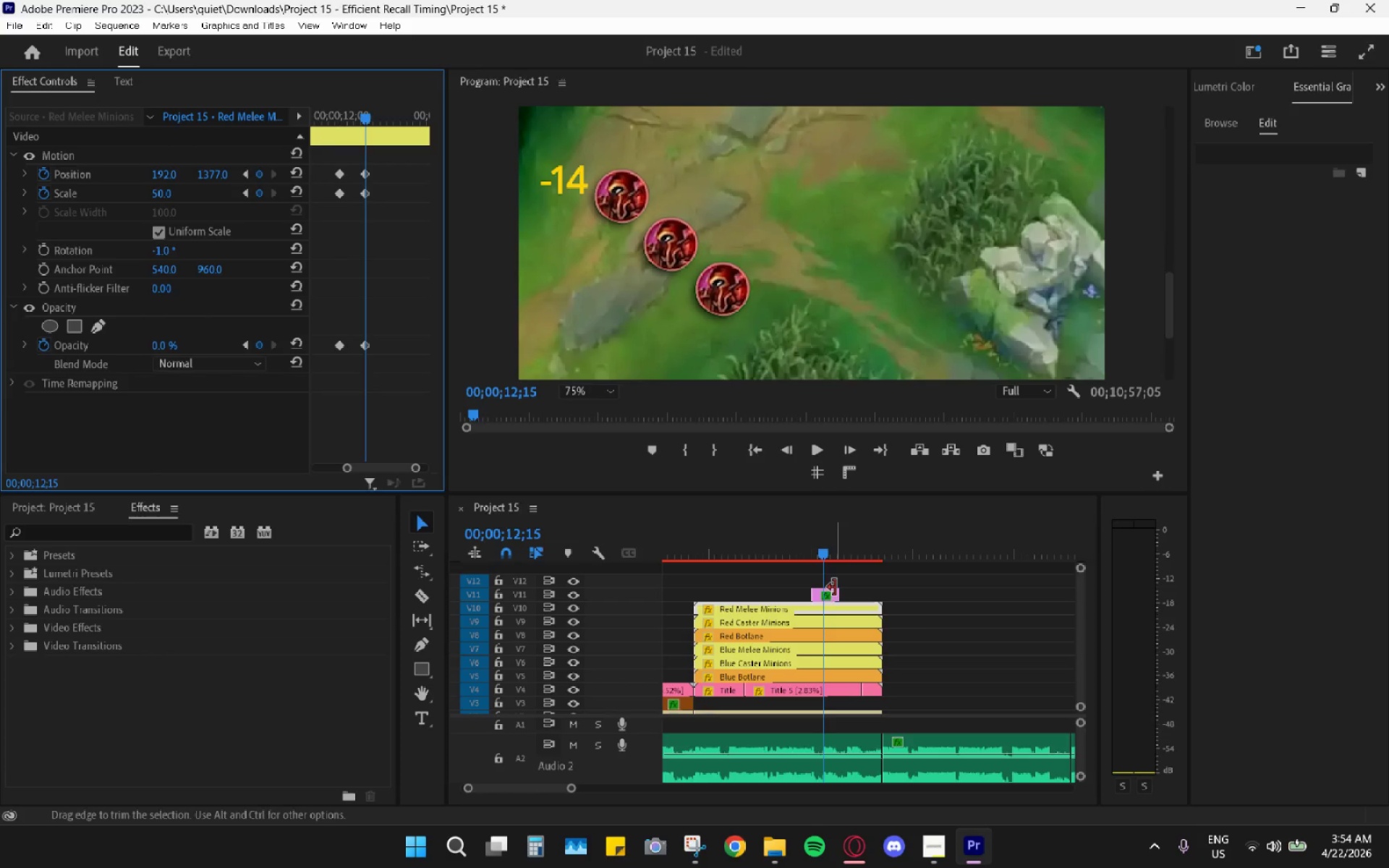 
left_click_drag(start_coordinate=[836, 592], to_coordinate=[820, 587])
 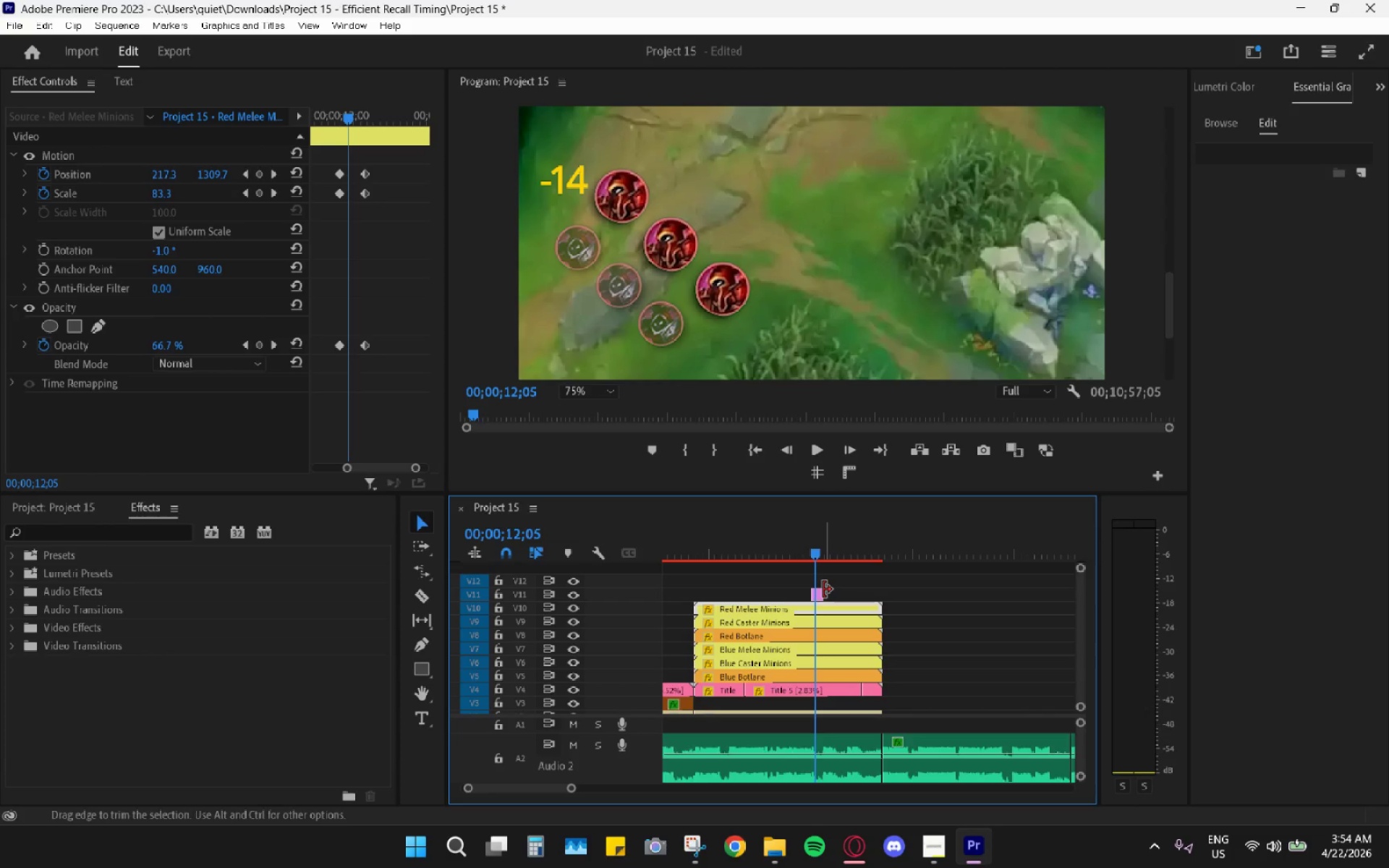 
wait(9.89)
 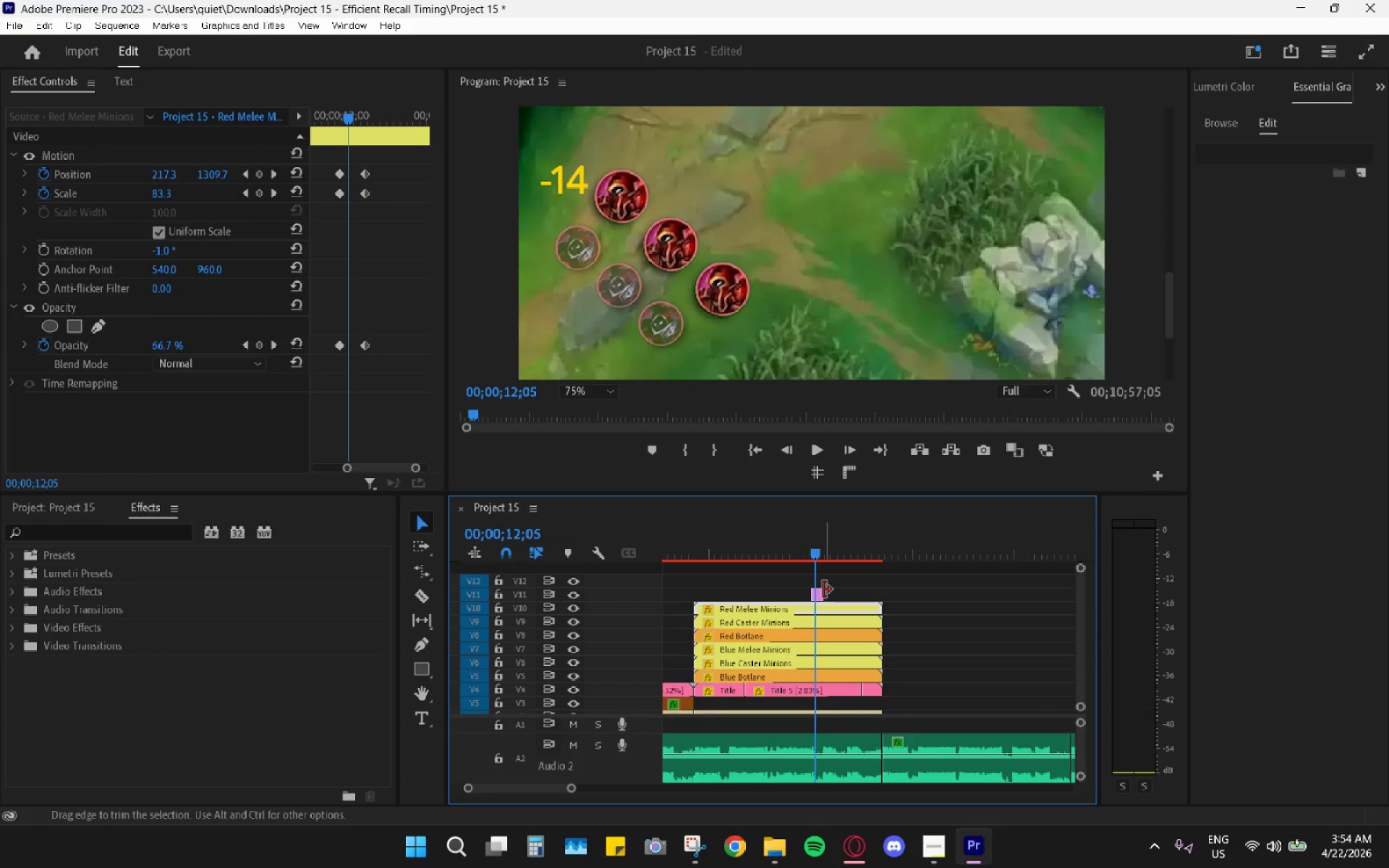 
left_click([817, 596])
 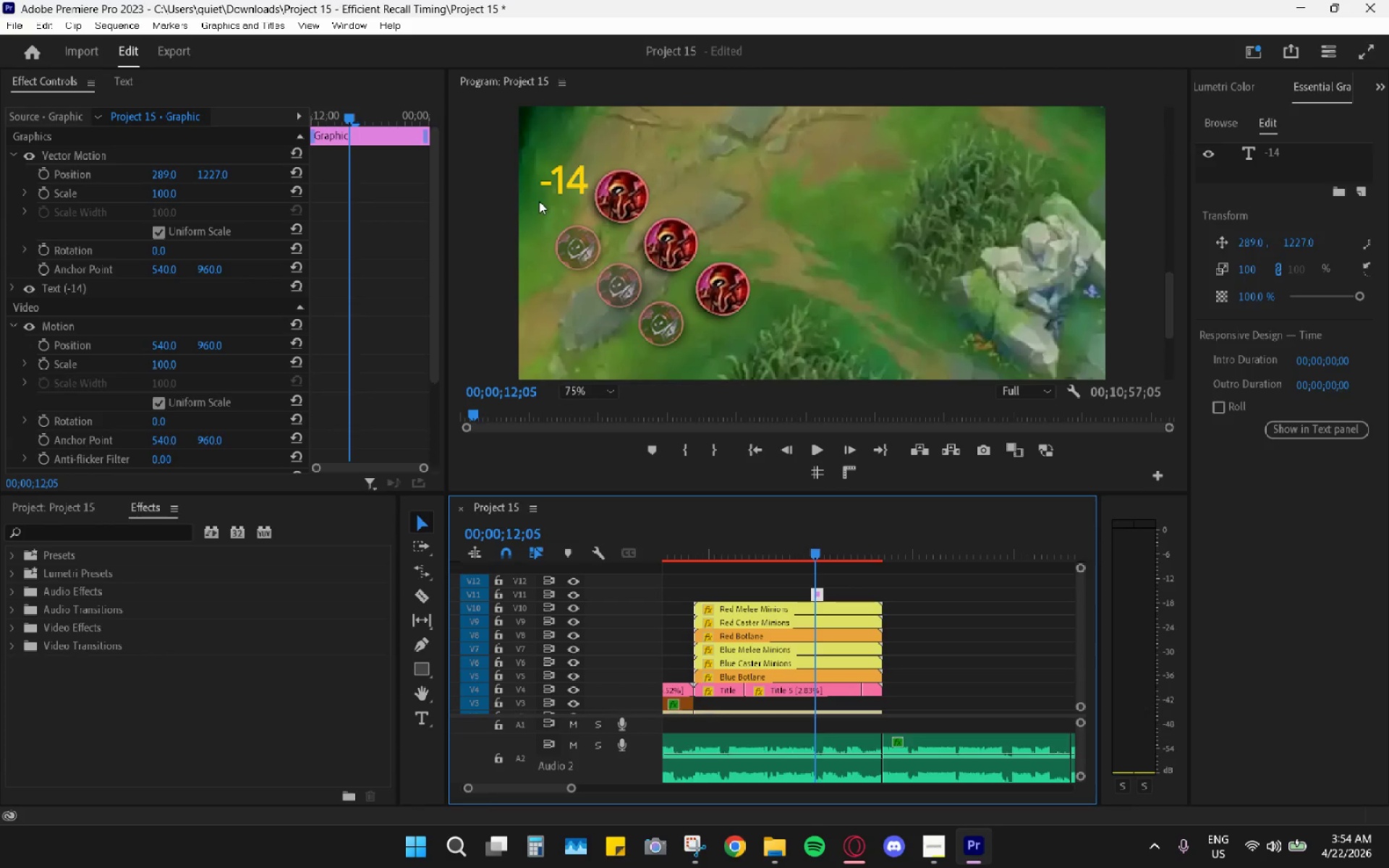 
left_click([567, 185])
 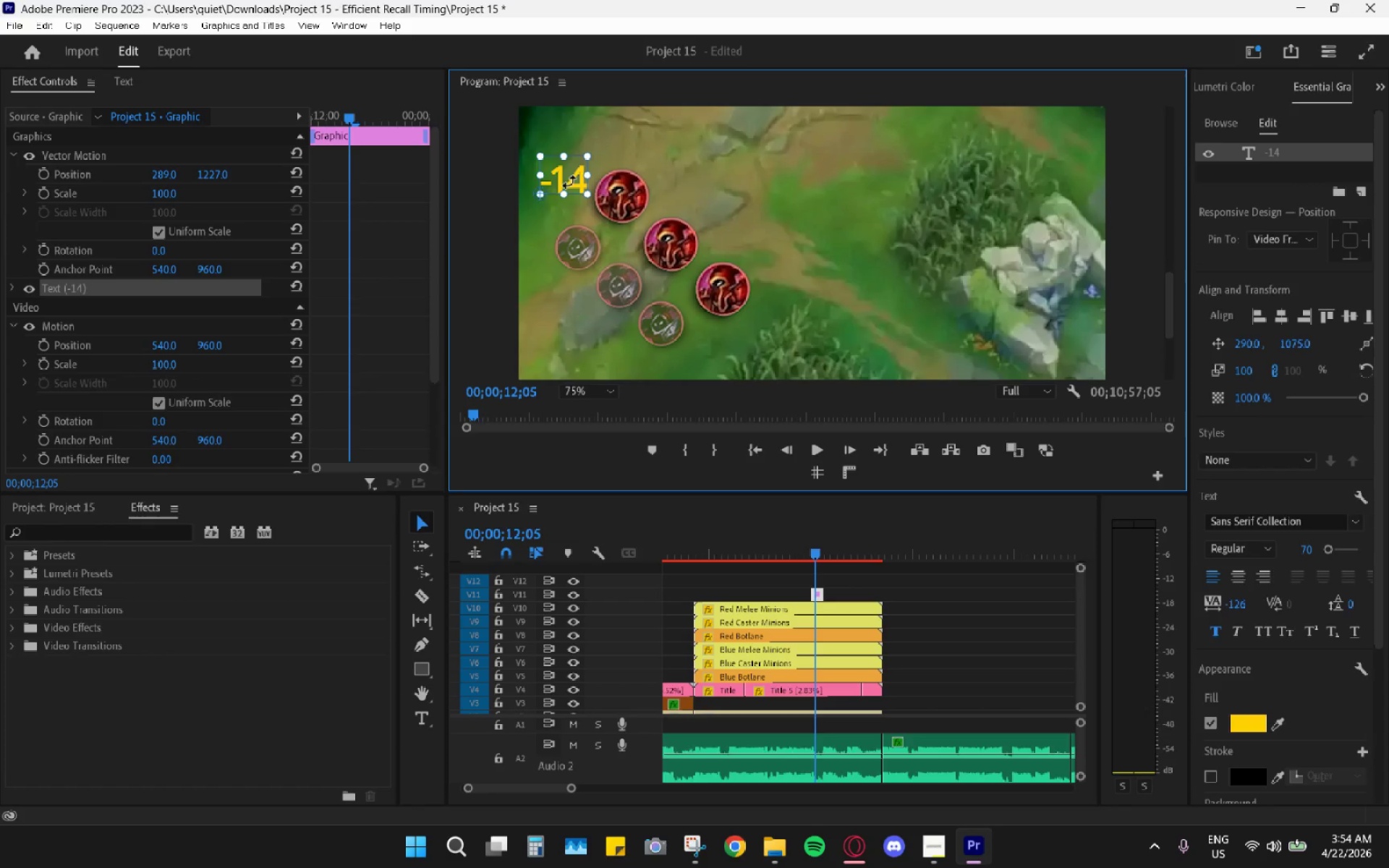 
double_click([569, 182])
 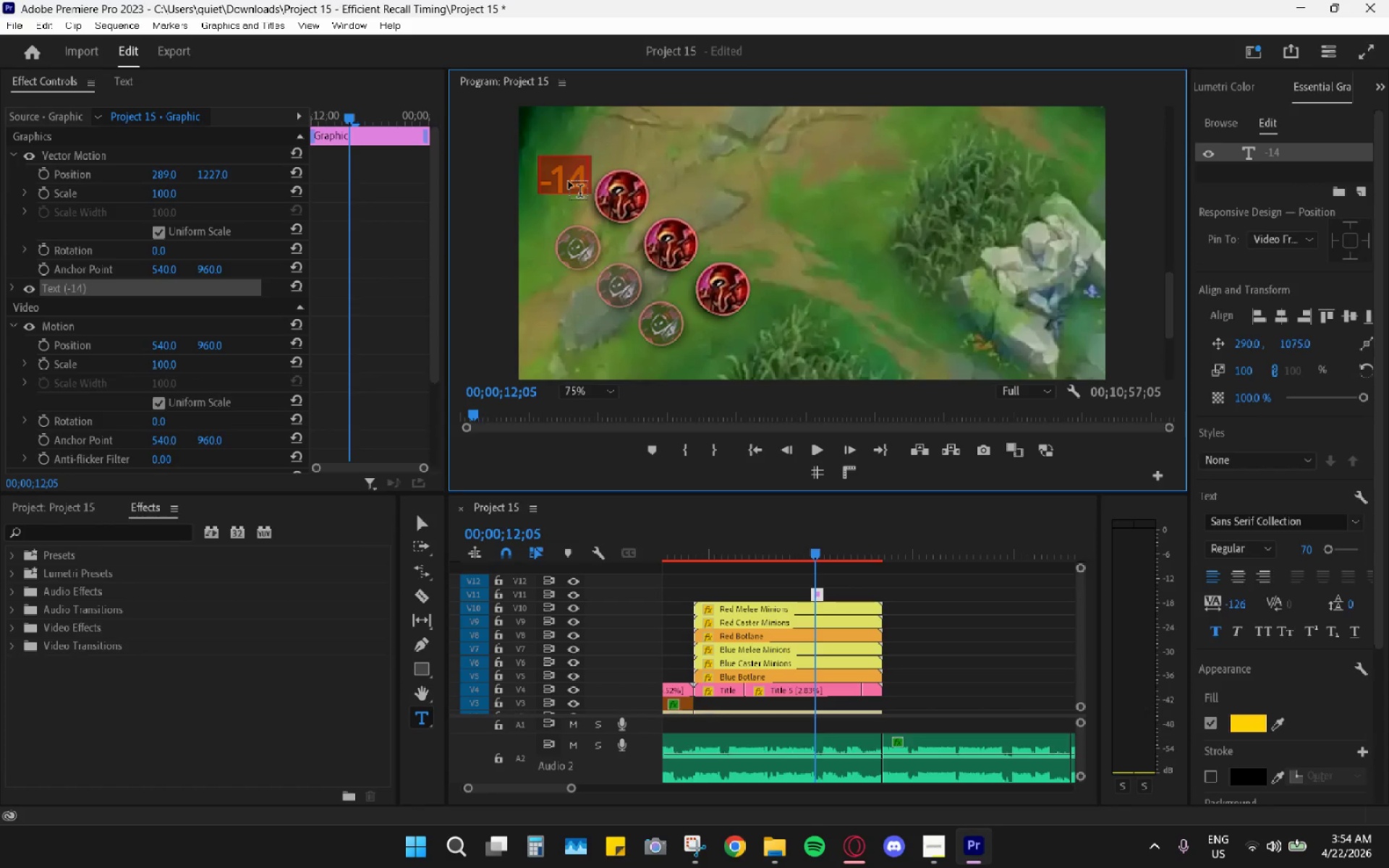 
double_click([569, 182])
 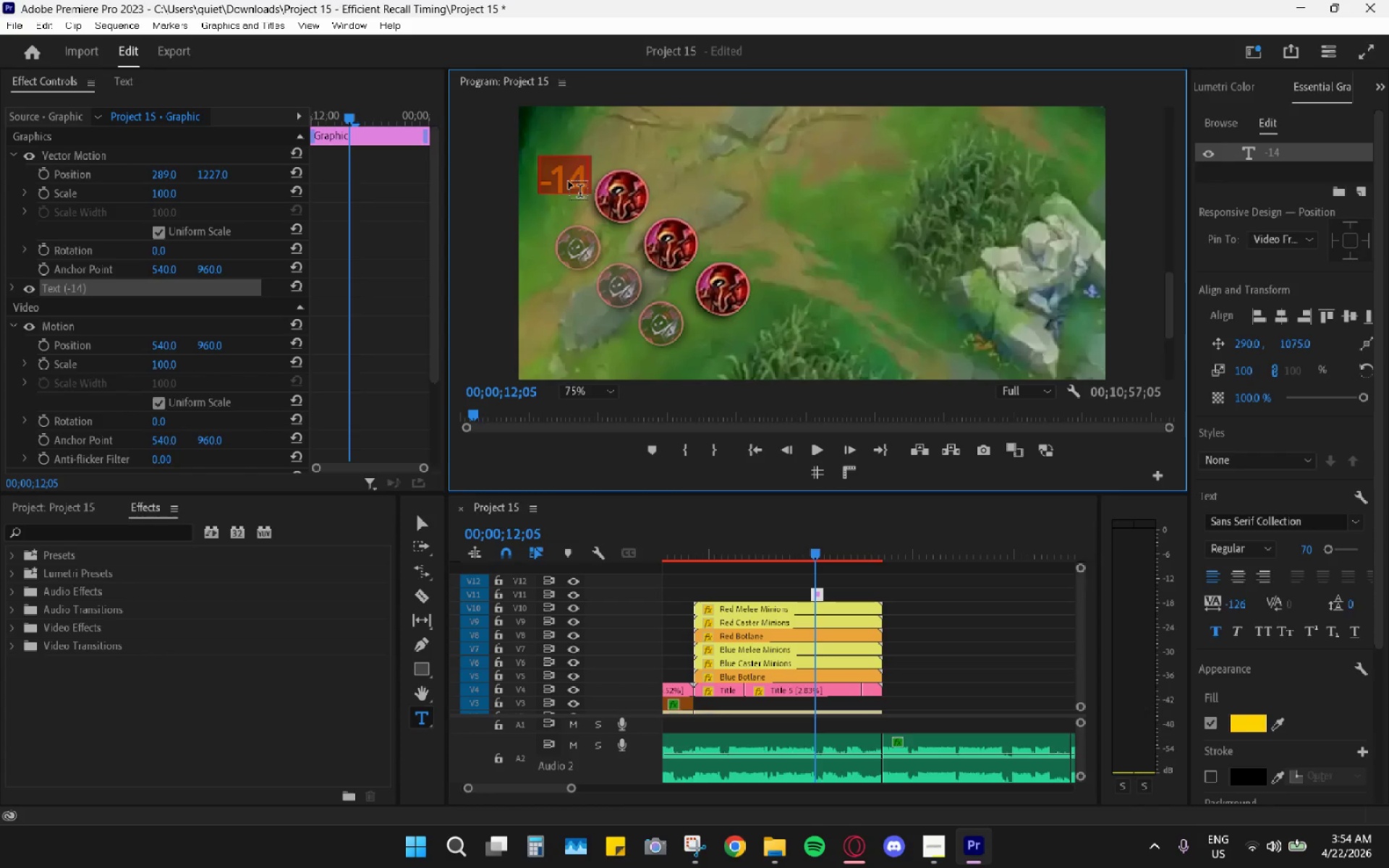 
triple_click([569, 182])
 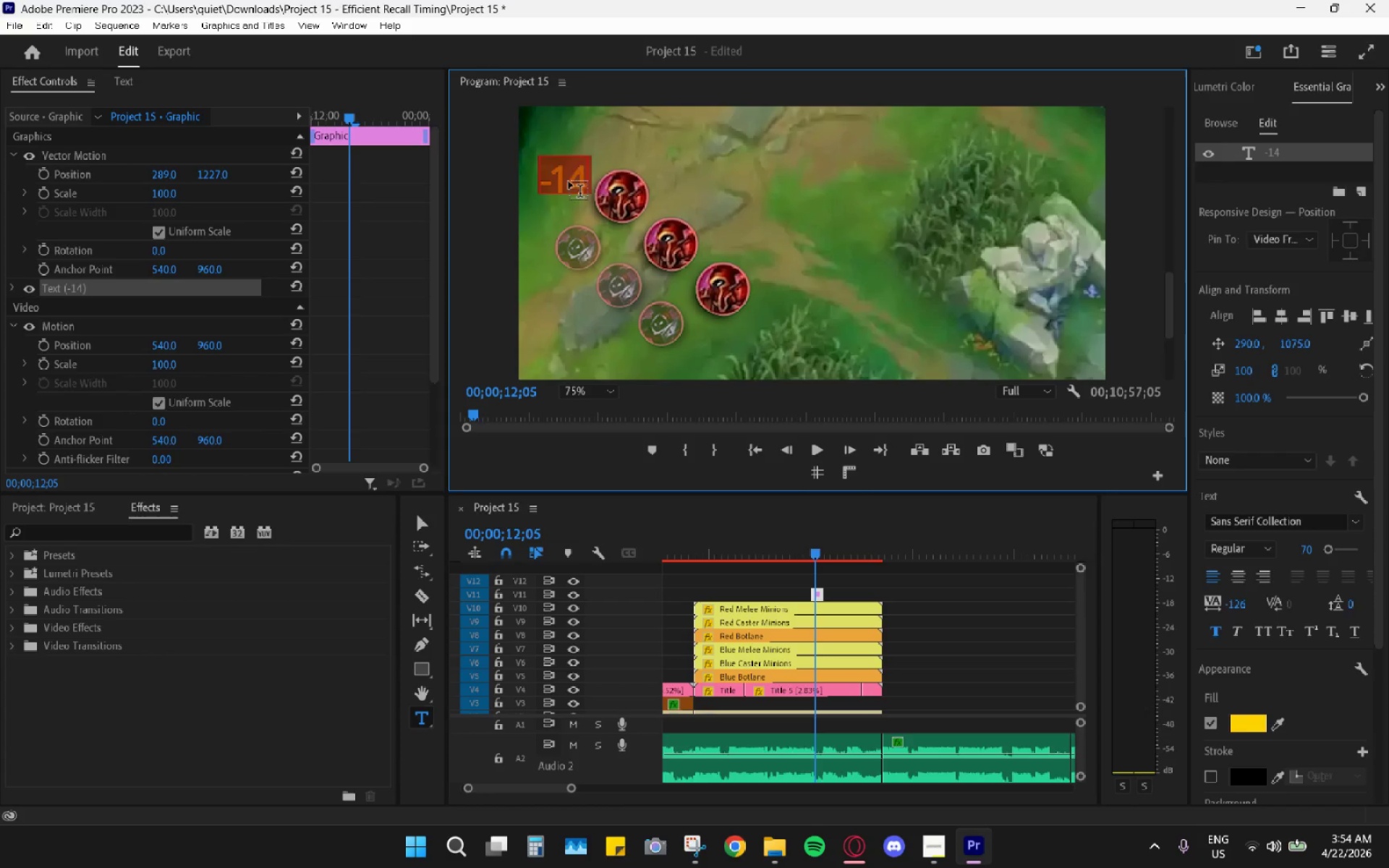 
triple_click([569, 182])
 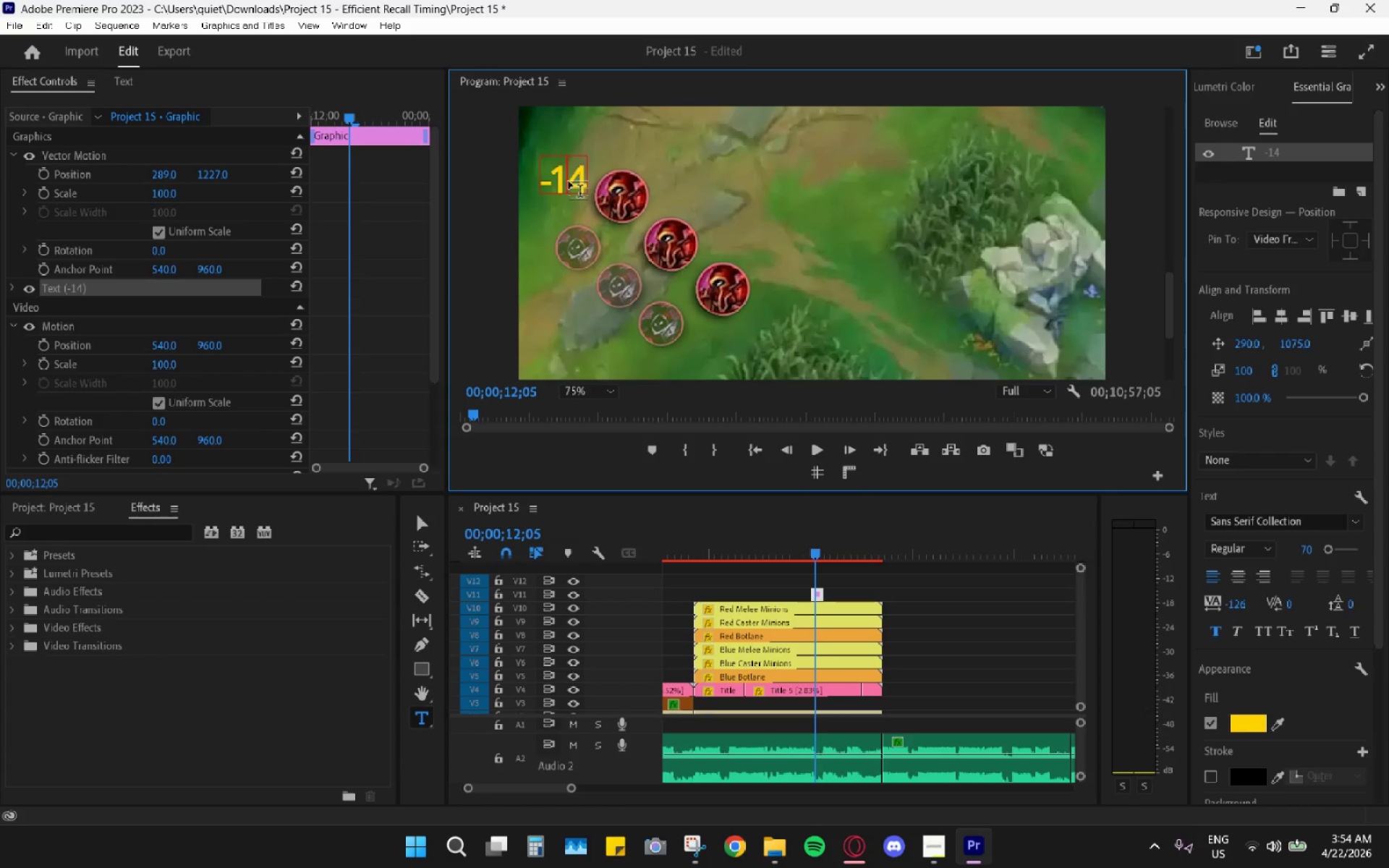 
key(ArrowRight)
 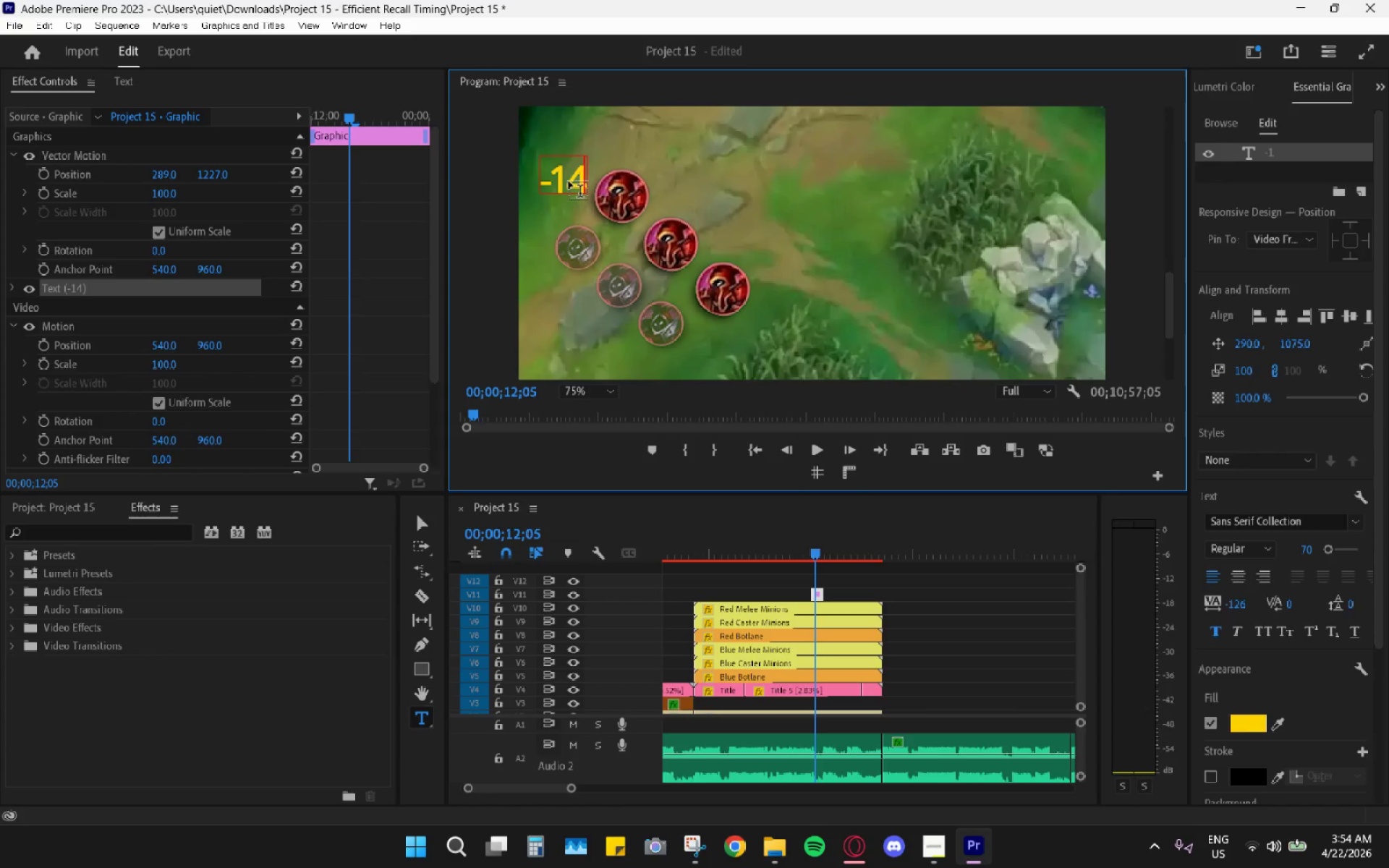 
key(Backspace)
key(Backspace)
type(21)
 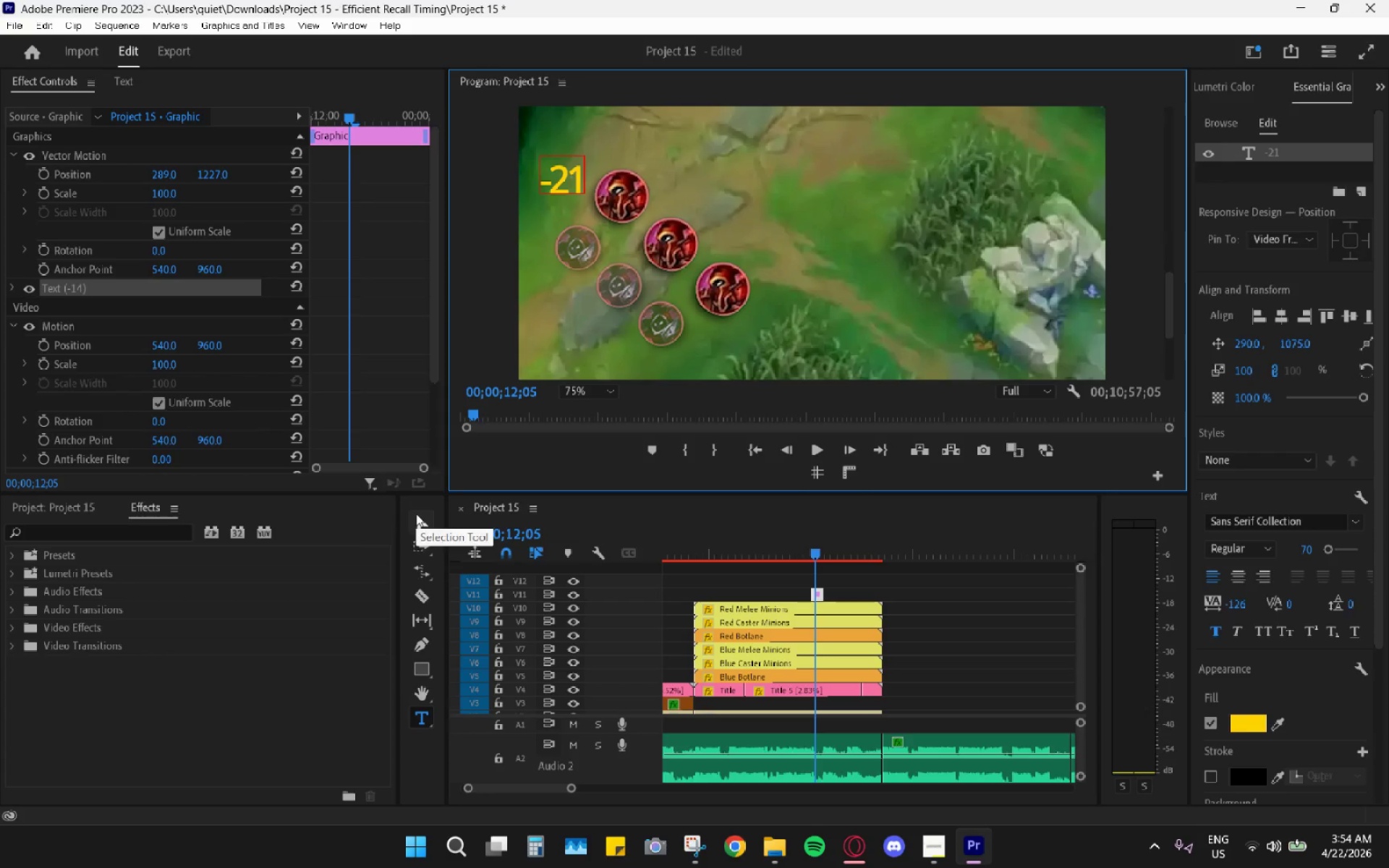 
left_click([859, 584])
 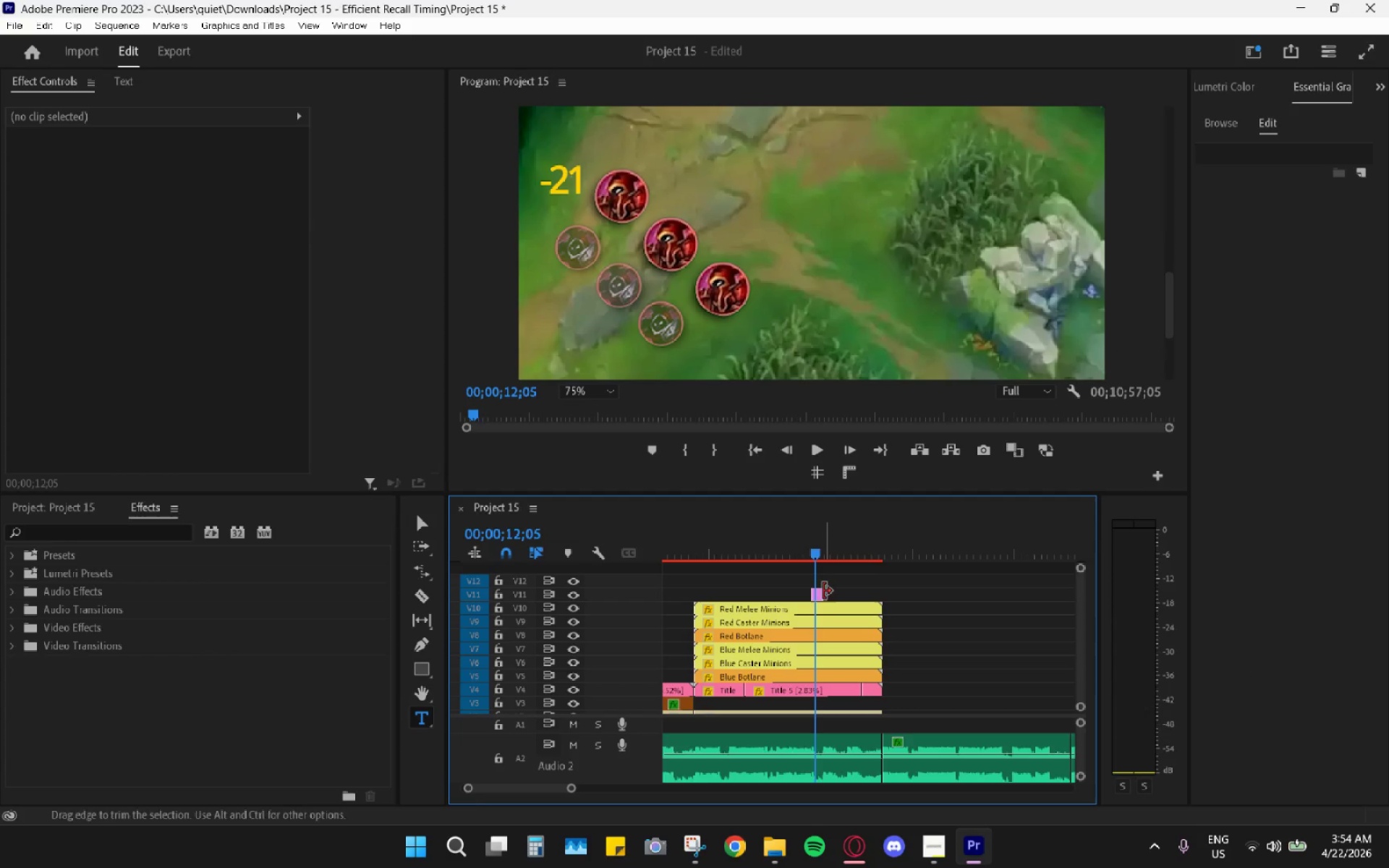 
left_click([816, 592])
 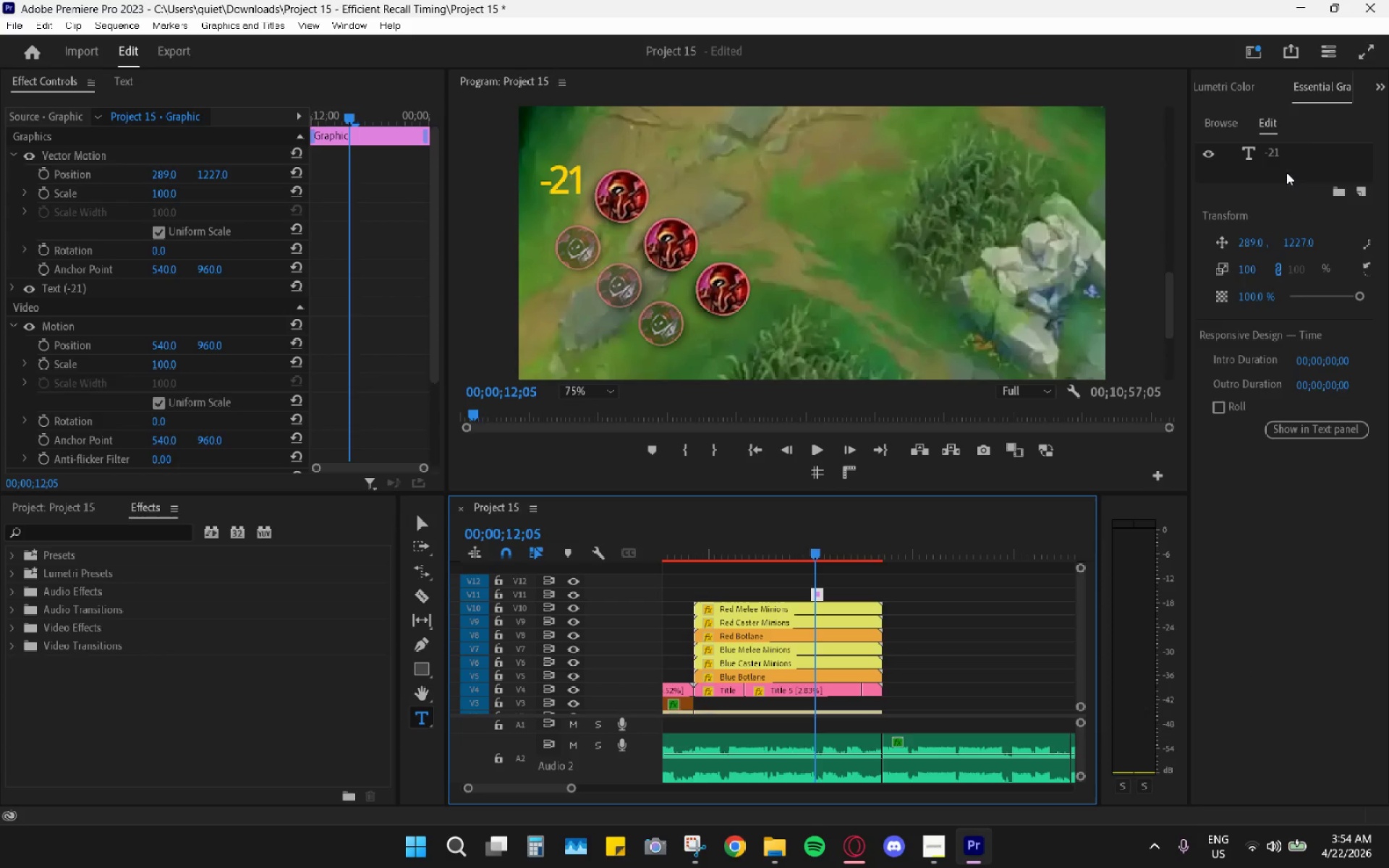 
left_click([1309, 152])
 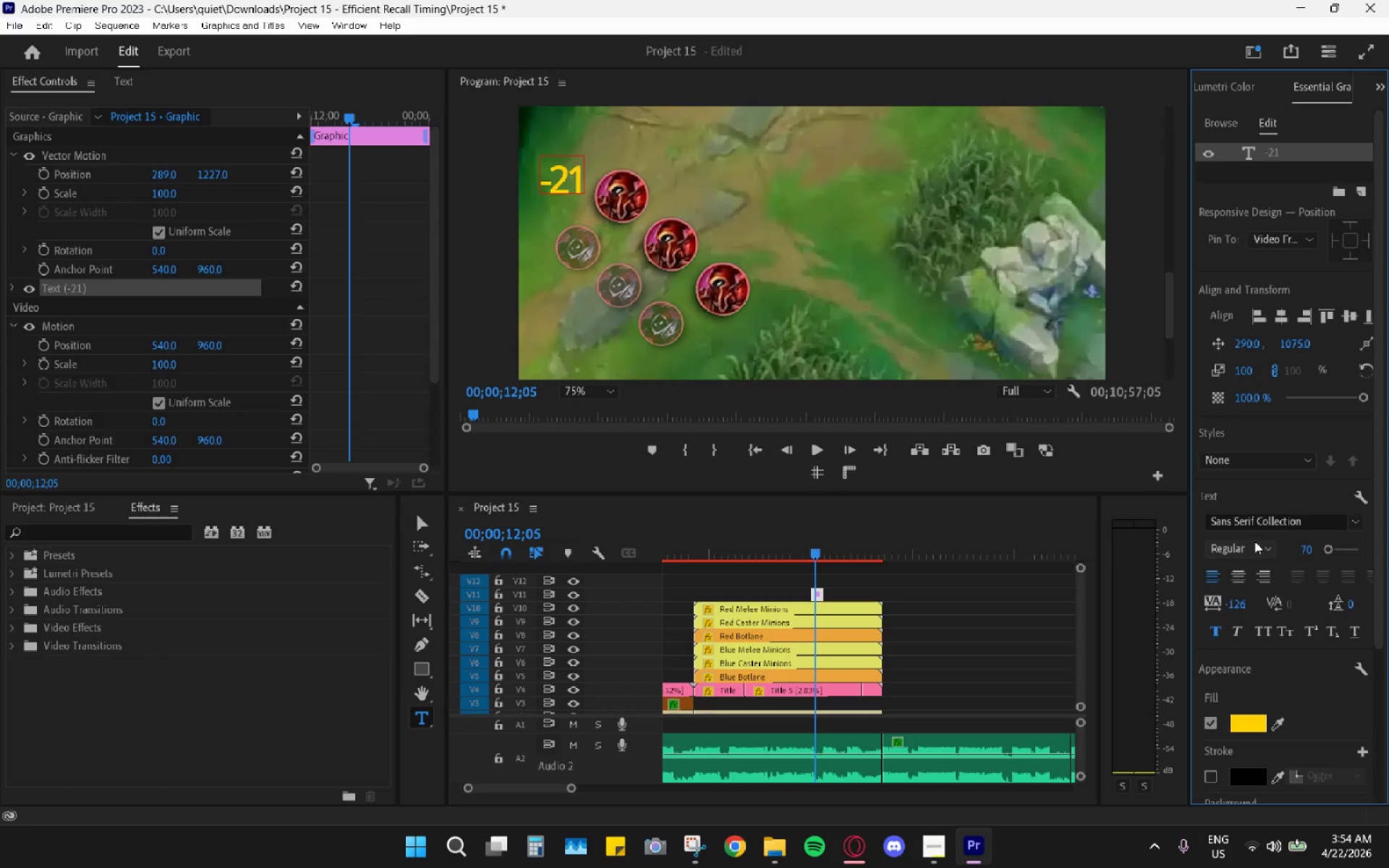 
left_click([1281, 523])
 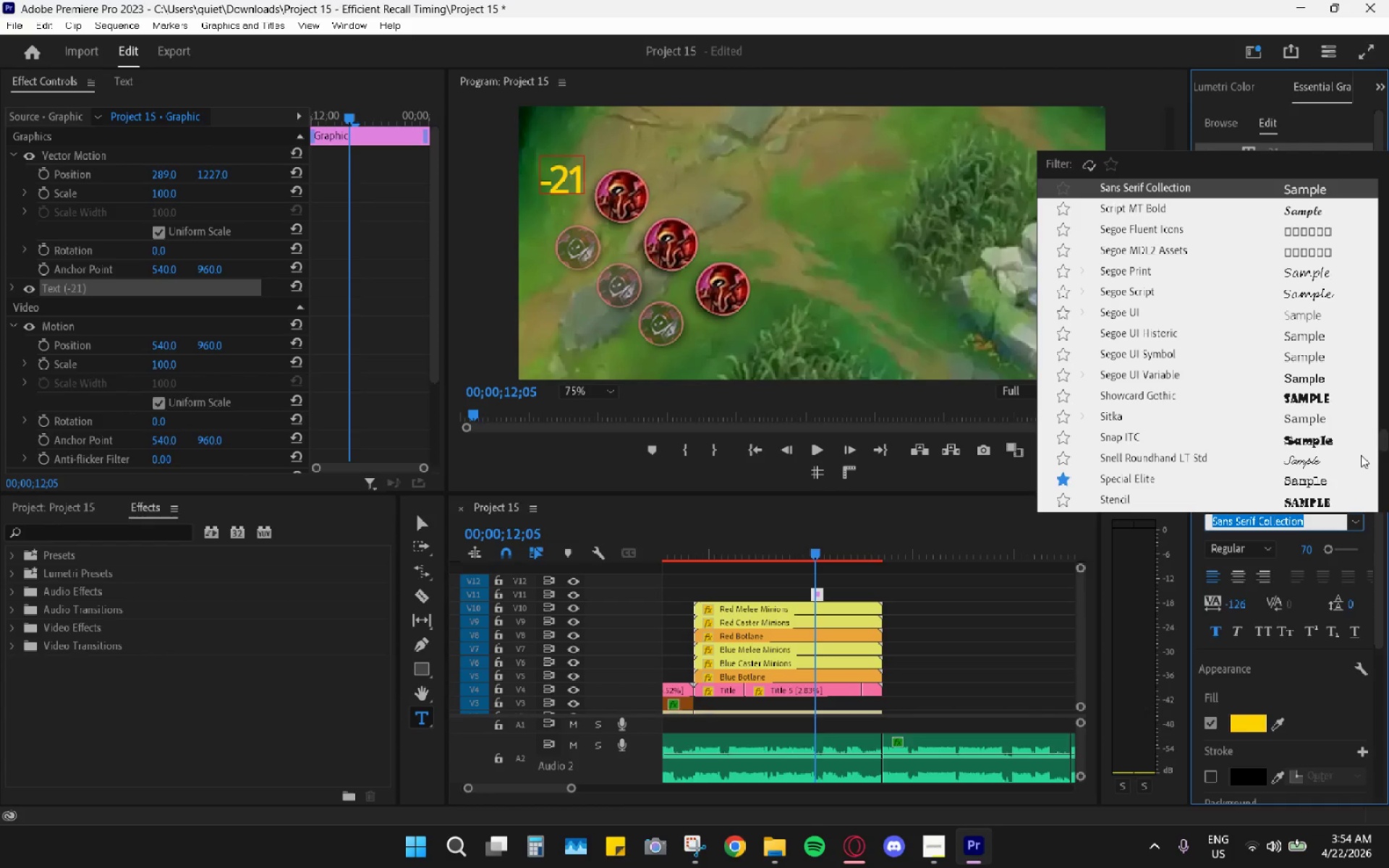 
left_click_drag(start_coordinate=[1380, 441], to_coordinate=[1379, 399])
 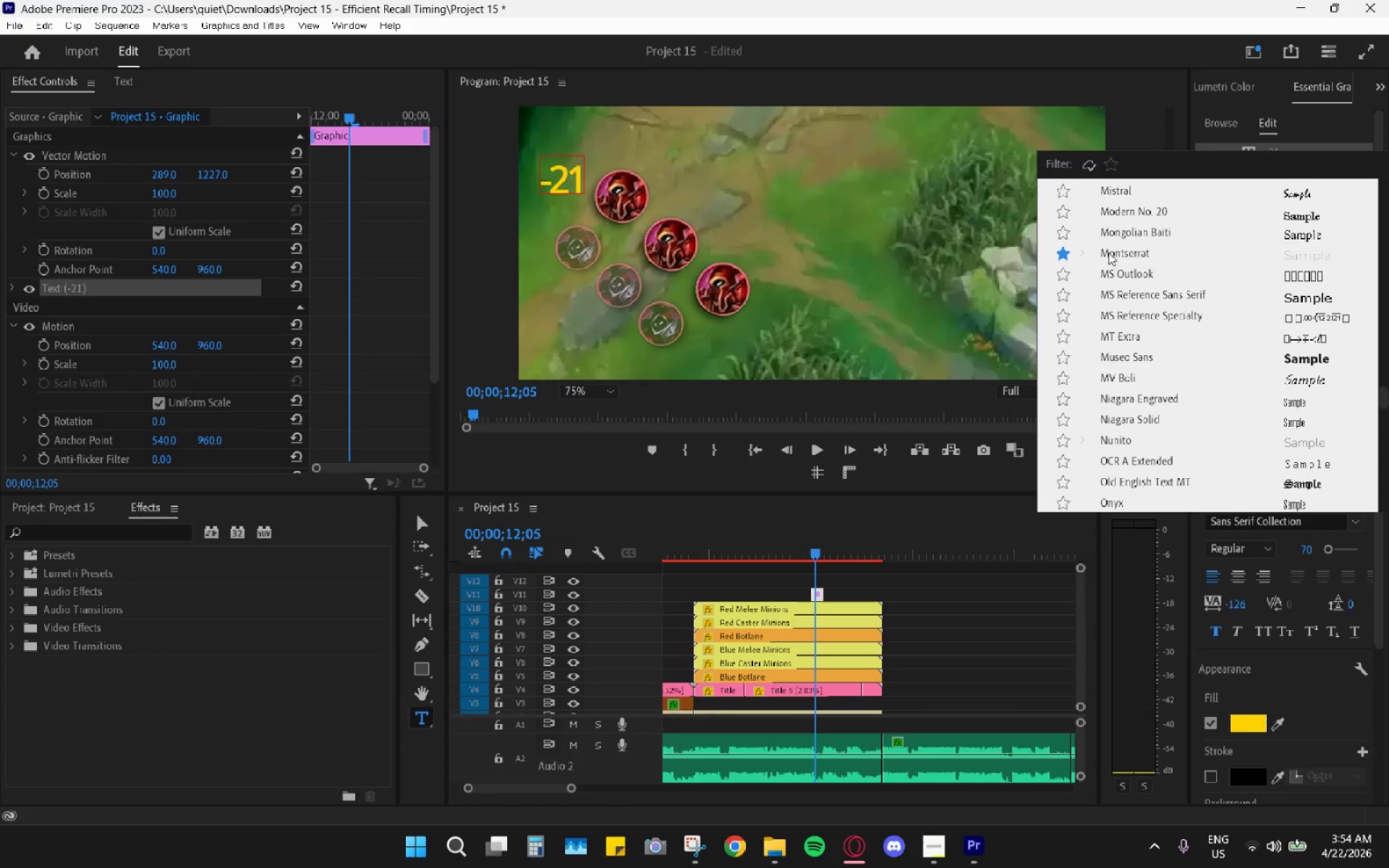 
left_click([1111, 242])
 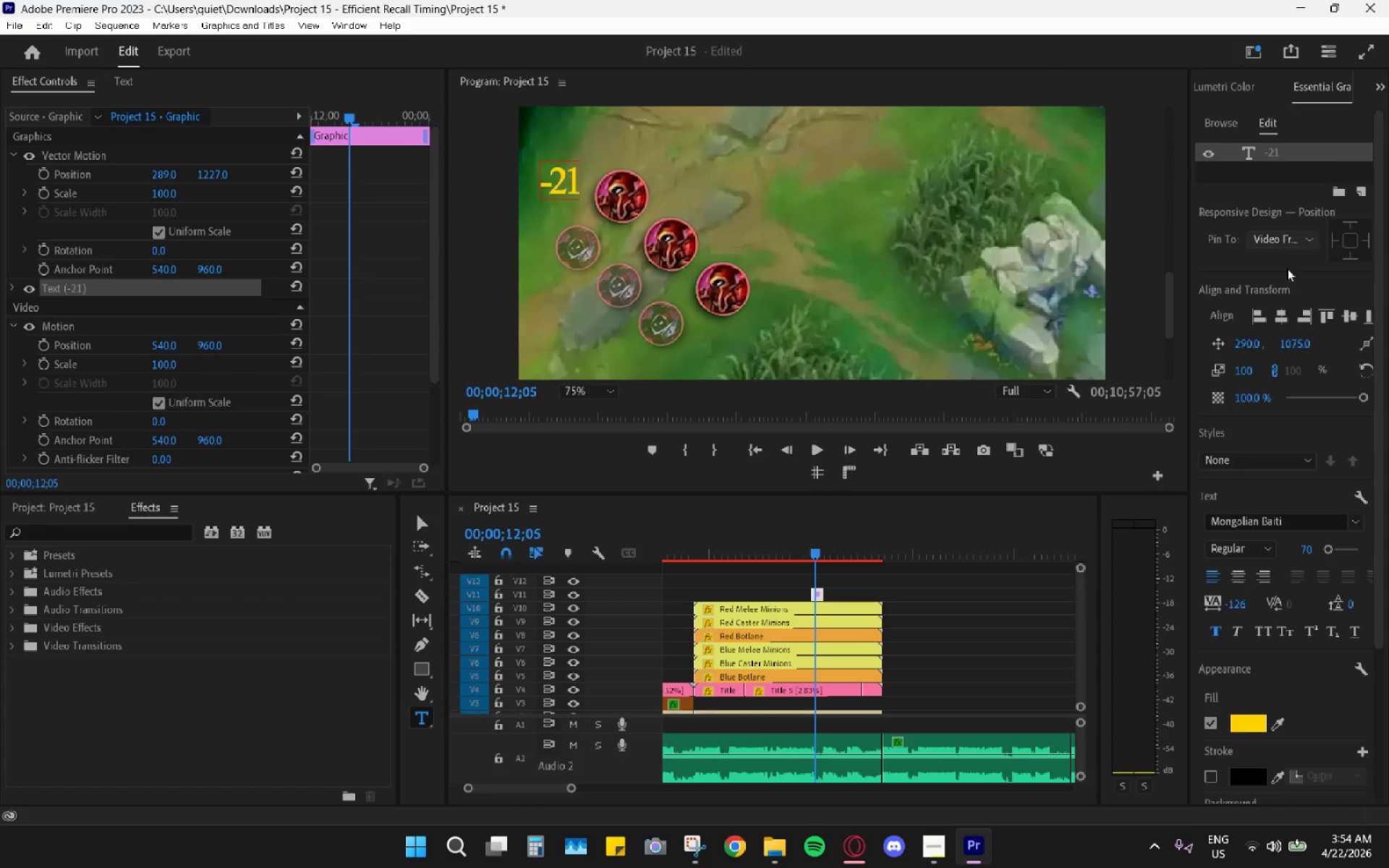 
left_click([1251, 520])
 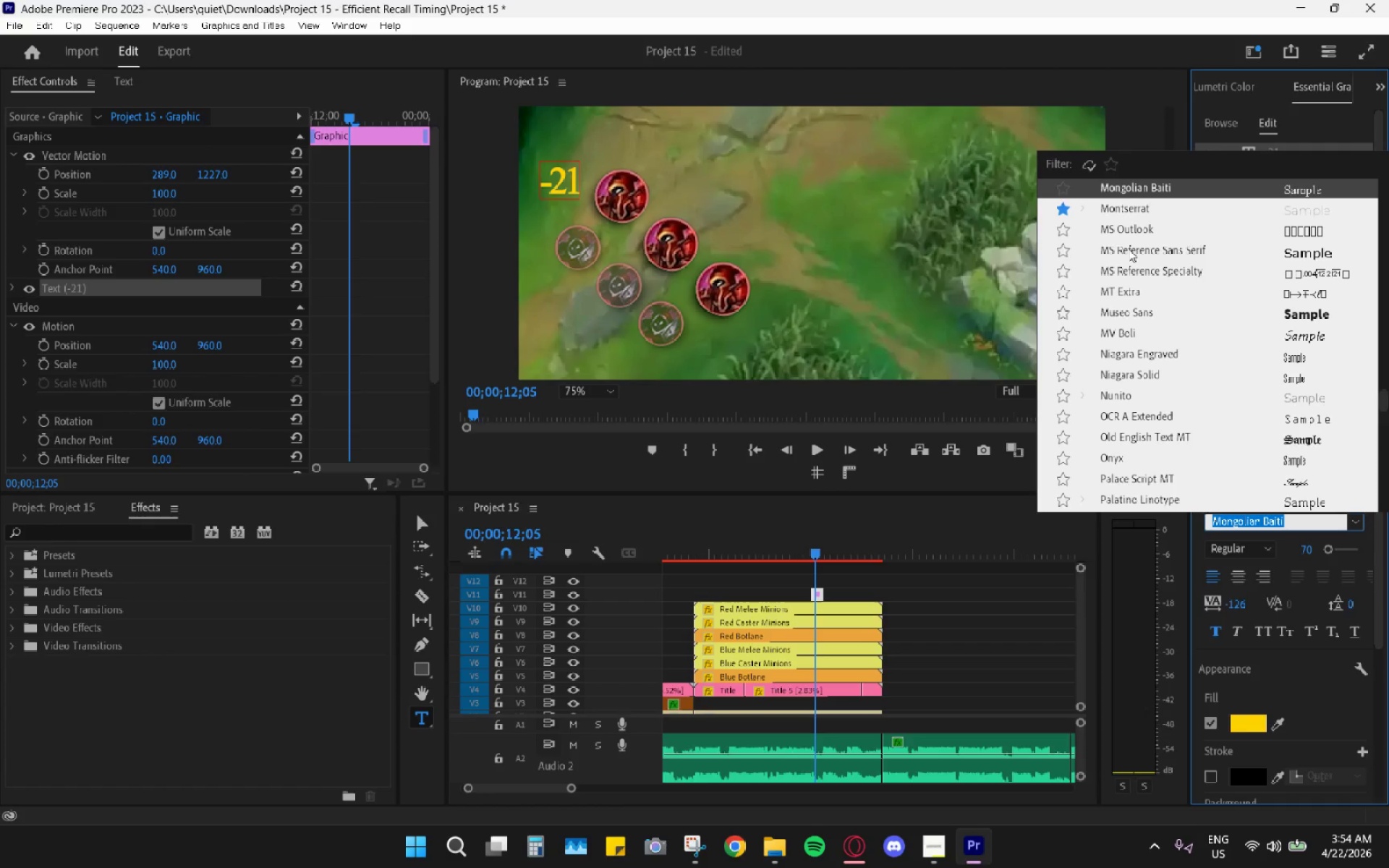 
left_click([1147, 234])
 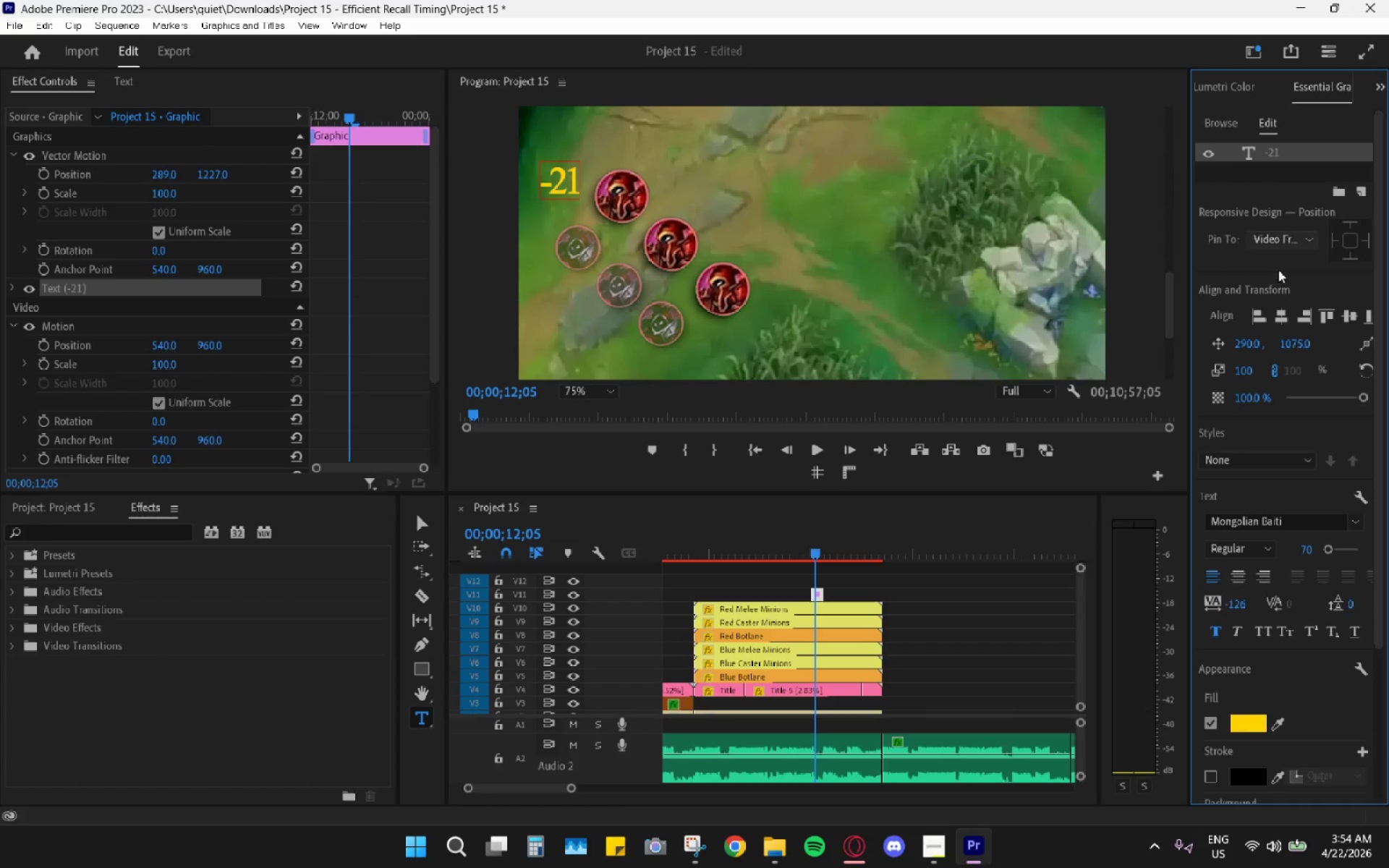 
scroll: coordinate [1128, 249], scroll_direction: up, amount: 3.0
 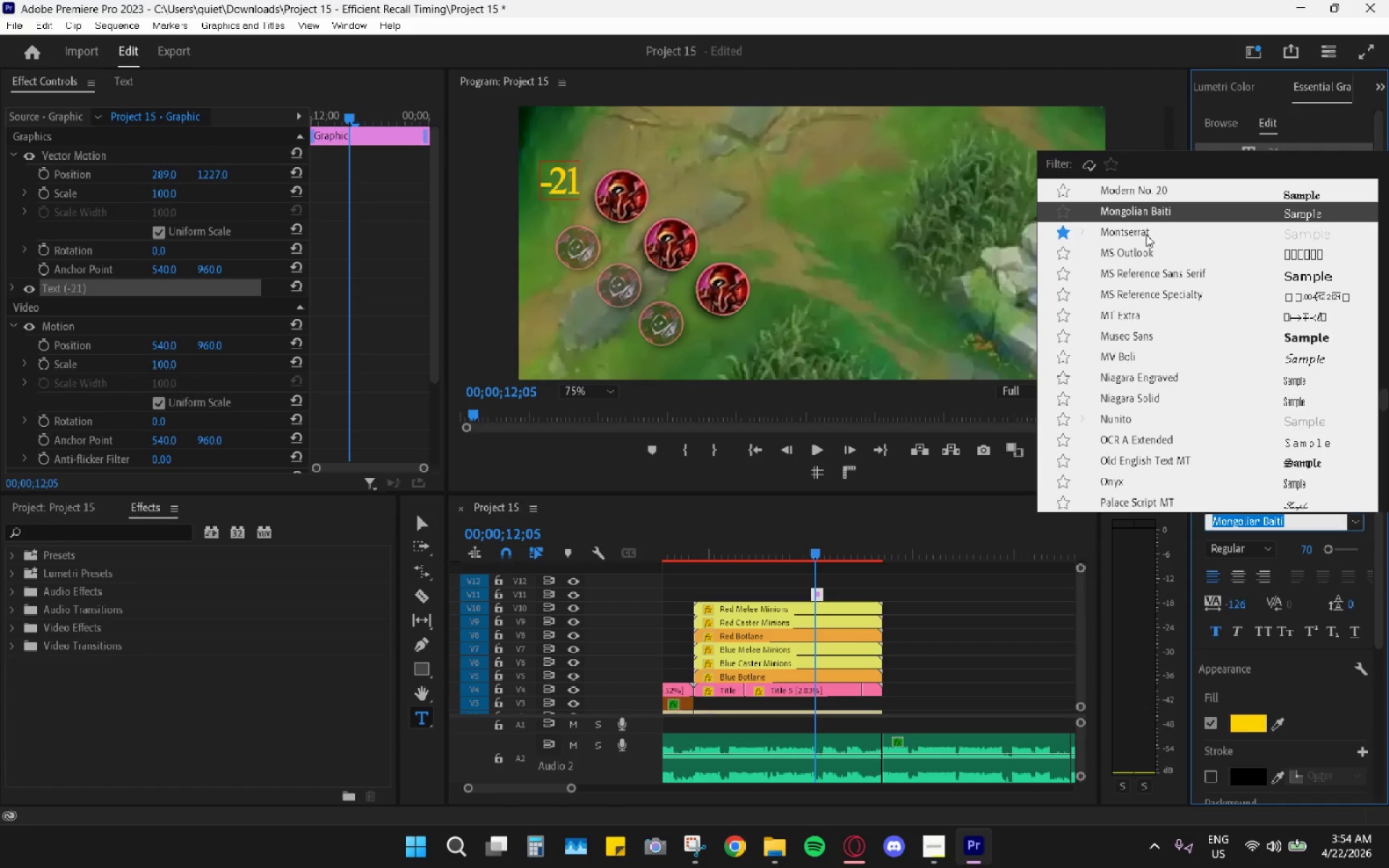 
left_click([1272, 524])
 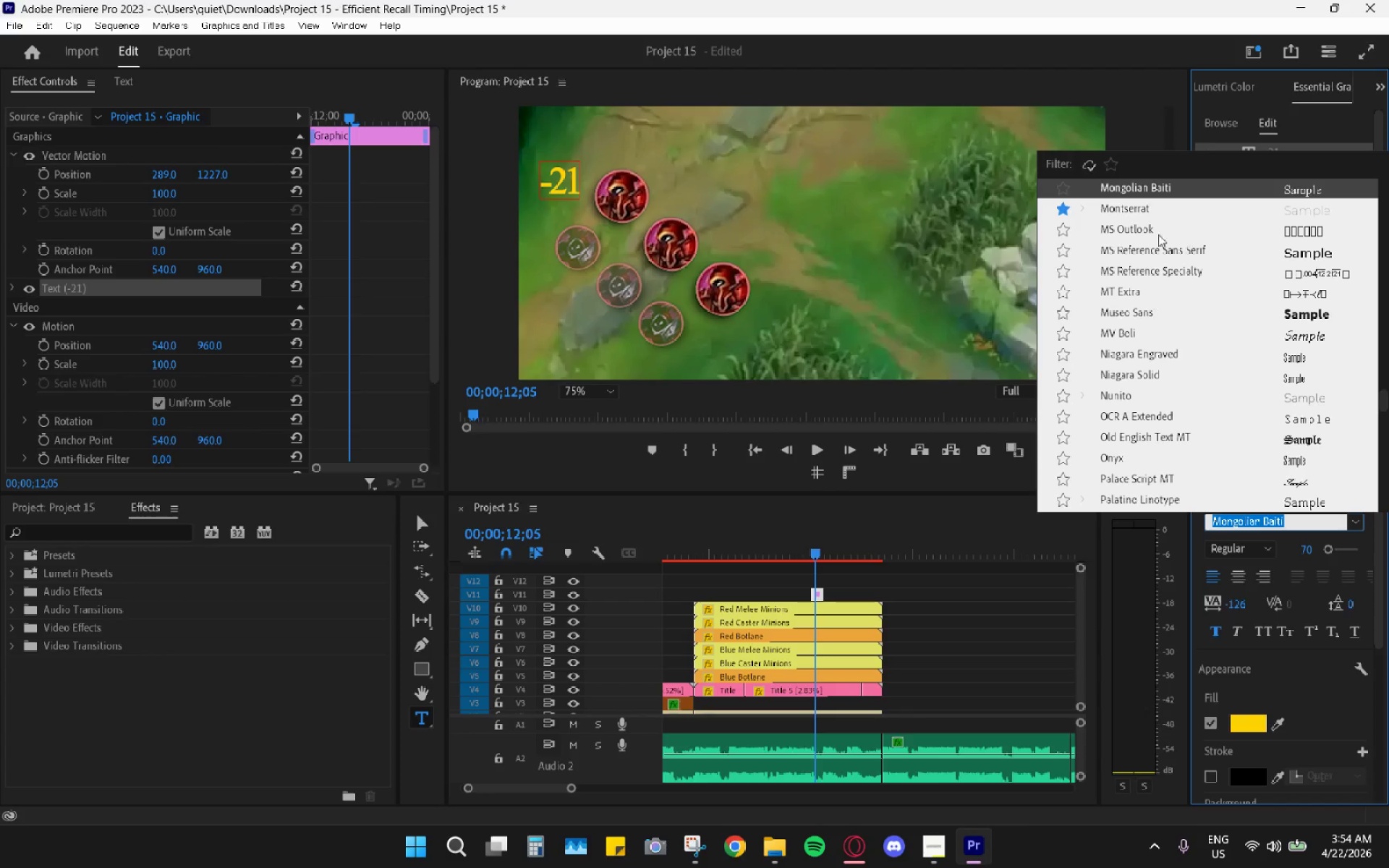 
left_click([1156, 200])
 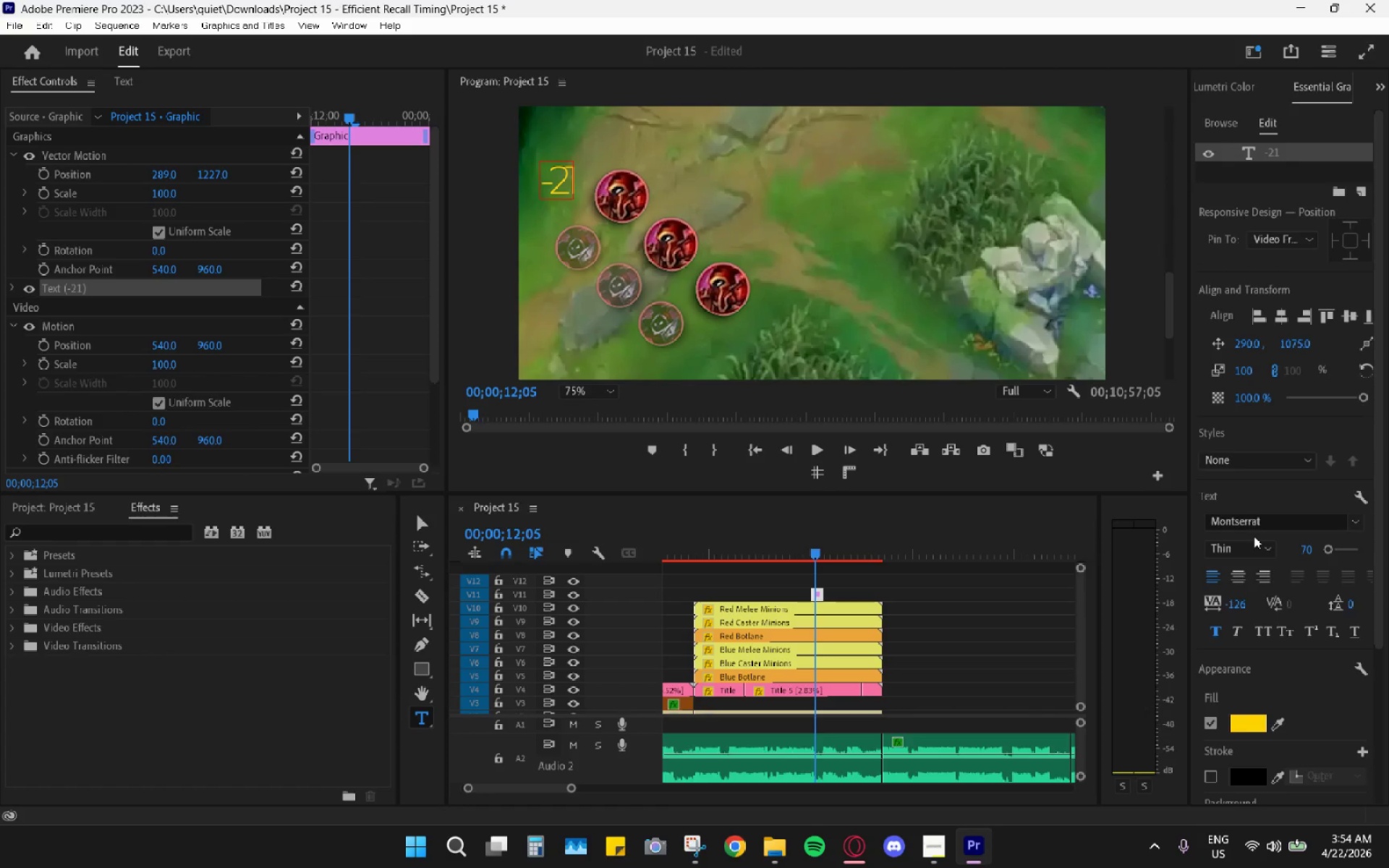 
left_click([1273, 529])
 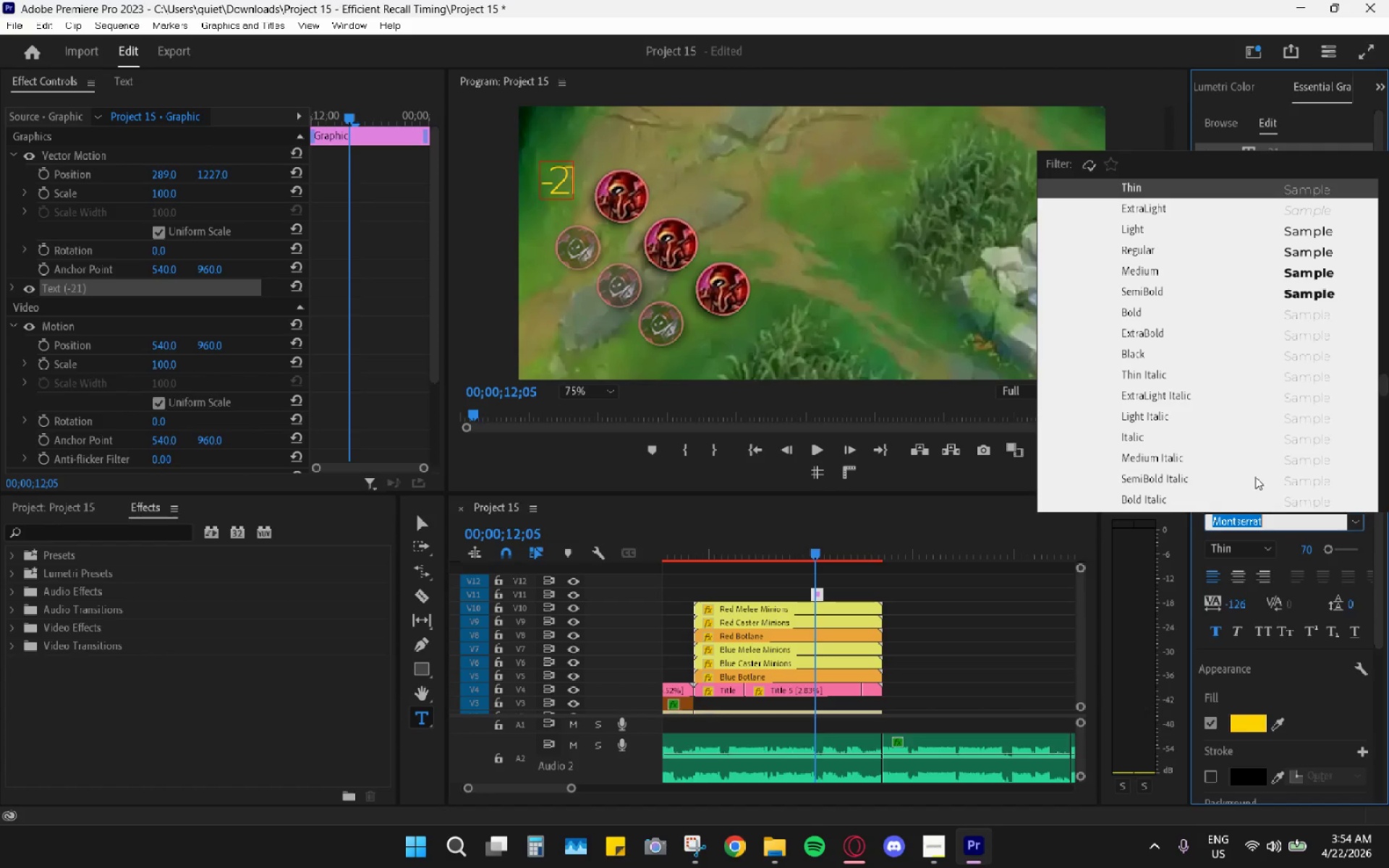 
scroll: coordinate [1263, 429], scroll_direction: down, amount: 93.0
 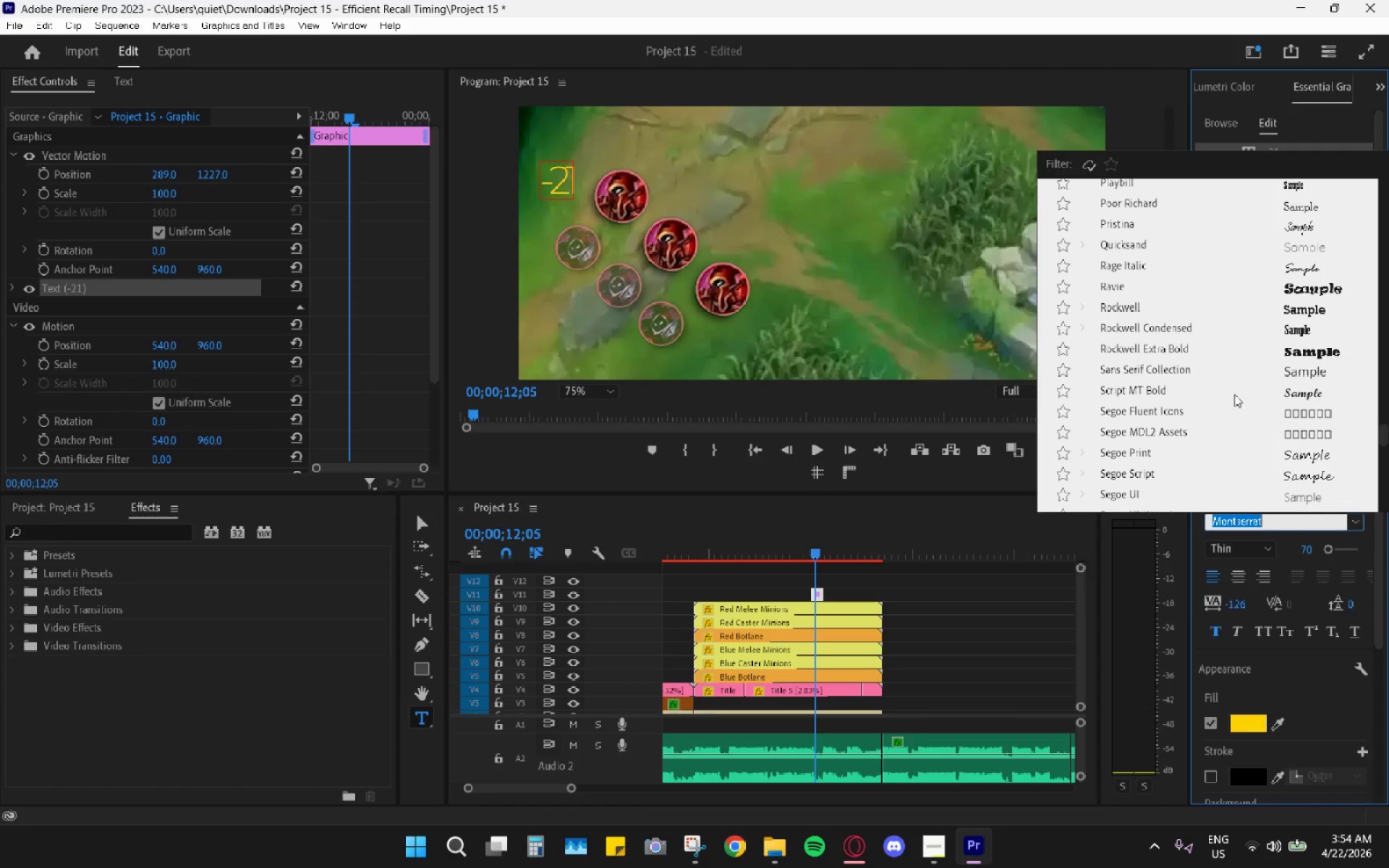 
left_click([1171, 373])
 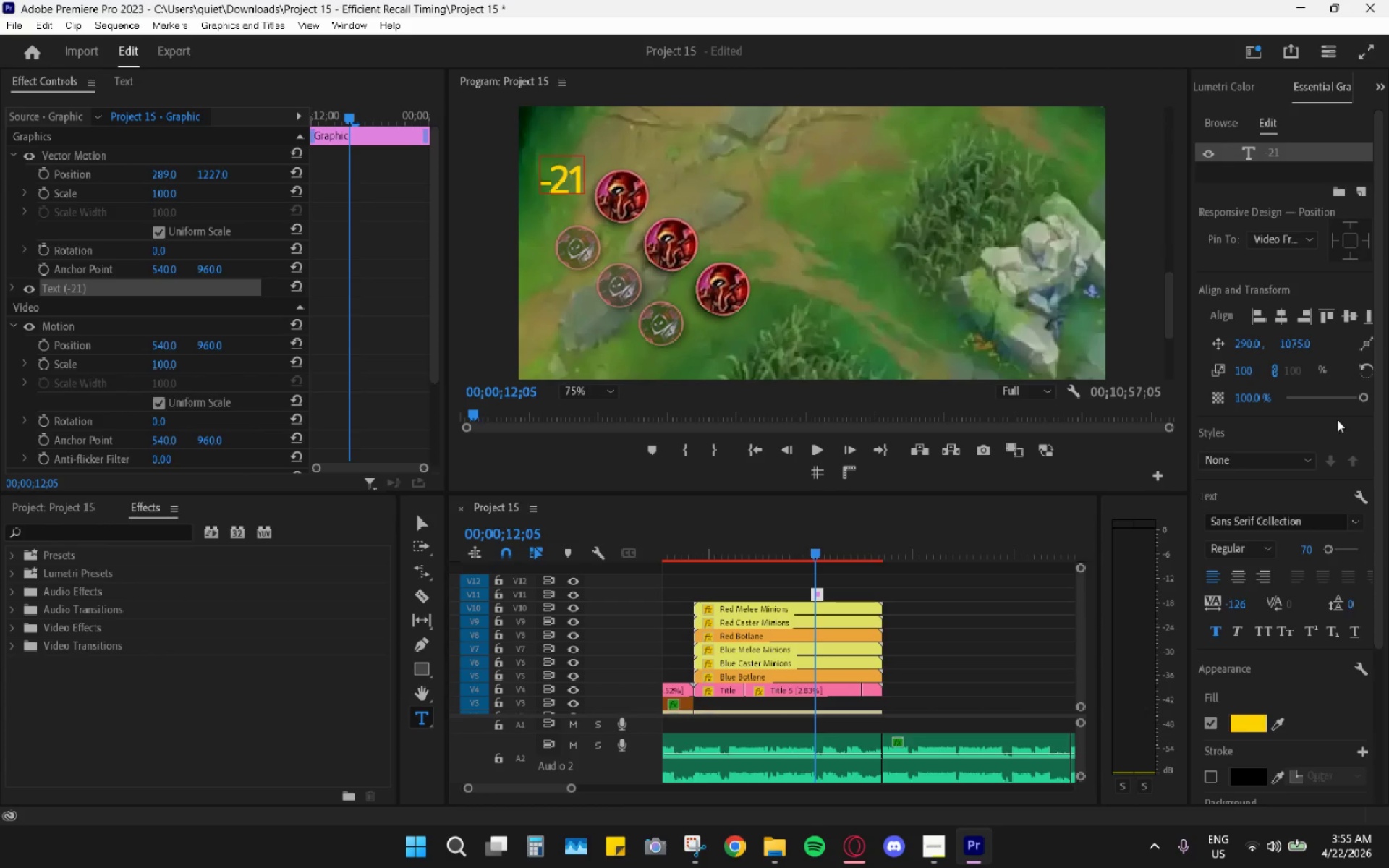 
wait(13.34)
 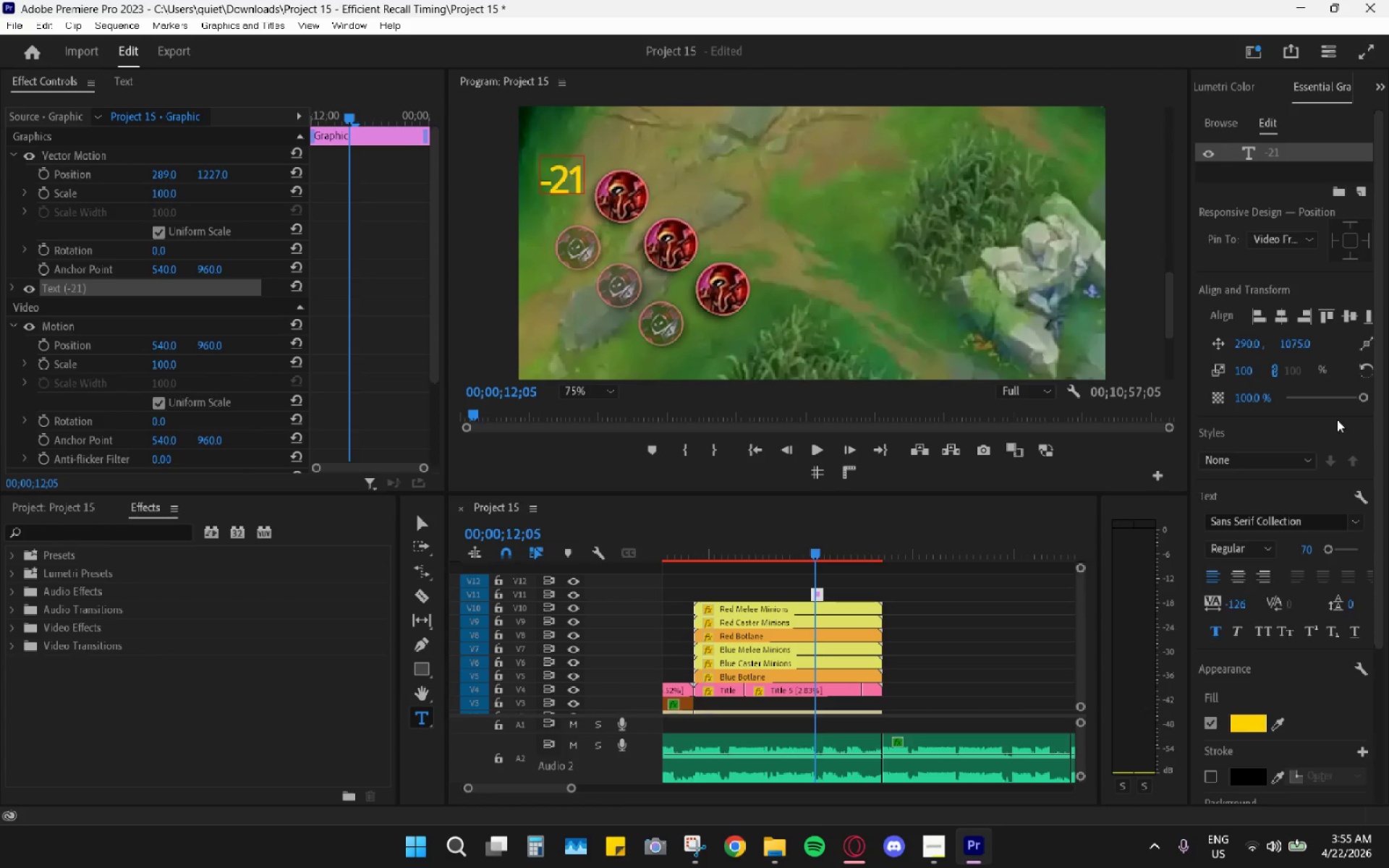 
left_click([1129, 503])
 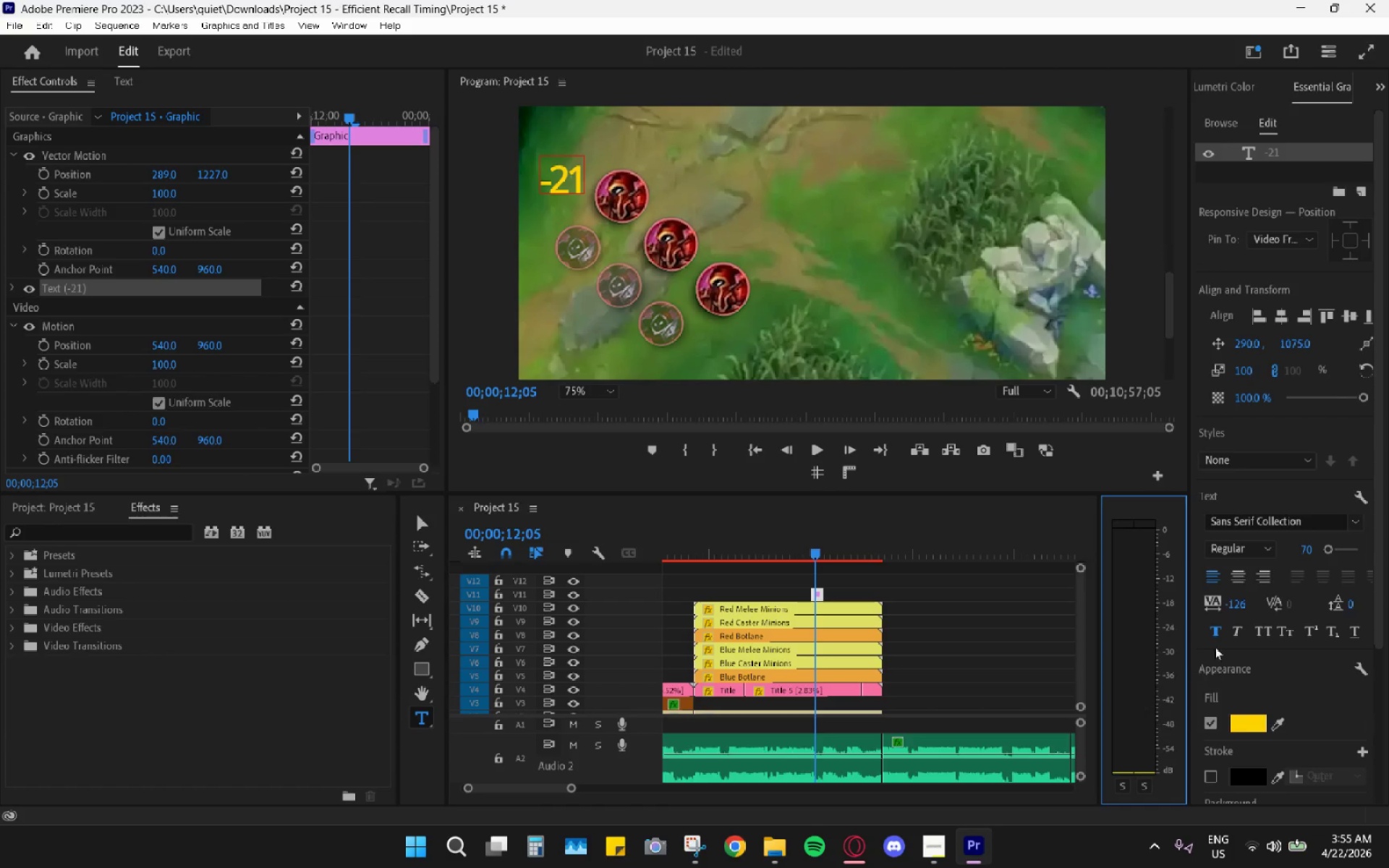 
left_click_drag(start_coordinate=[1241, 605], to_coordinate=[1258, 620])
 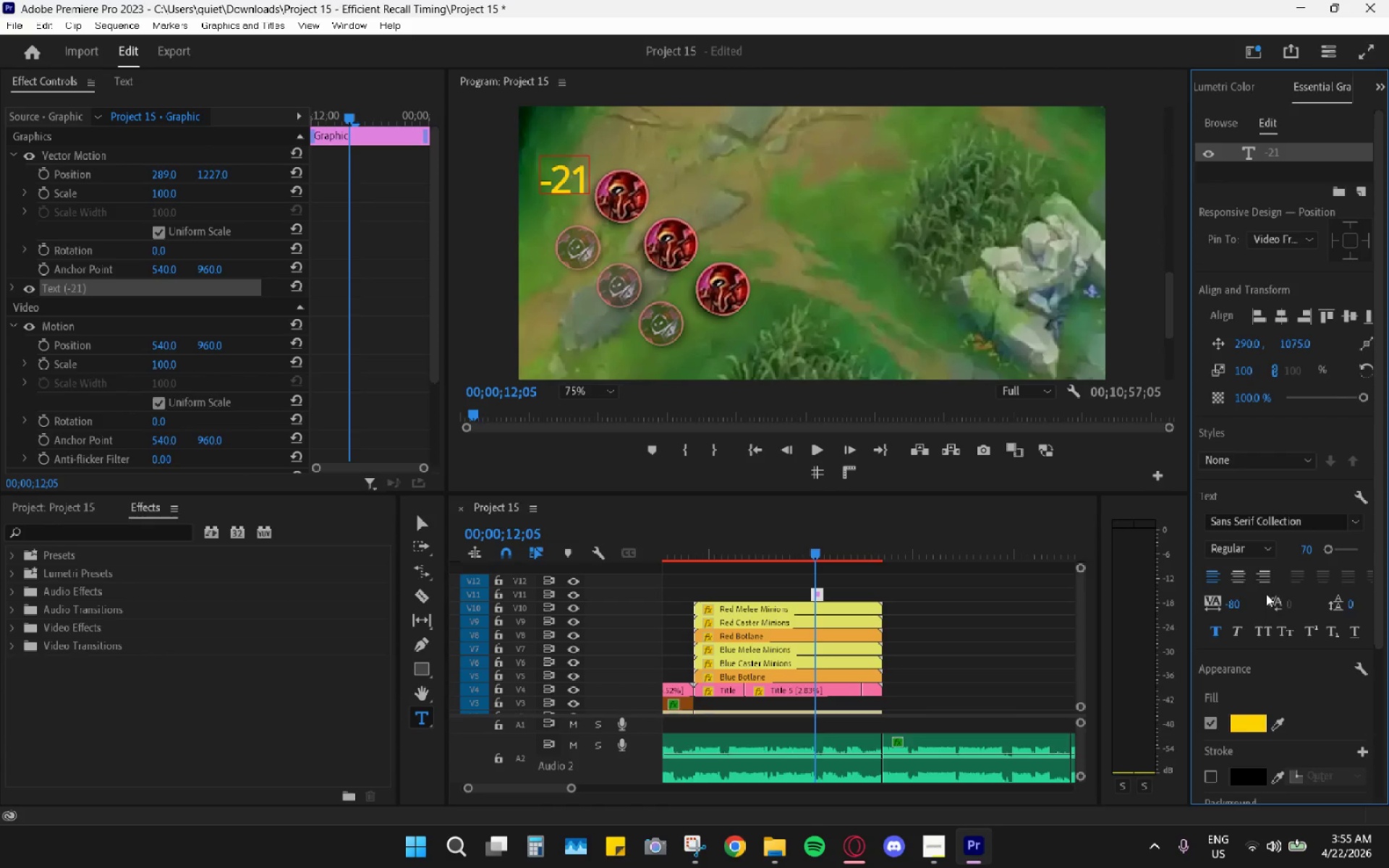 
left_click_drag(start_coordinate=[1236, 602], to_coordinate=[1178, 610])
 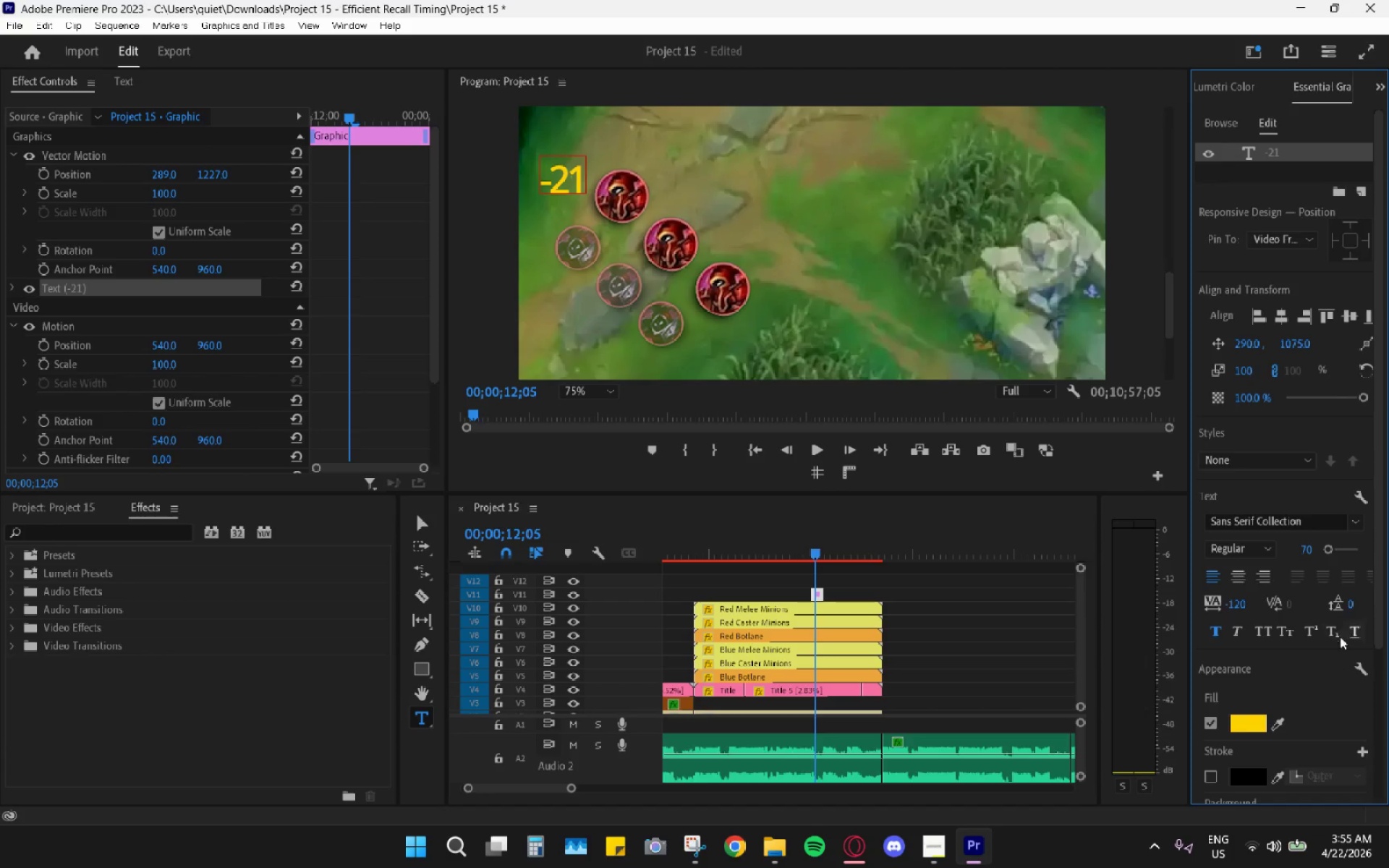 
wait(8.16)
 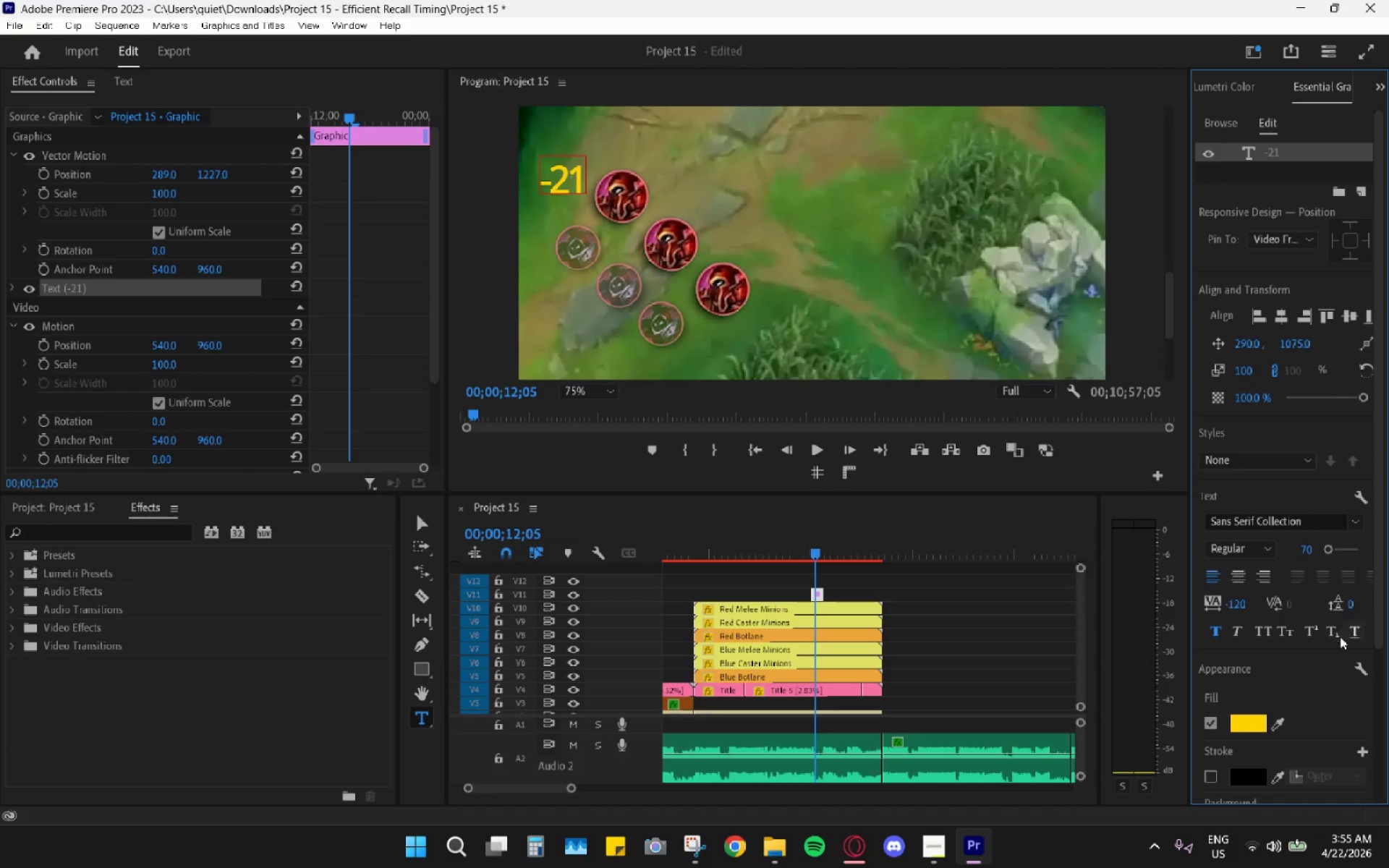 
left_click_drag(start_coordinate=[207, 174], to_coordinate=[315, 159])
 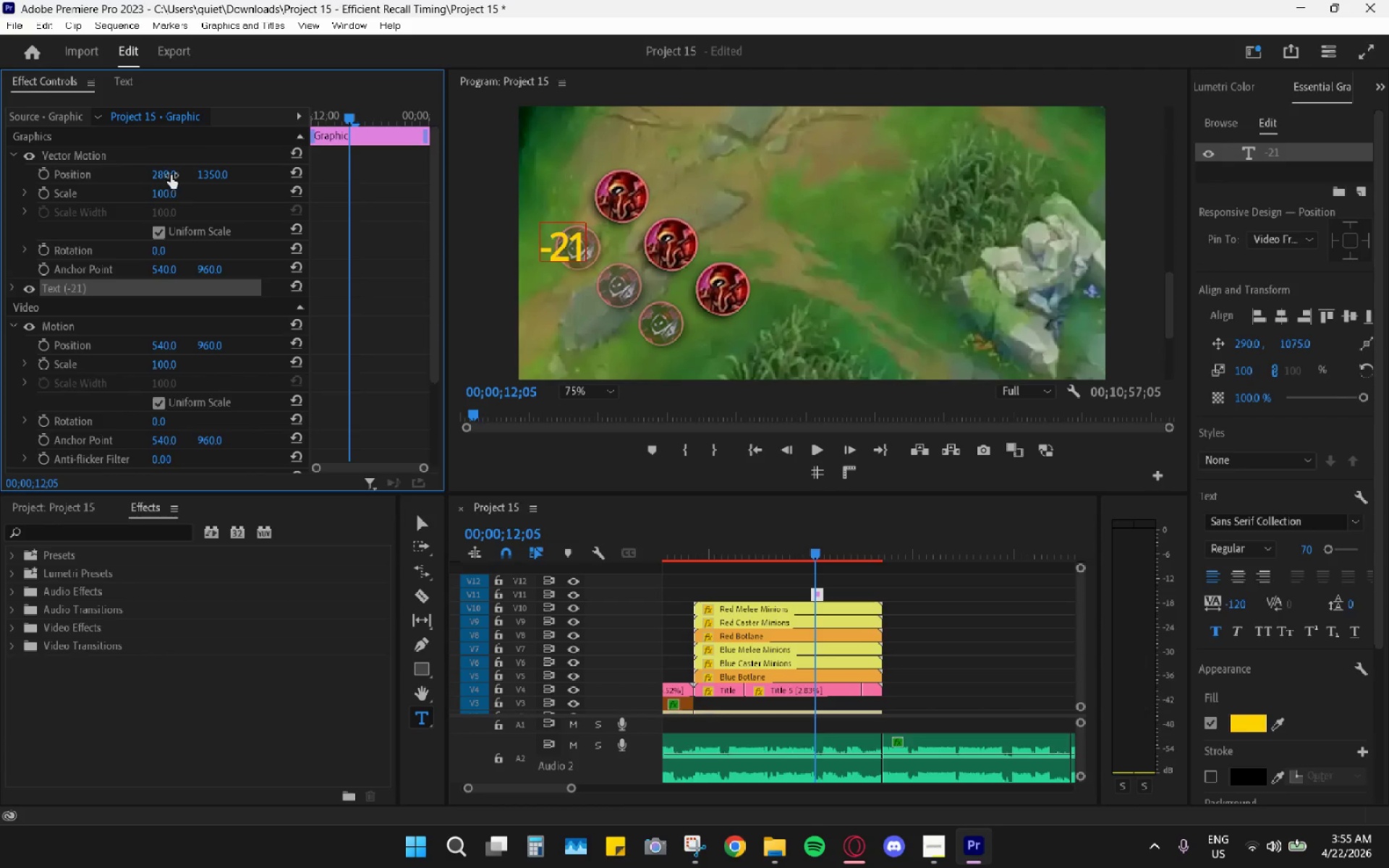 
left_click_drag(start_coordinate=[163, 173], to_coordinate=[196, 174])
 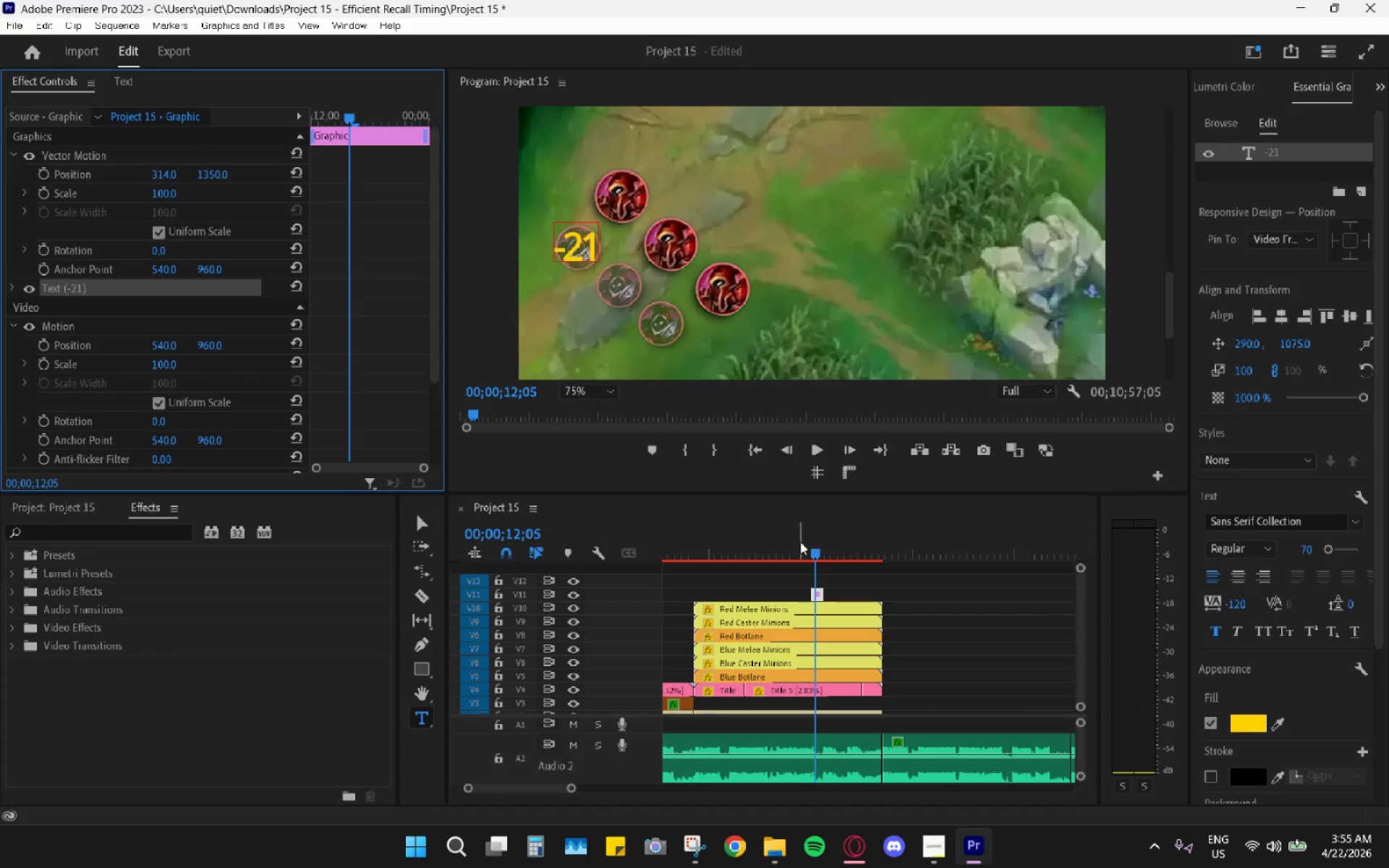 
hold_key(key=AltLeft, duration=0.94)
scroll: coordinate [819, 594], scroll_direction: up, amount: 16.0
 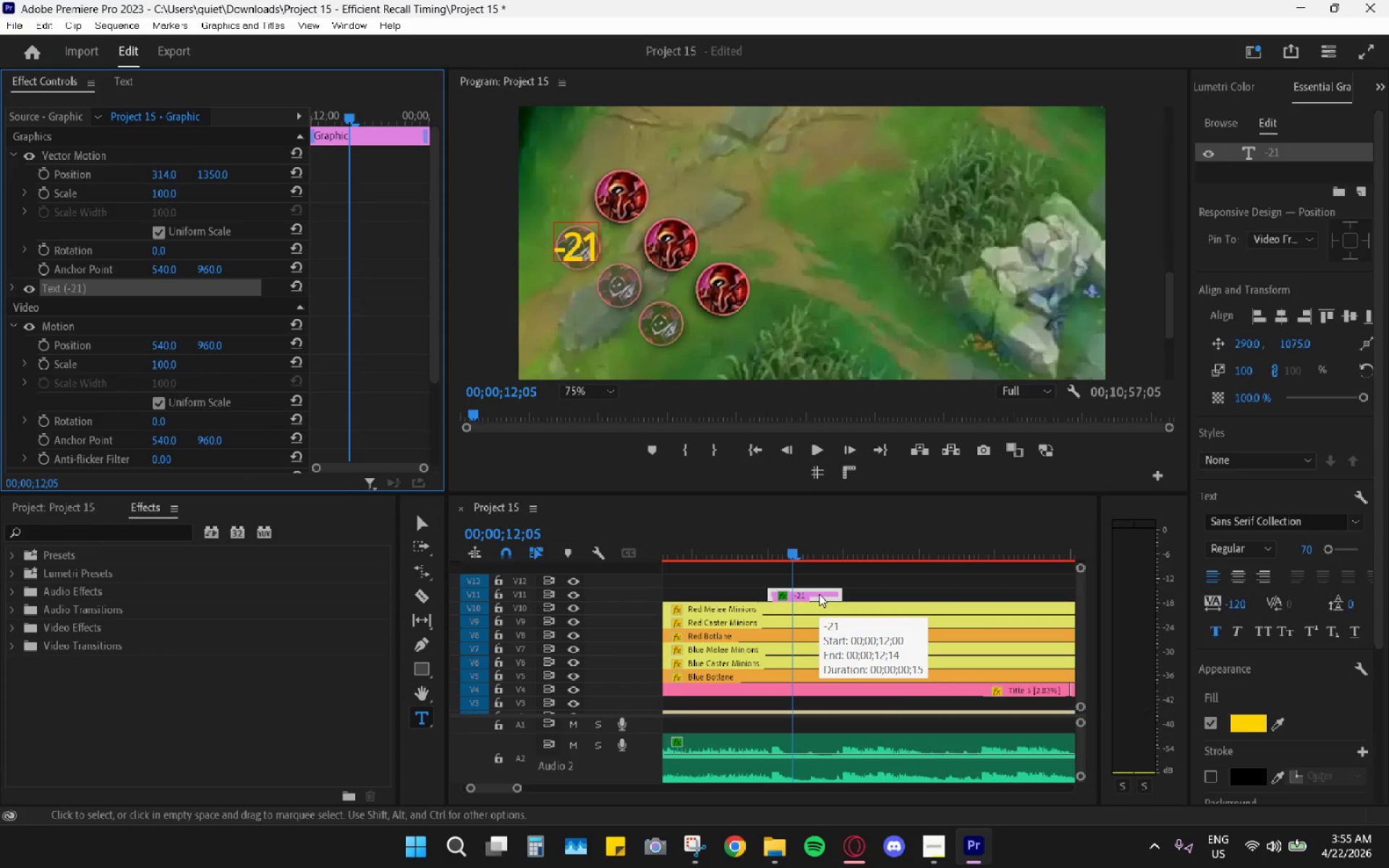 
key(ArrowLeft)
 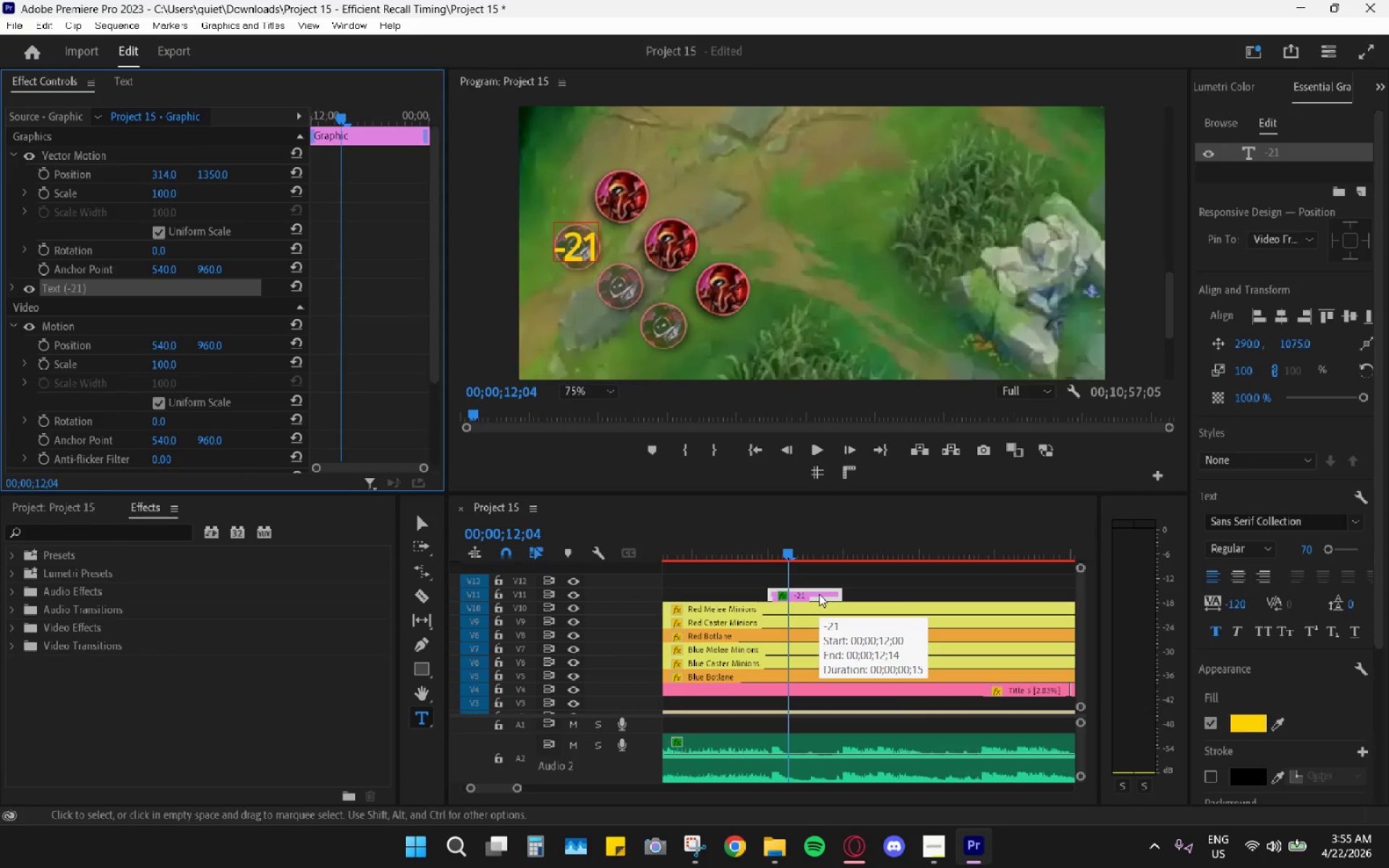 
key(ArrowLeft)
 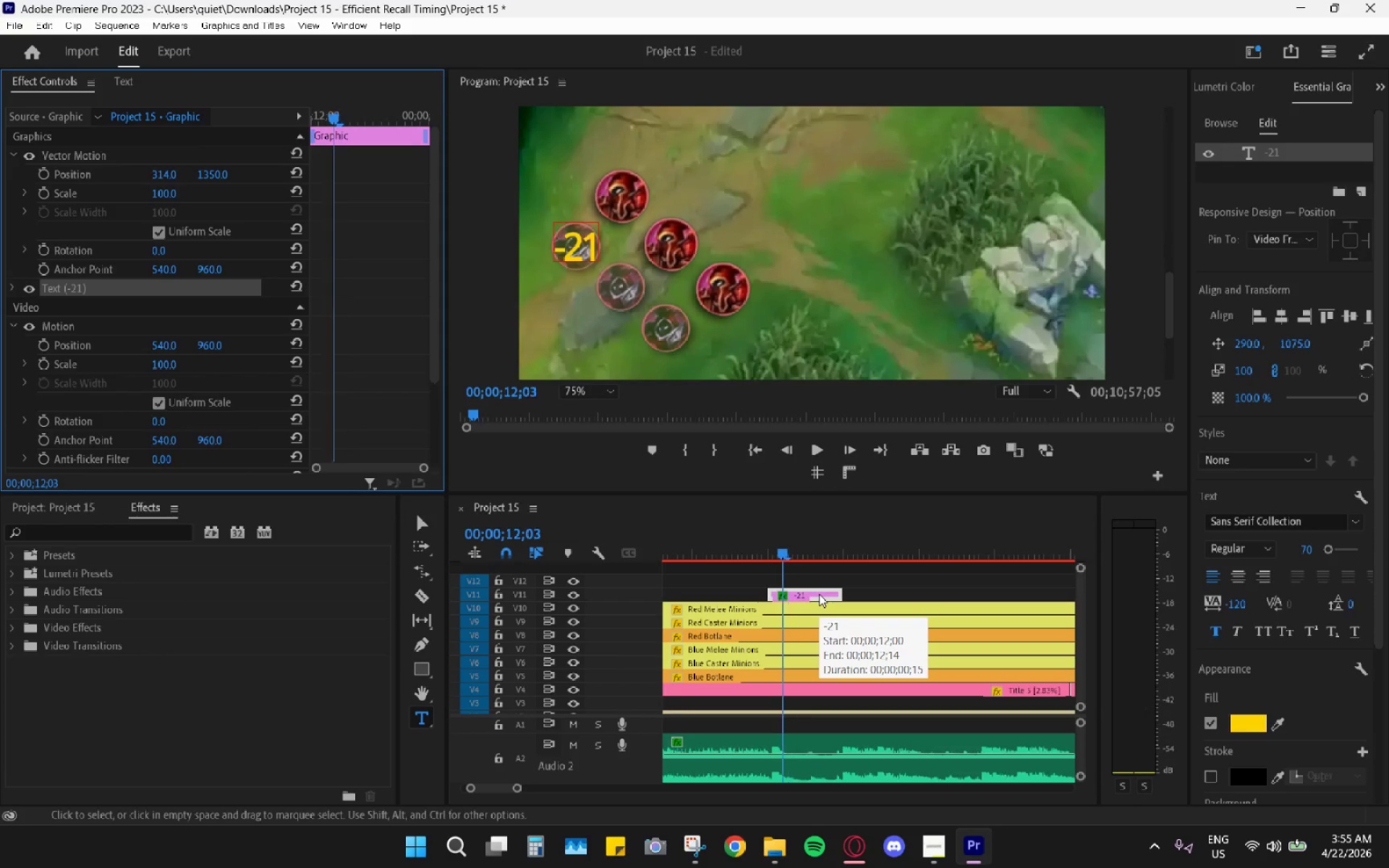 
key(ArrowLeft)
 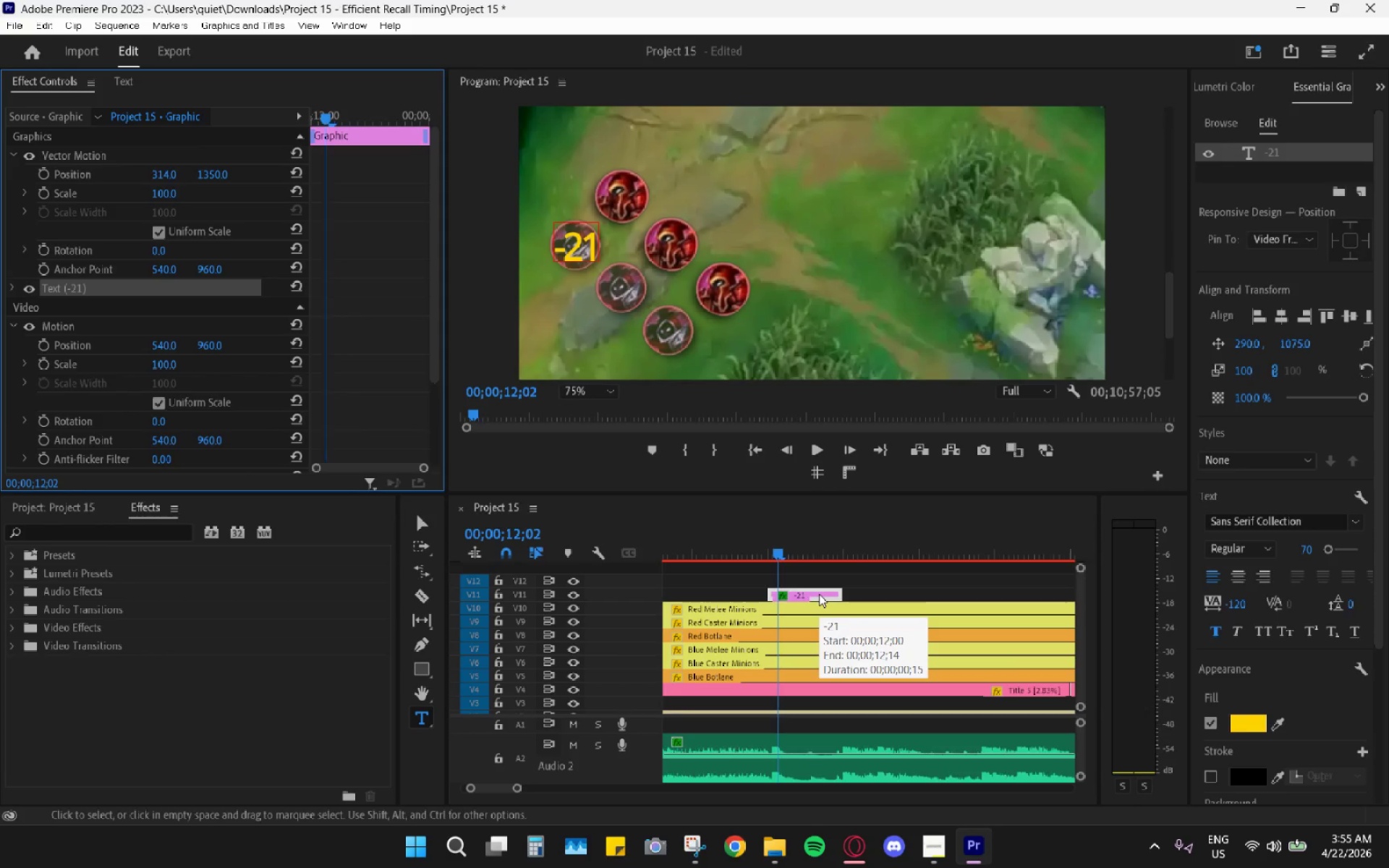 
key(ArrowLeft)
 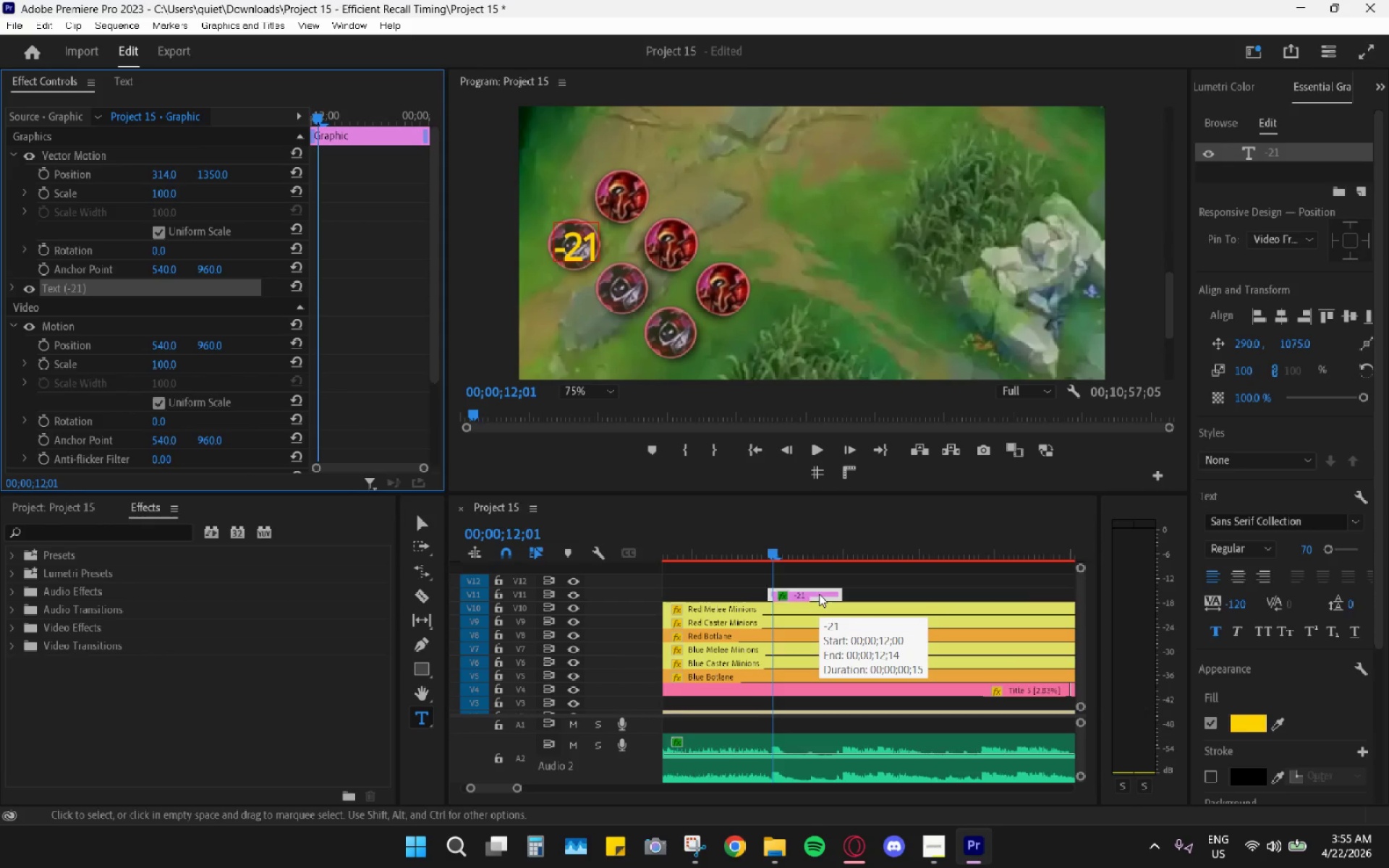 
key(ArrowLeft)
 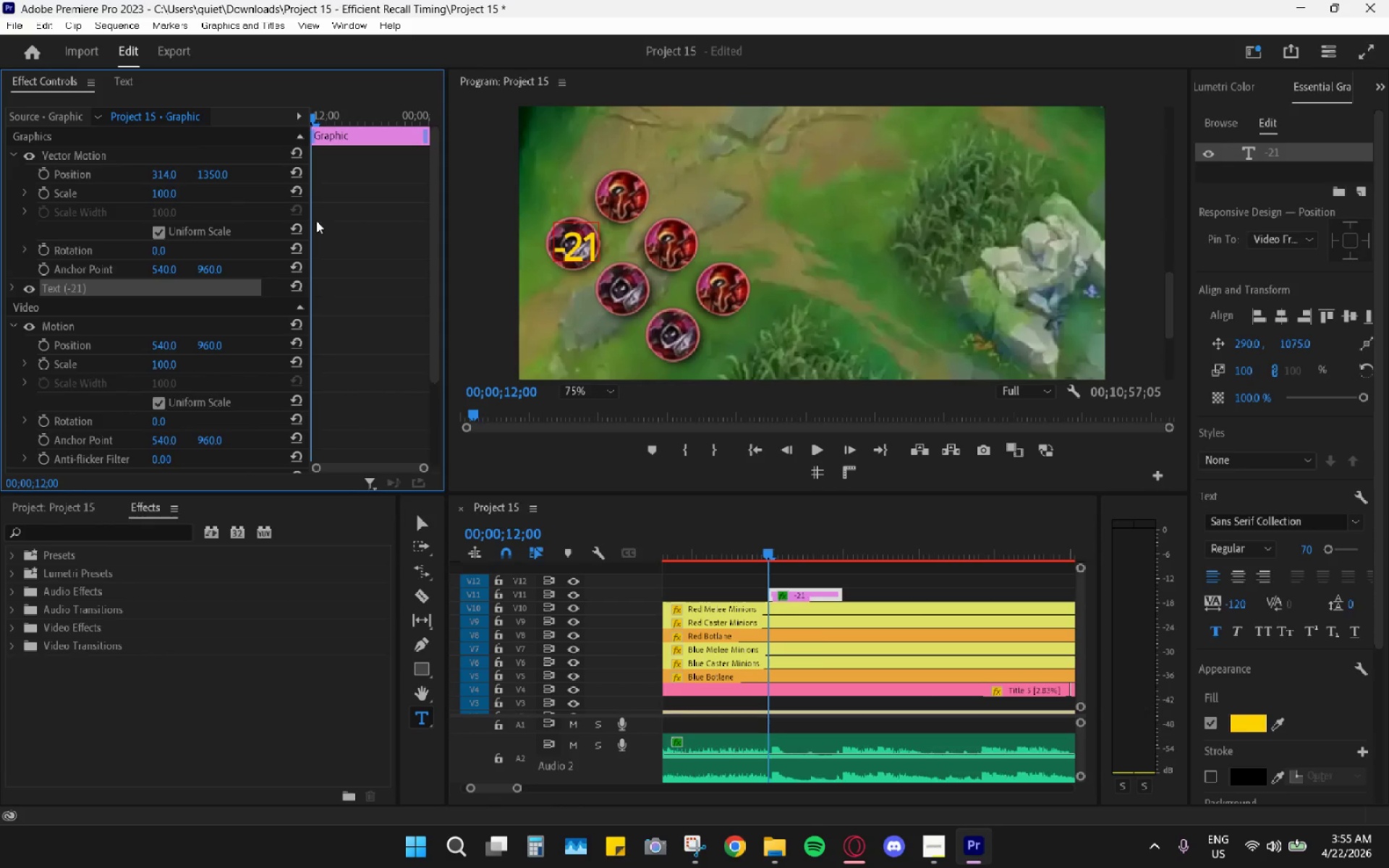 
left_click_drag(start_coordinate=[164, 171], to_coordinate=[130, 154])
 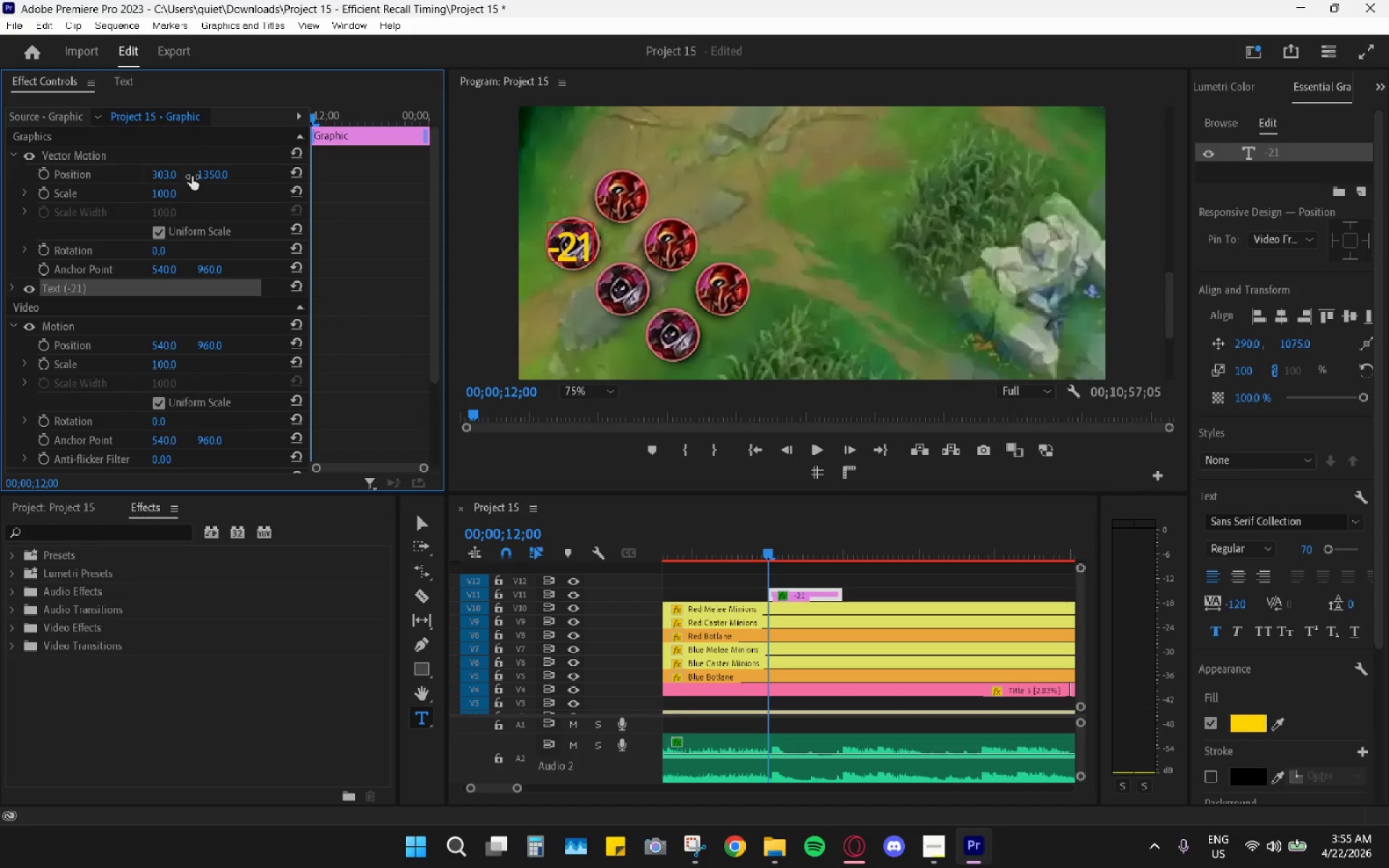 
left_click_drag(start_coordinate=[207, 172], to_coordinate=[194, 184])
 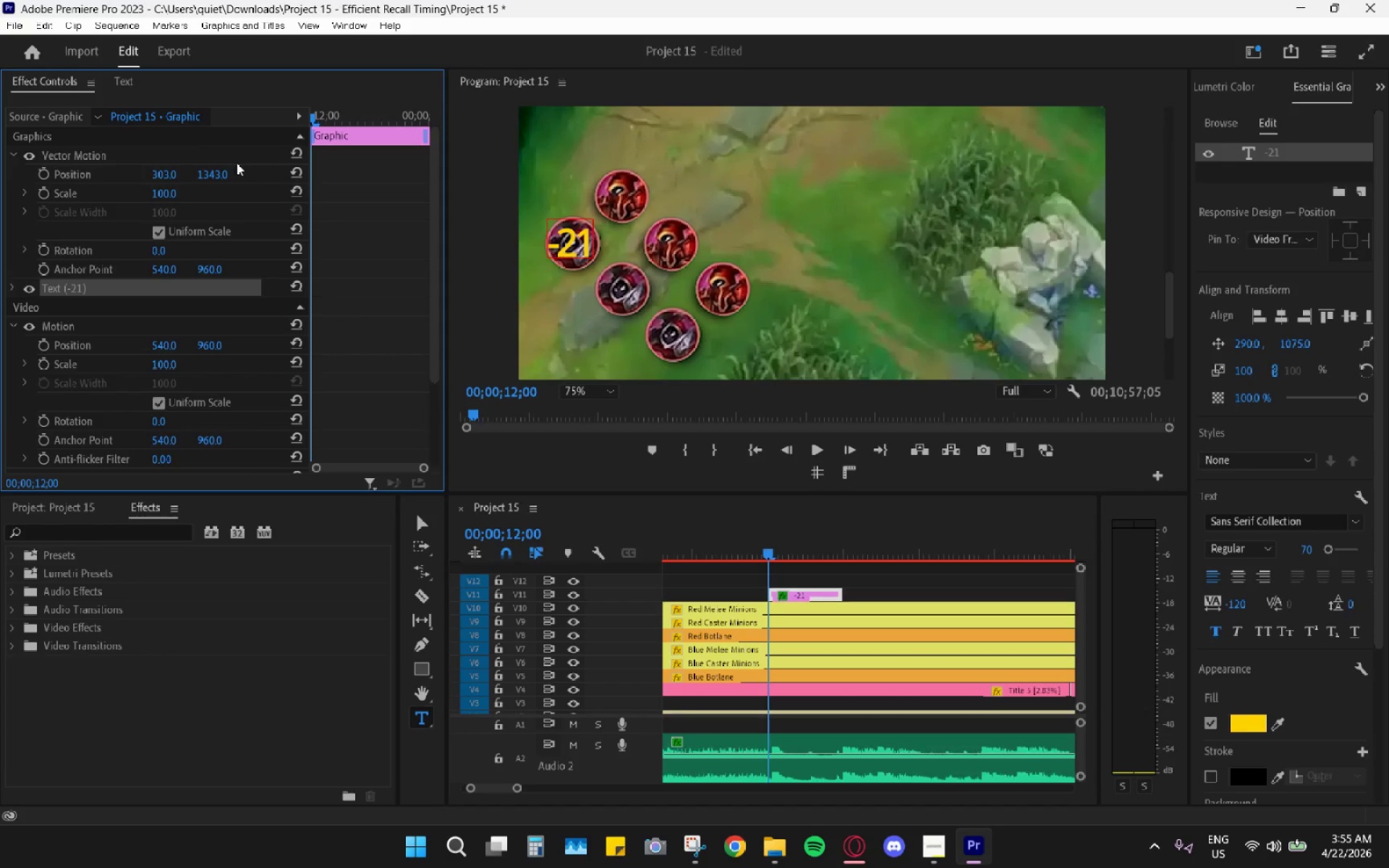 
right_click([194, 184])
 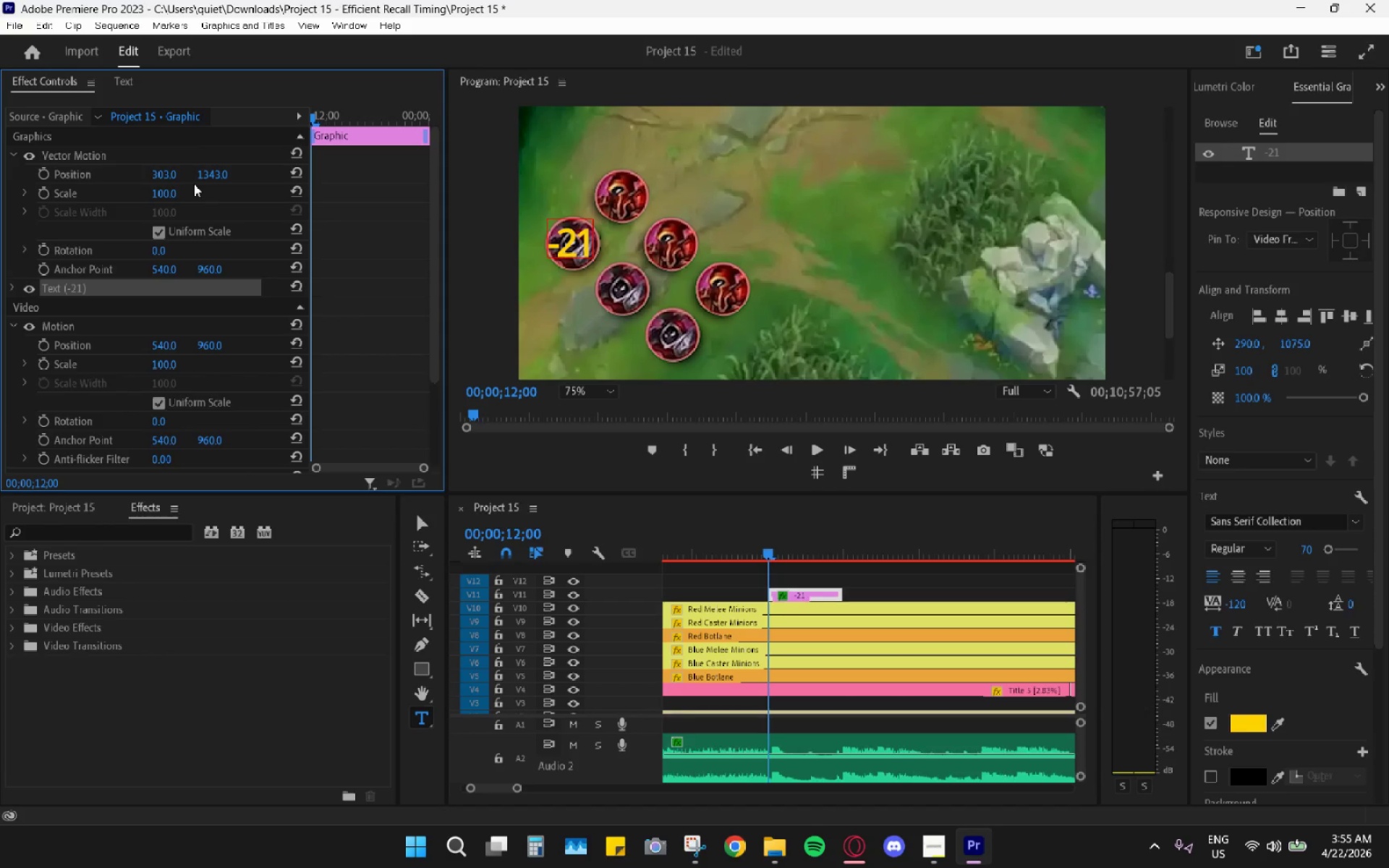 
left_click([194, 184])
 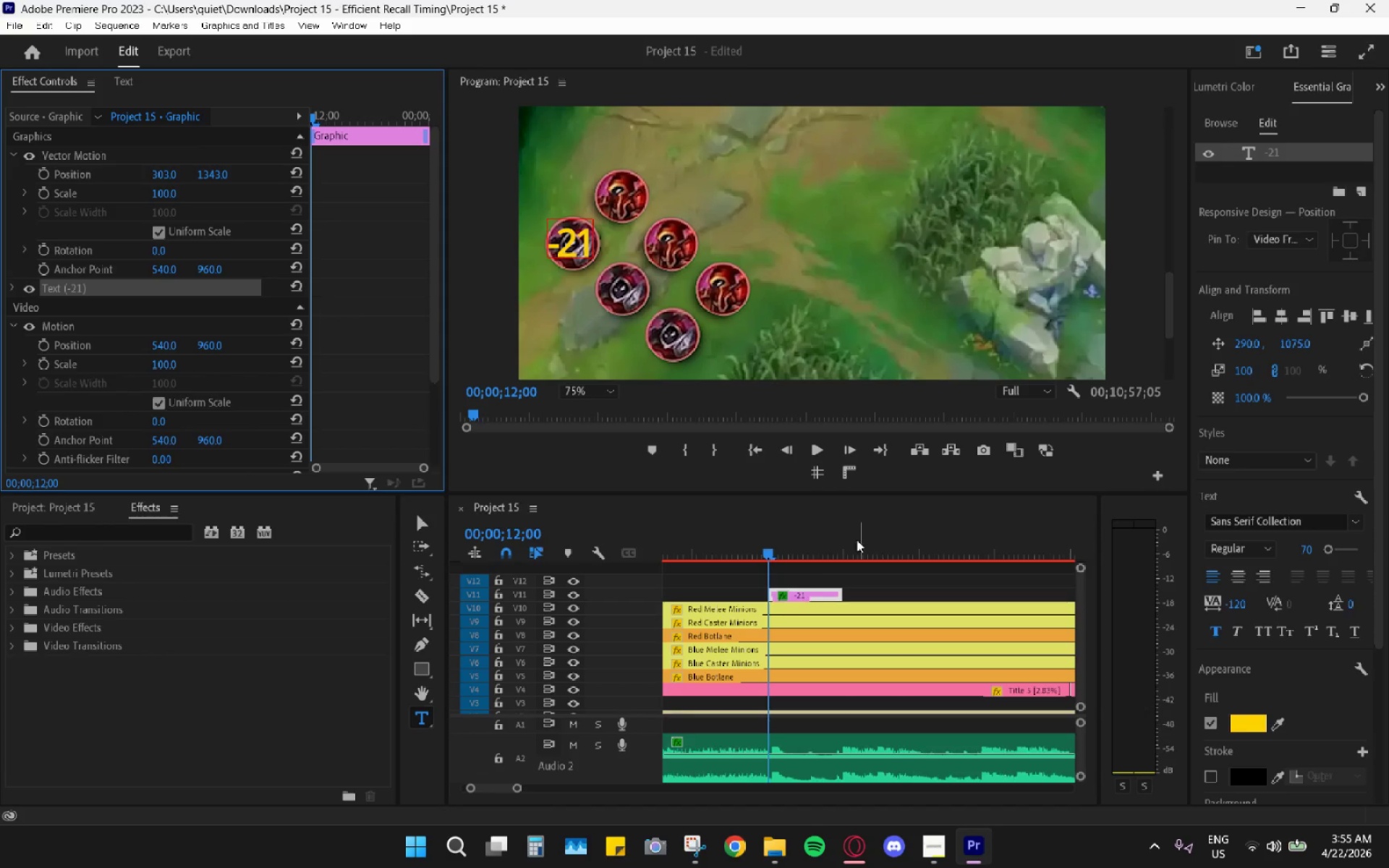 
key(Alt+AltLeft)
 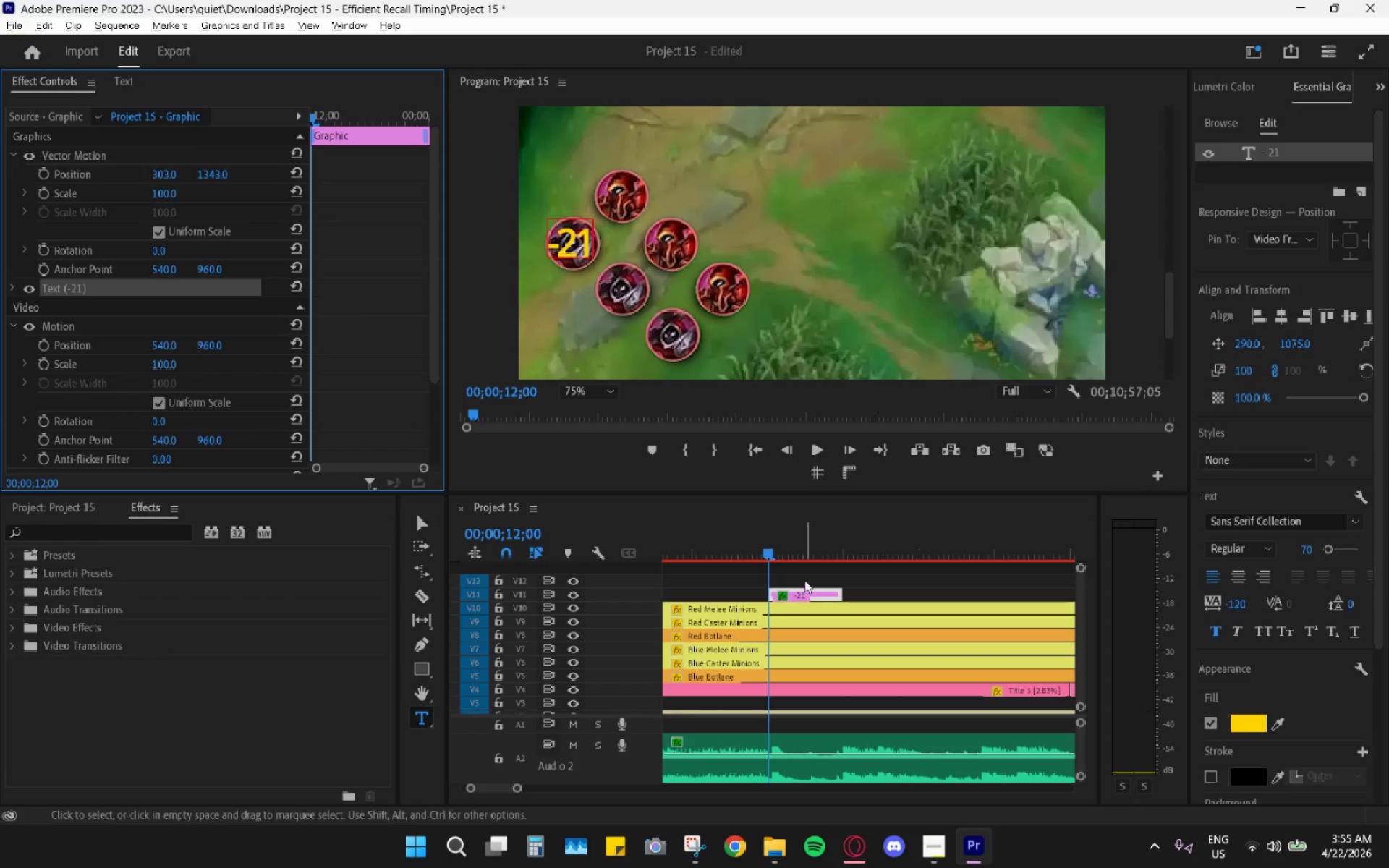 
left_click([804, 573])
 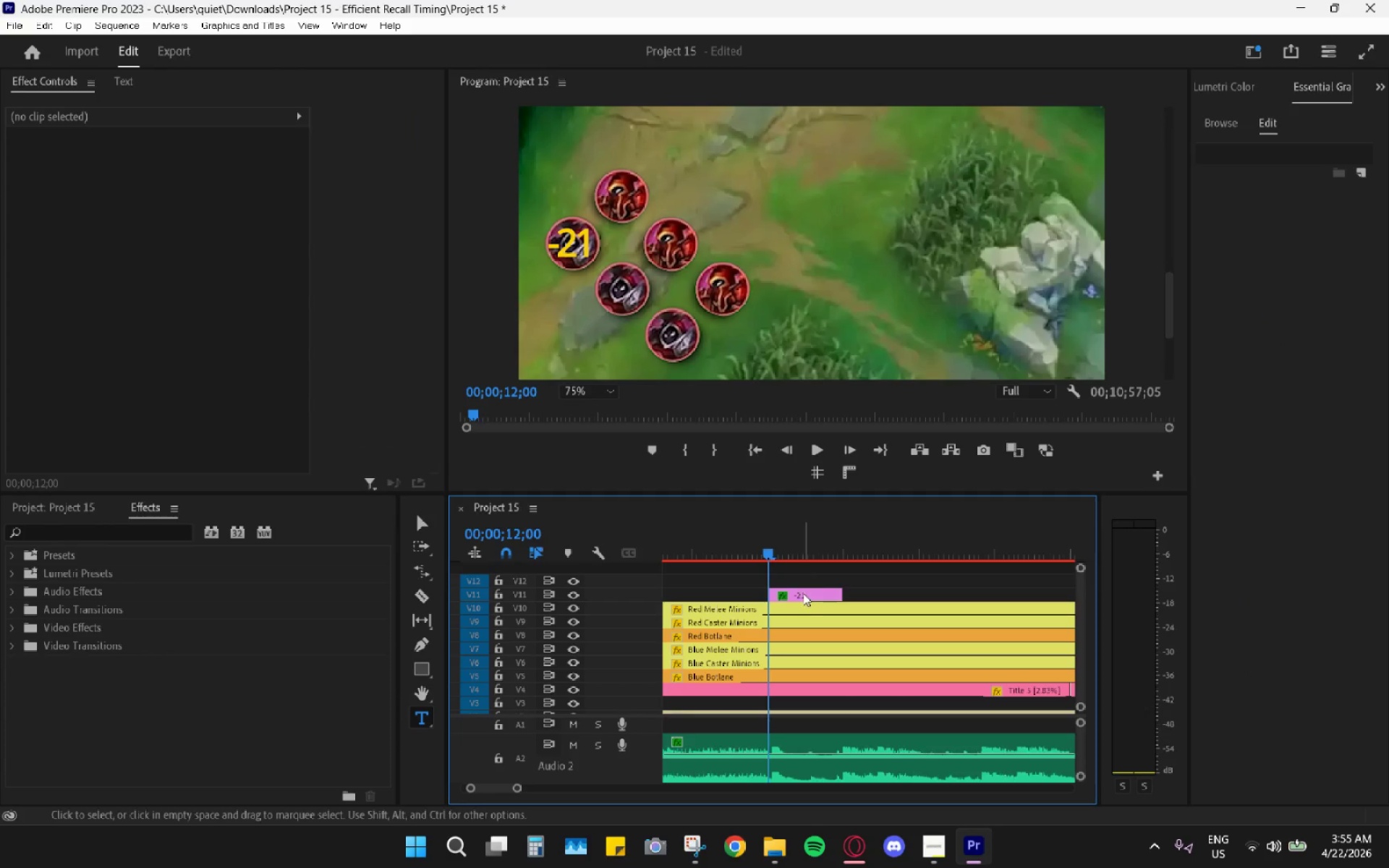 
hold_key(key=AltLeft, duration=0.98)
left_click_drag(start_coordinate=[803, 595], to_coordinate=[803, 584])
 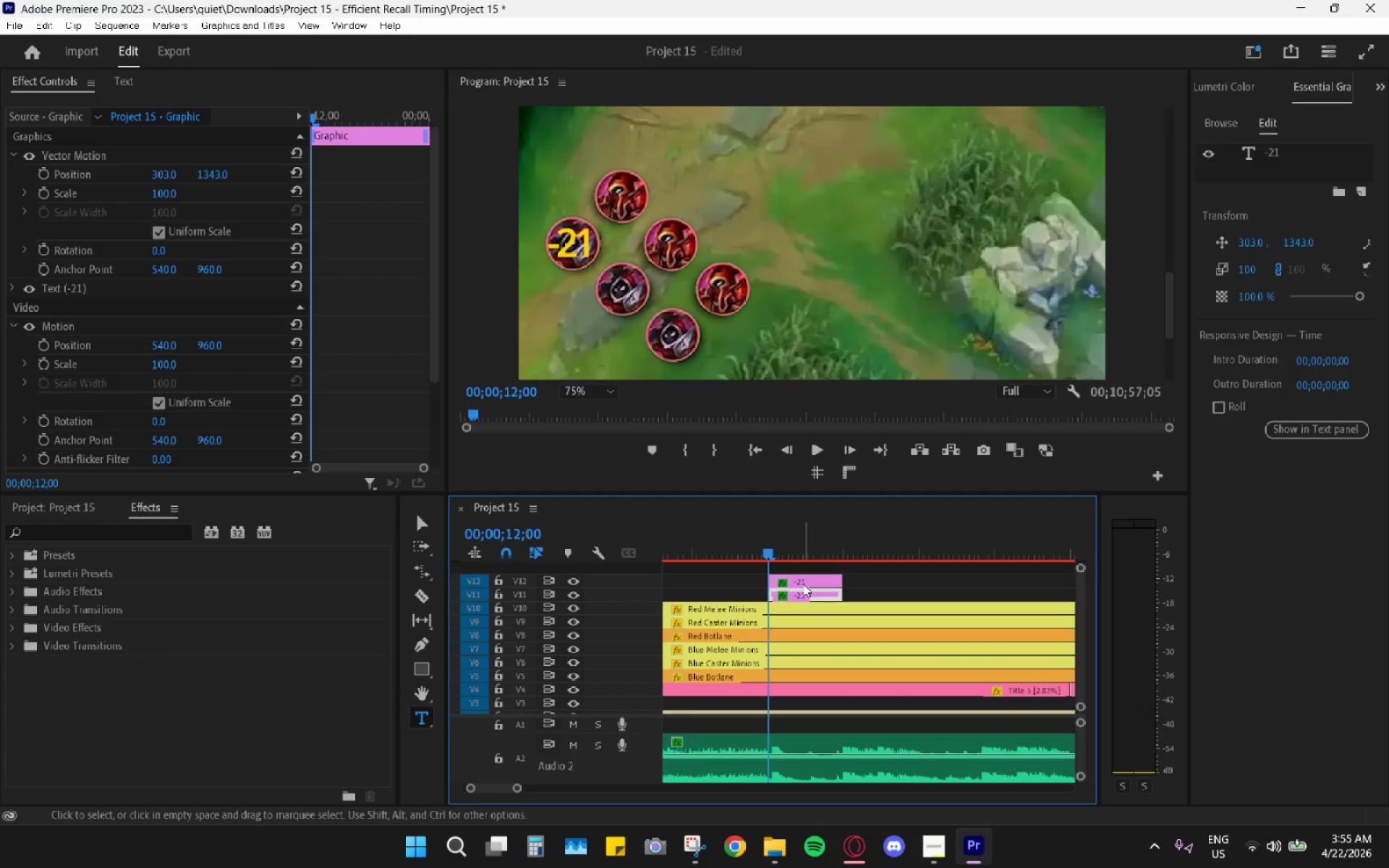 
left_click([803, 584])
 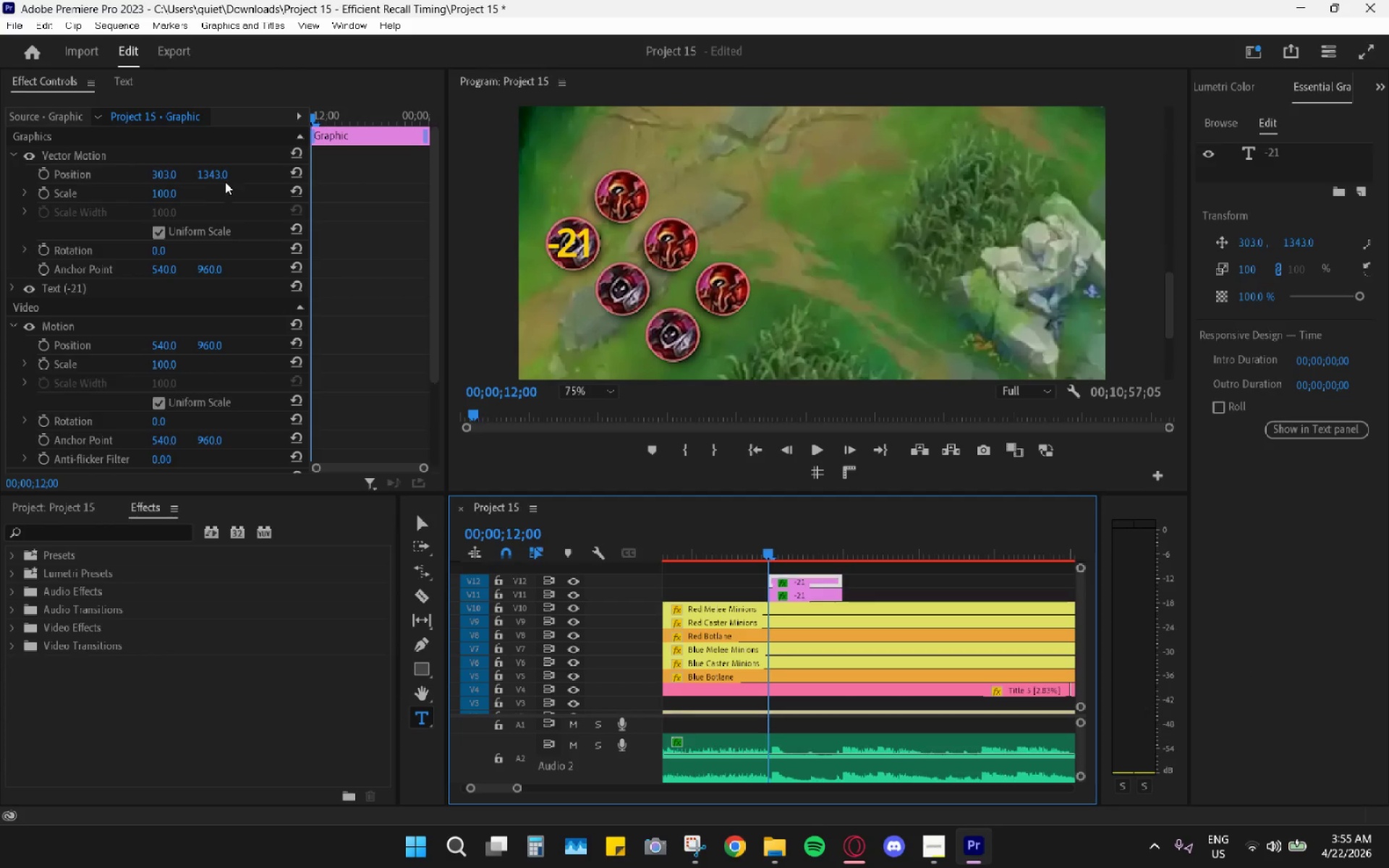 
left_click_drag(start_coordinate=[219, 173], to_coordinate=[295, 166])
 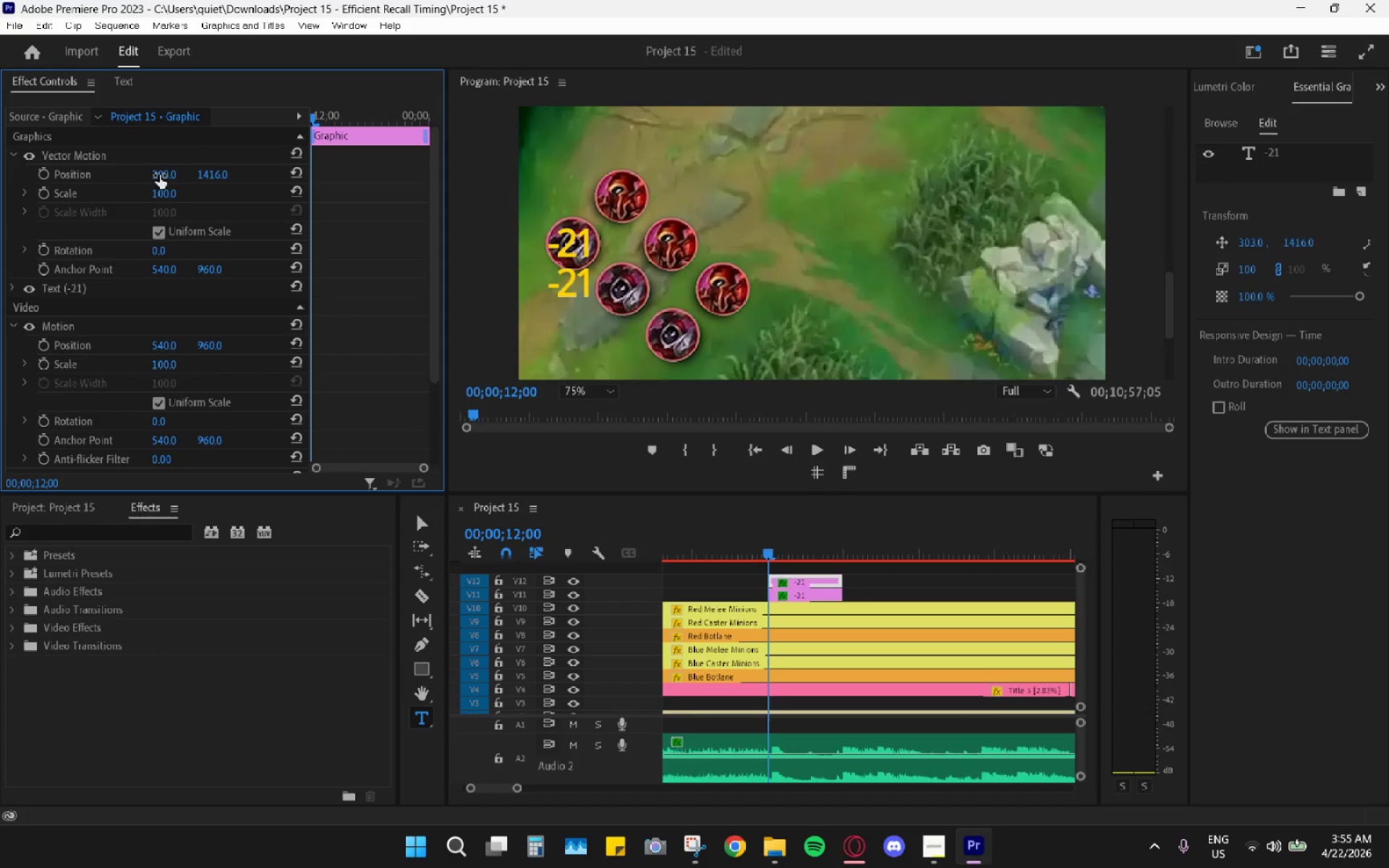 
left_click_drag(start_coordinate=[159, 175], to_coordinate=[256, 179])
 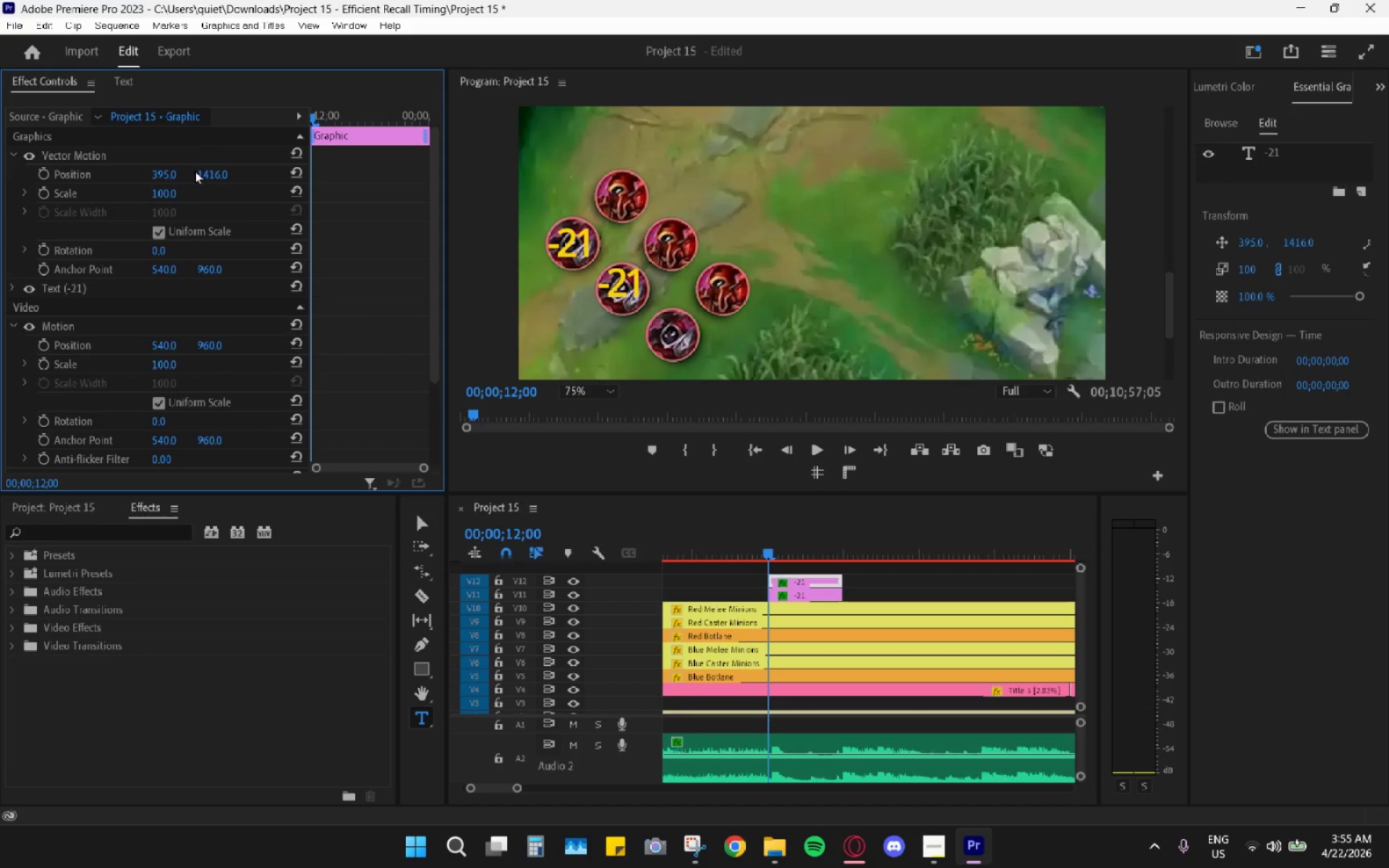 
left_click_drag(start_coordinate=[210, 171], to_coordinate=[217, 174])
 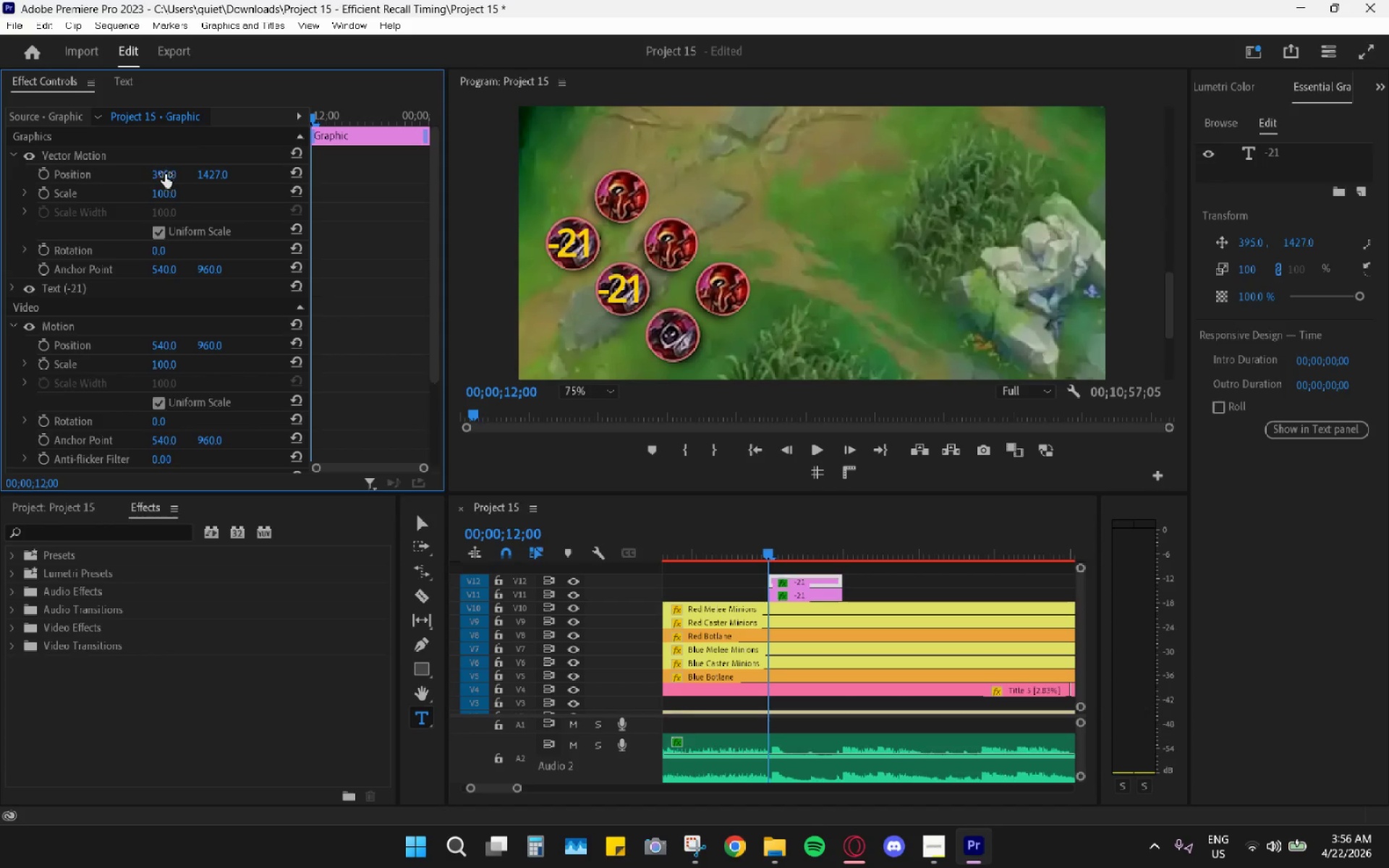 
left_click_drag(start_coordinate=[163, 175], to_coordinate=[177, 174])
 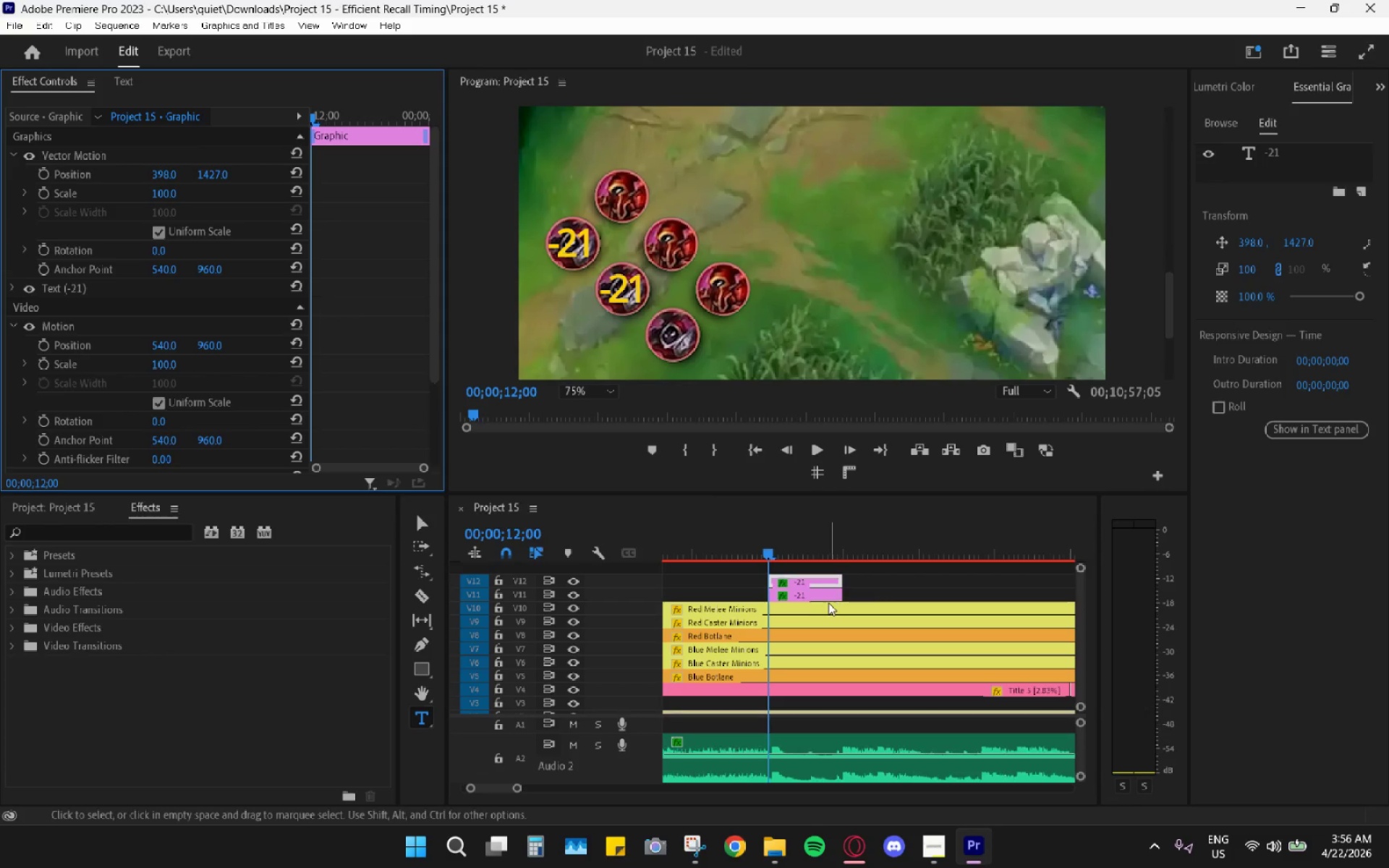 
left_click([814, 598])
 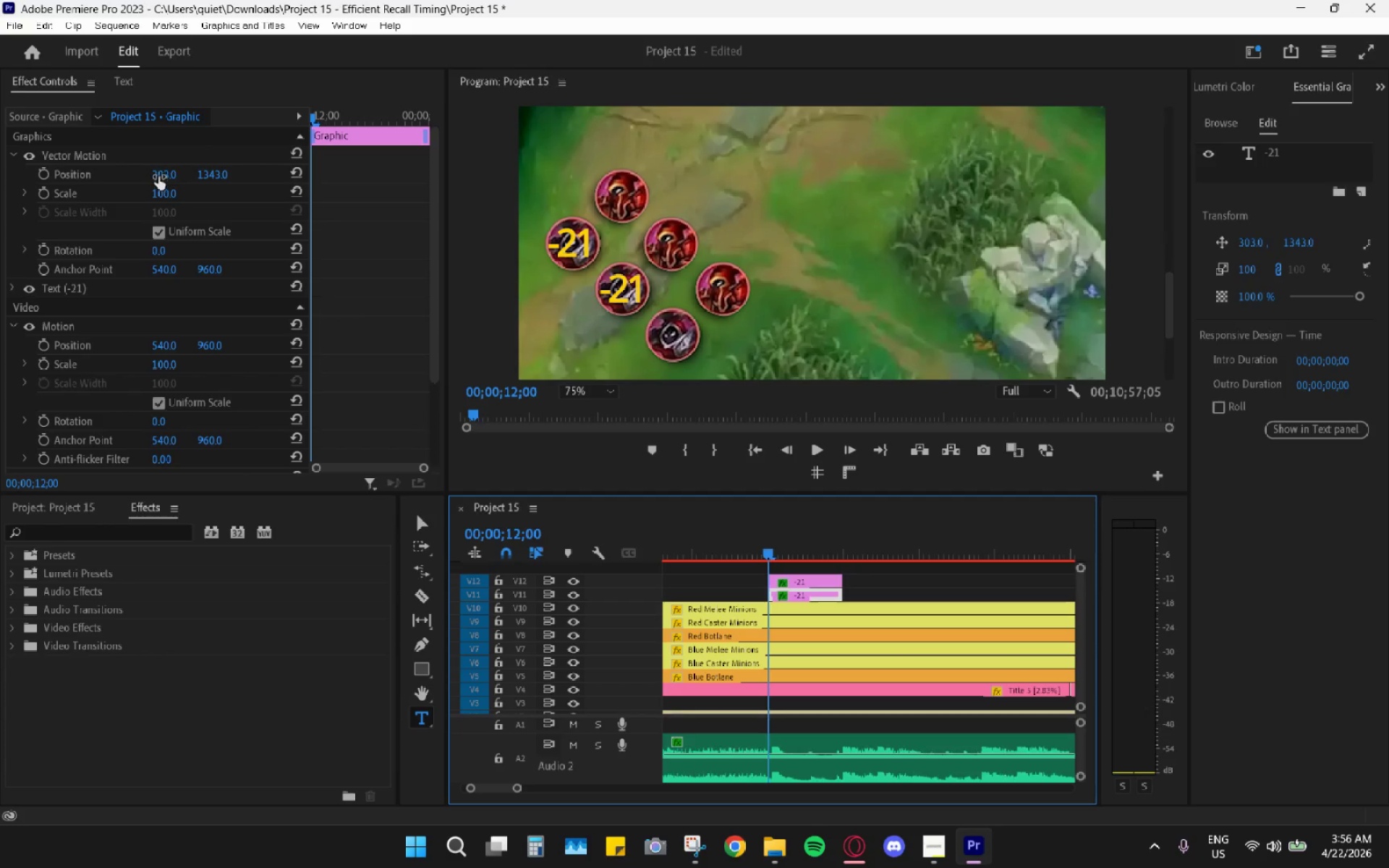 
left_click_drag(start_coordinate=[161, 173], to_coordinate=[177, 173])
 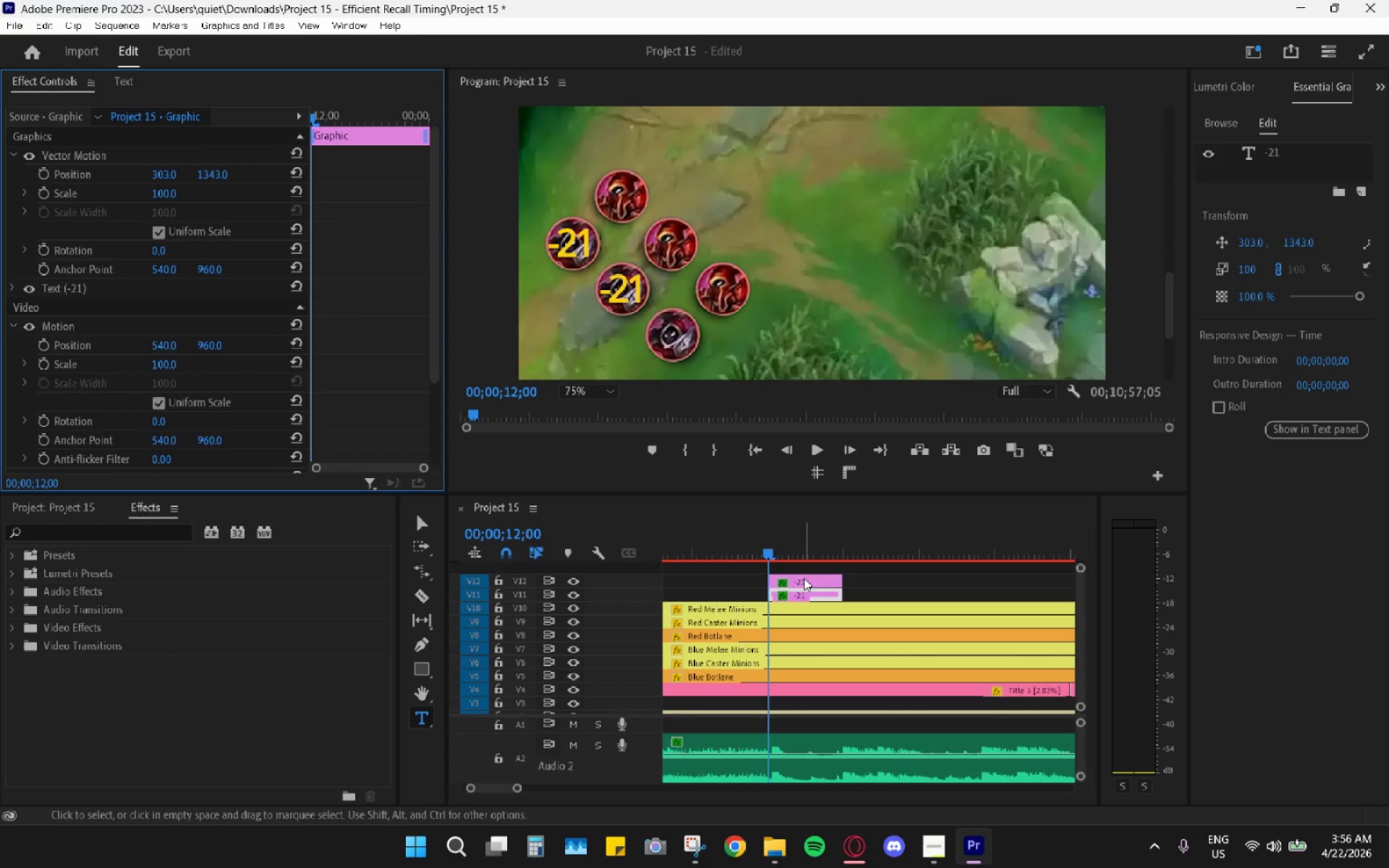 
left_click([803, 578])
 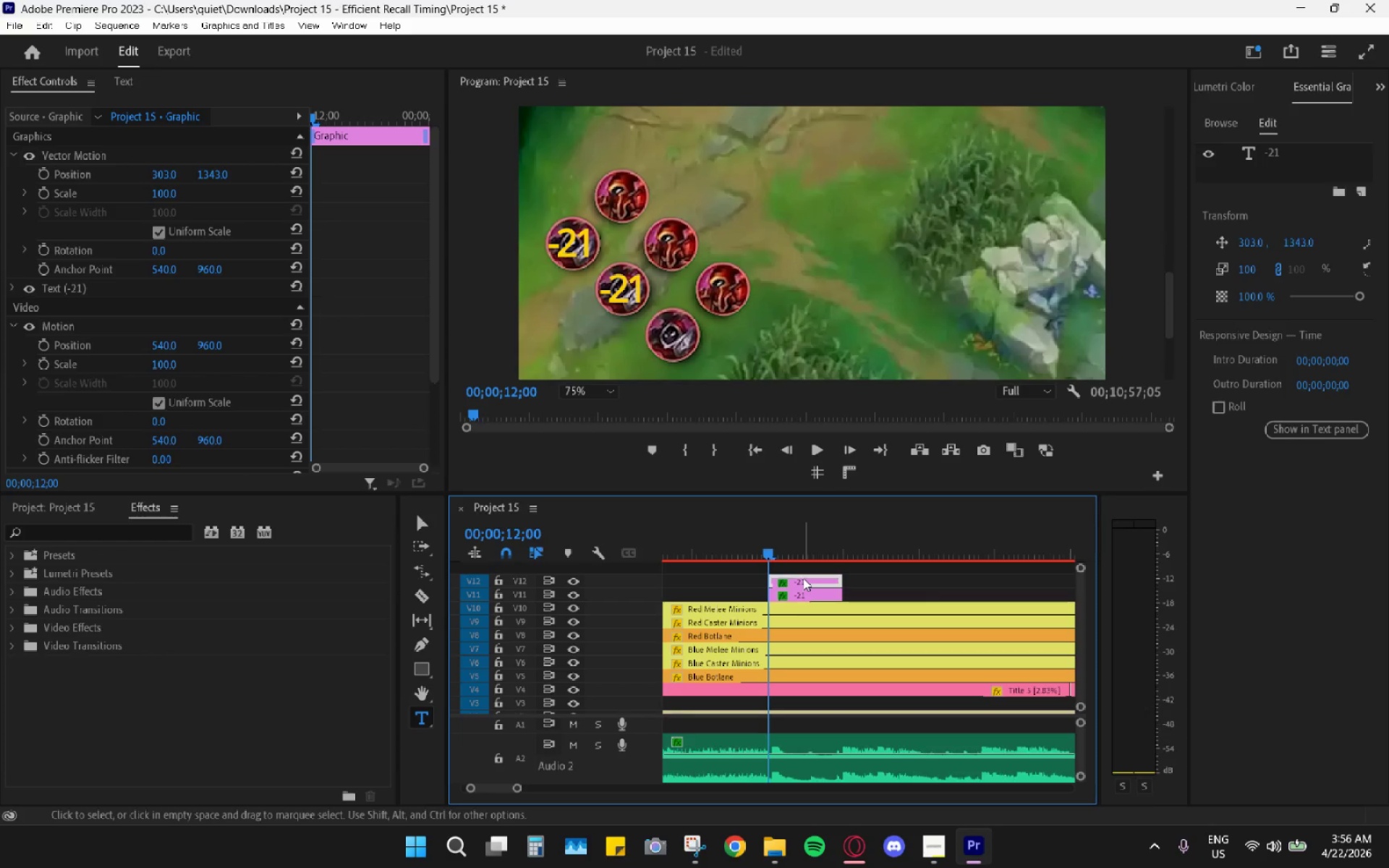 
hold_key(key=AltLeft, duration=1.36)
left_click_drag(start_coordinate=[805, 578], to_coordinate=[807, 568])
 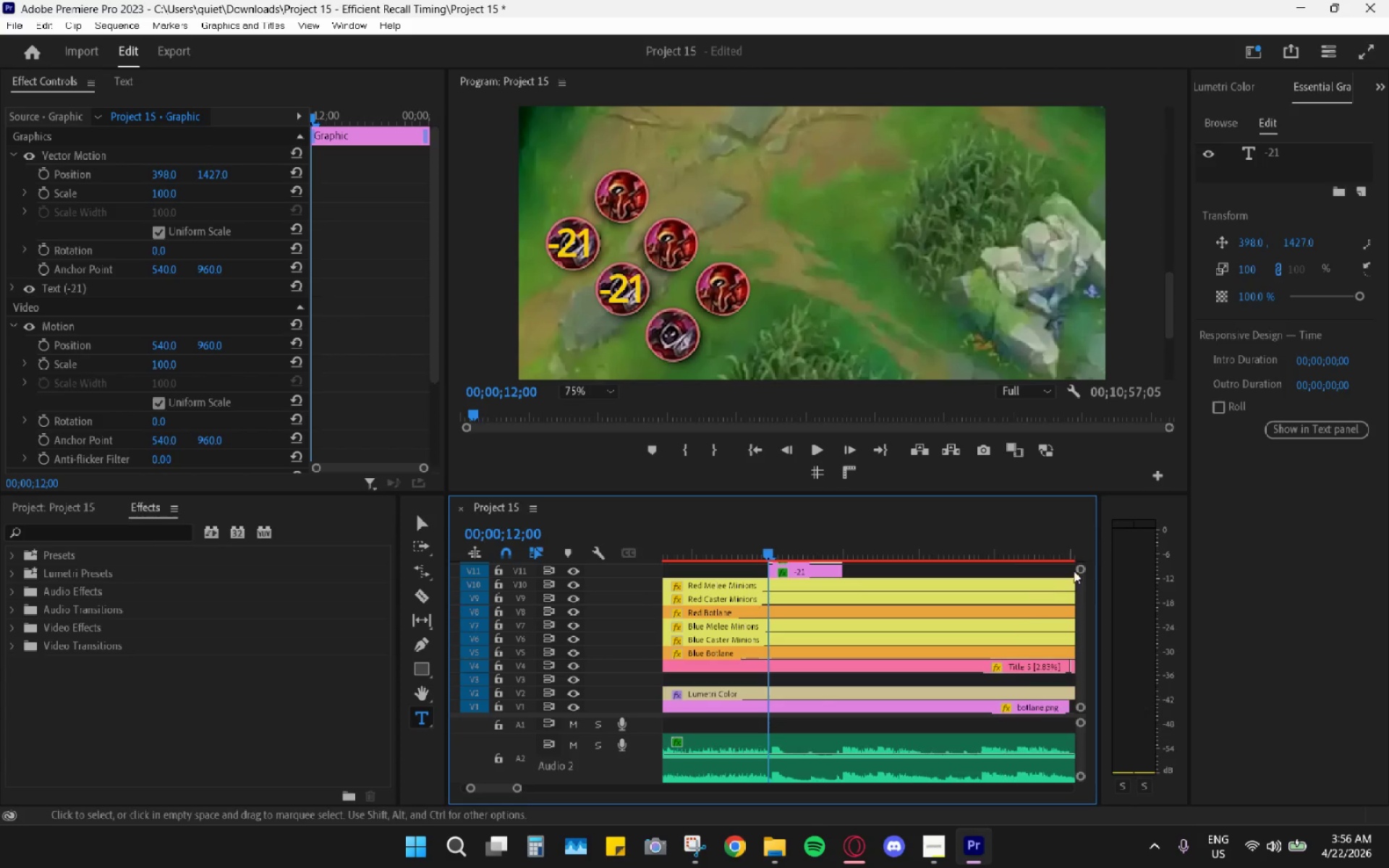 
left_click_drag(start_coordinate=[1082, 586], to_coordinate=[1076, 559])
 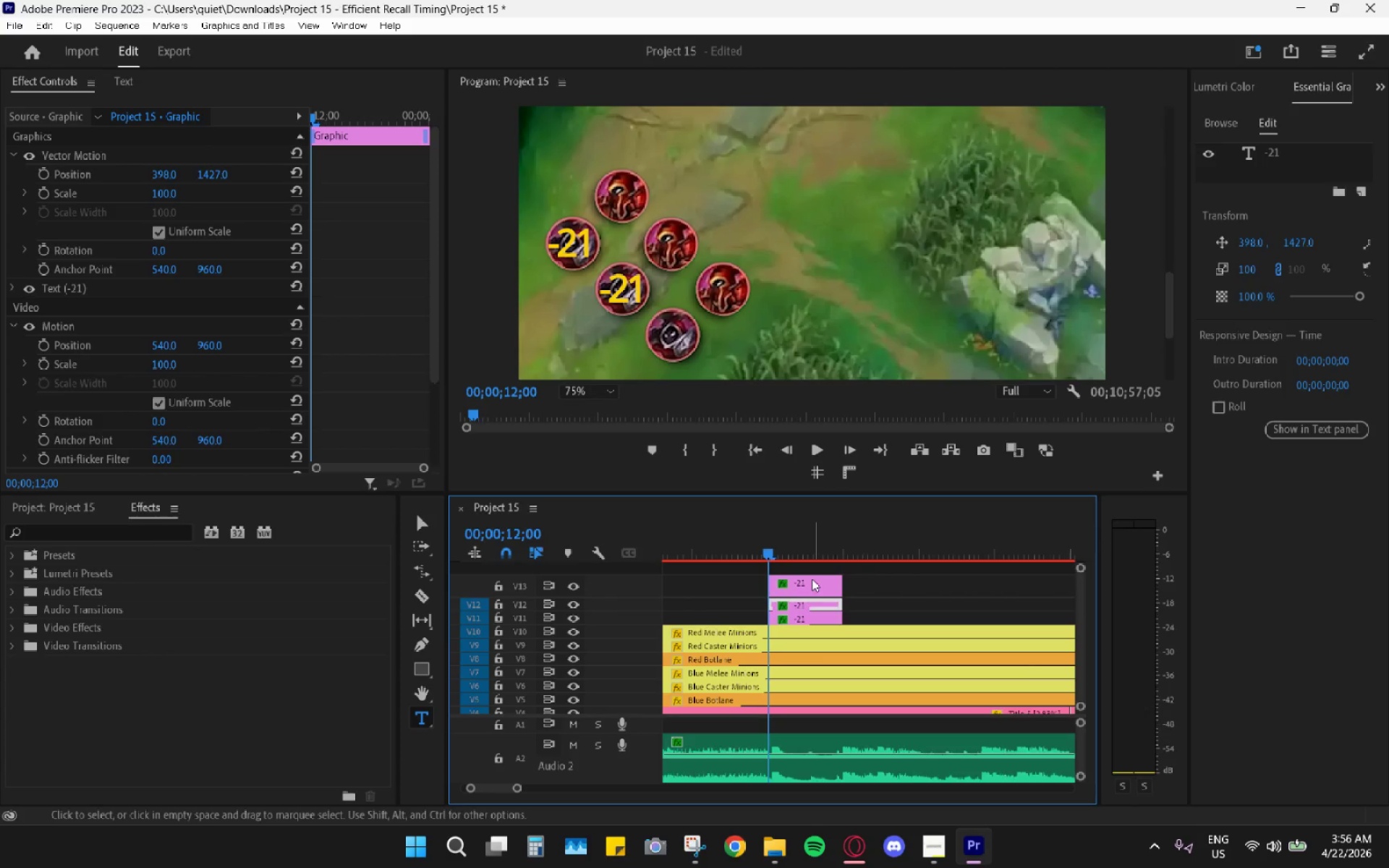 
left_click([812, 579])
 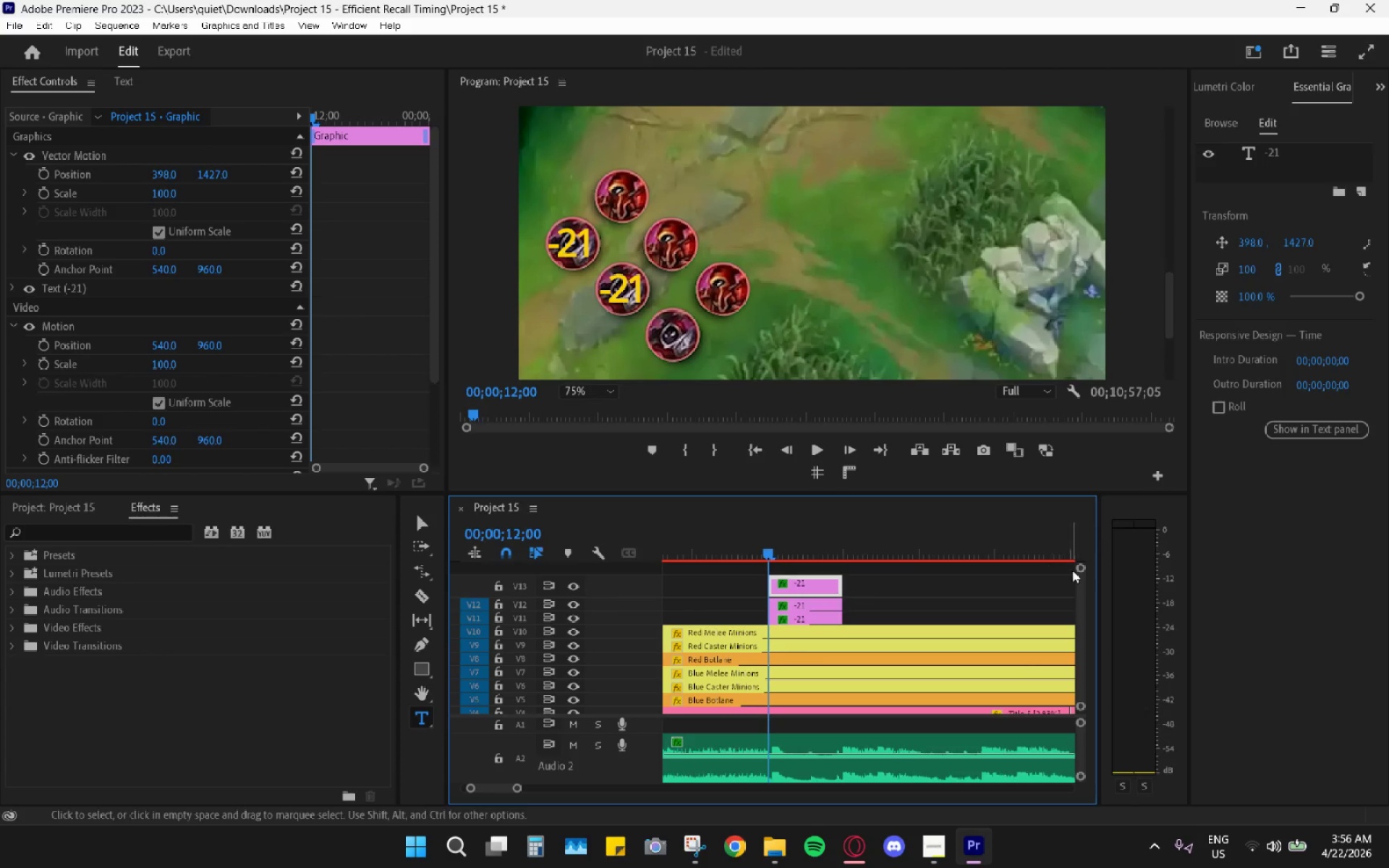 
left_click_drag(start_coordinate=[1082, 570], to_coordinate=[1069, 524])
 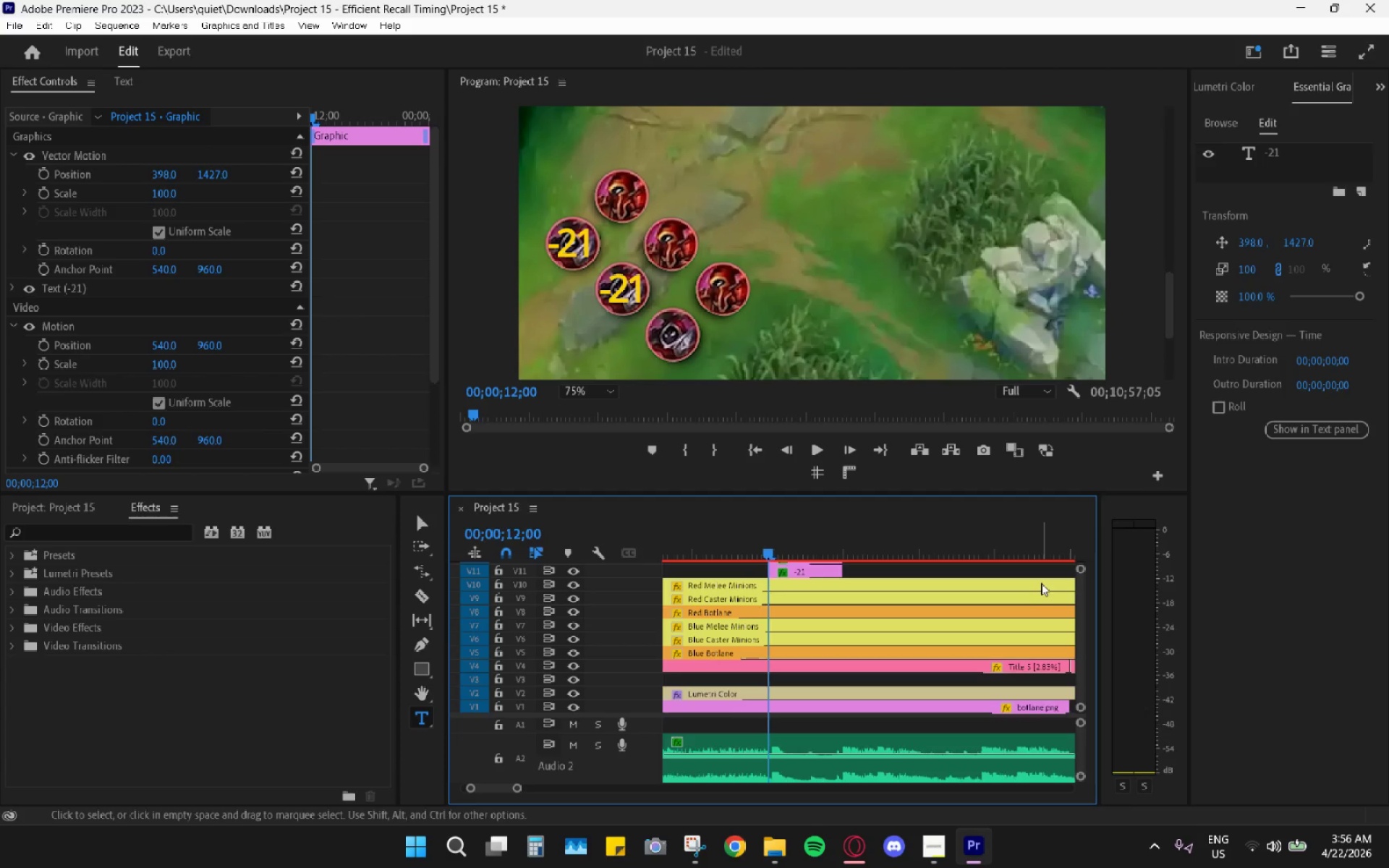 
scroll: coordinate [1040, 583], scroll_direction: up, amount: 2.0
 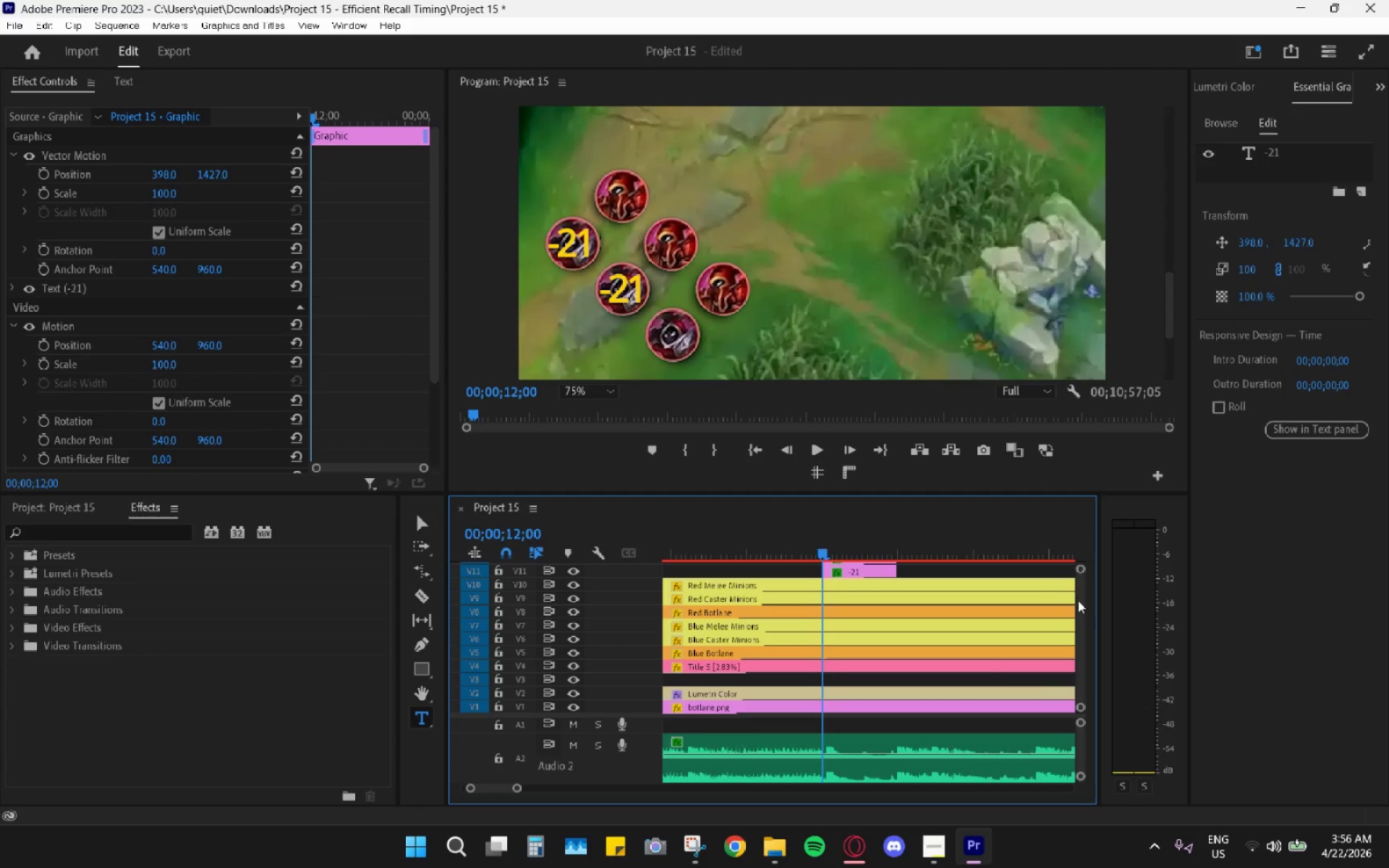 
left_click_drag(start_coordinate=[1083, 609], to_coordinate=[1079, 574])
 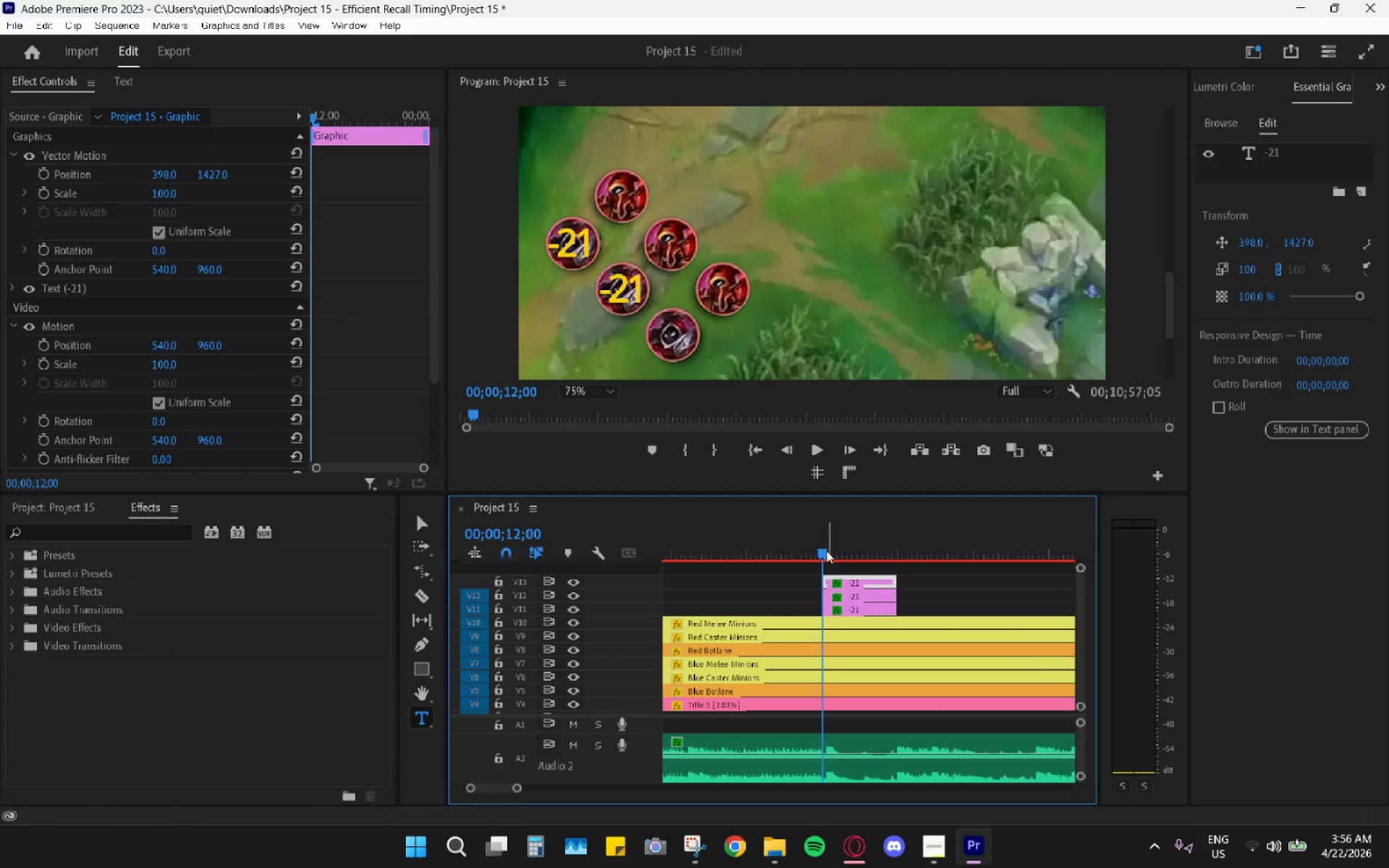 
left_click_drag(start_coordinate=[825, 549], to_coordinate=[853, 550])
 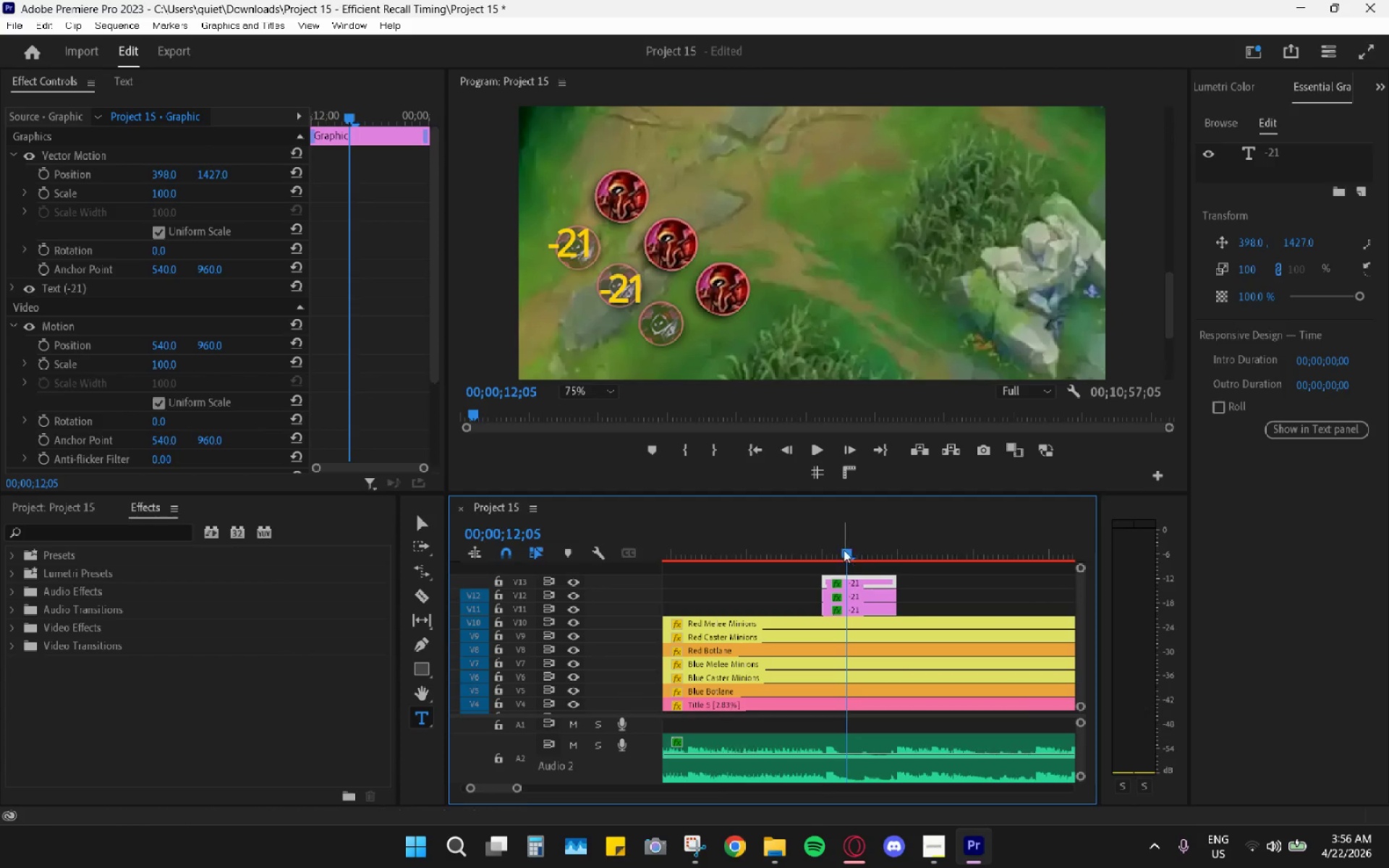 
left_click_drag(start_coordinate=[841, 545], to_coordinate=[821, 540])
 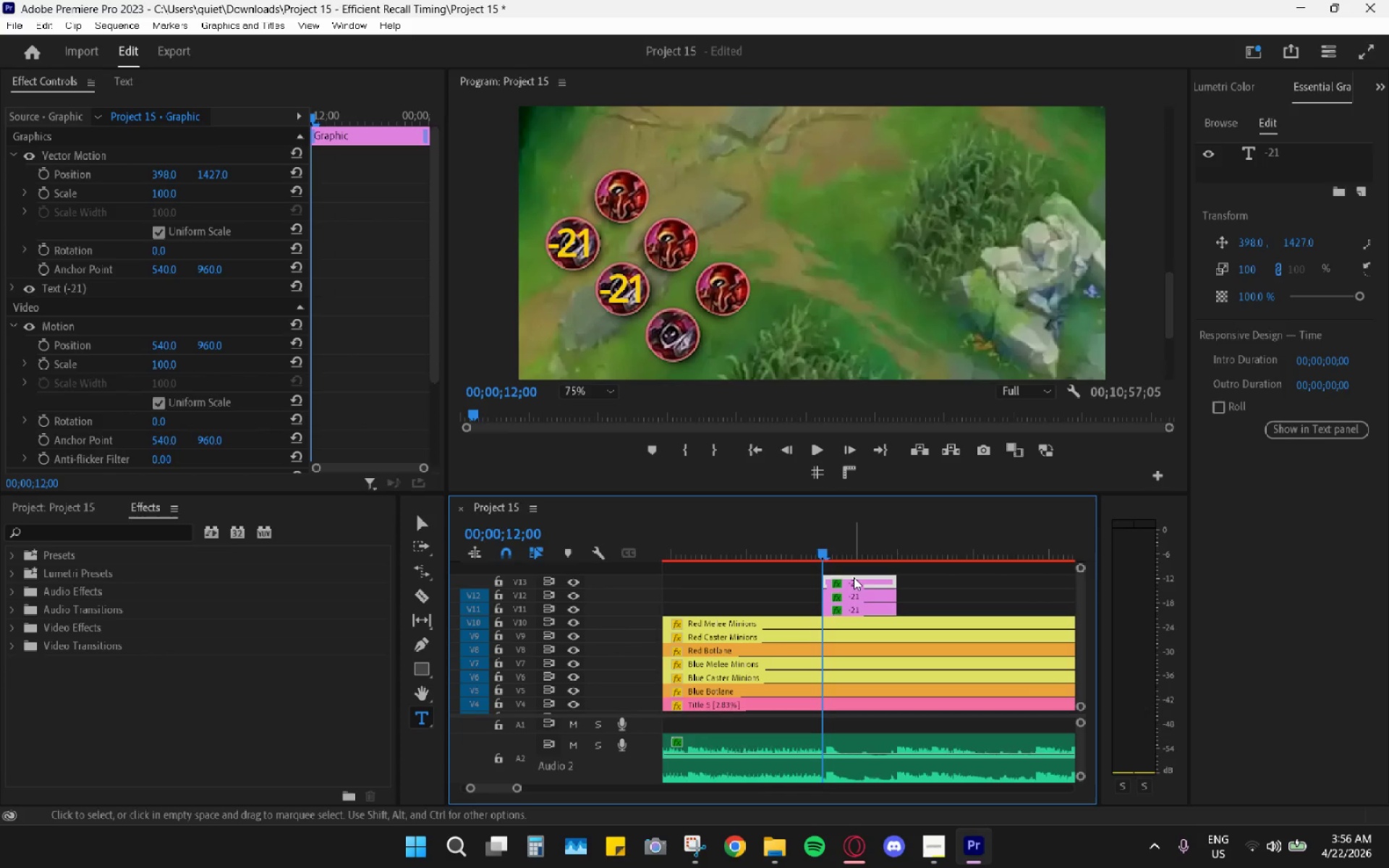 
left_click([854, 579])
 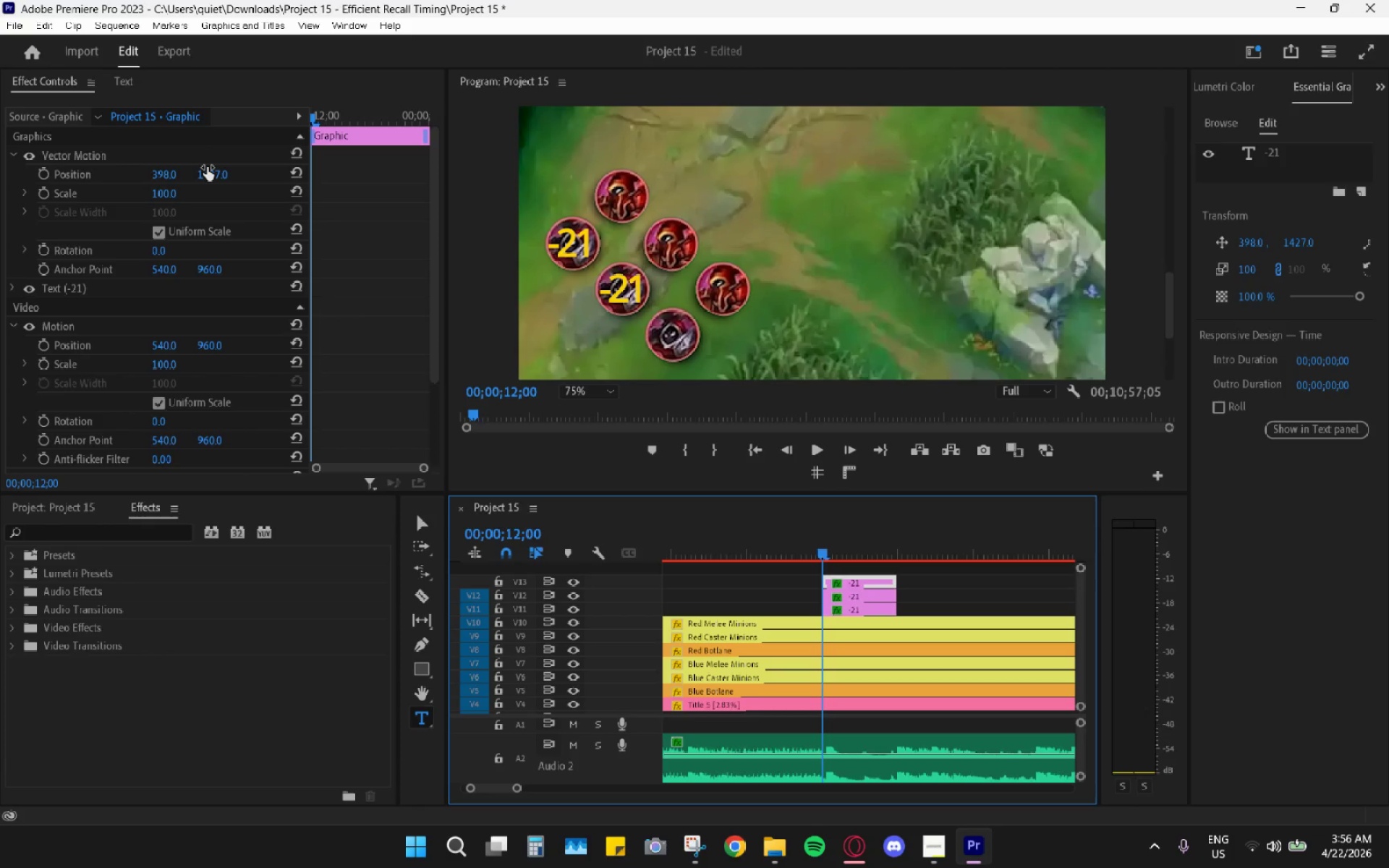 
left_click_drag(start_coordinate=[207, 169], to_coordinate=[293, 179])
 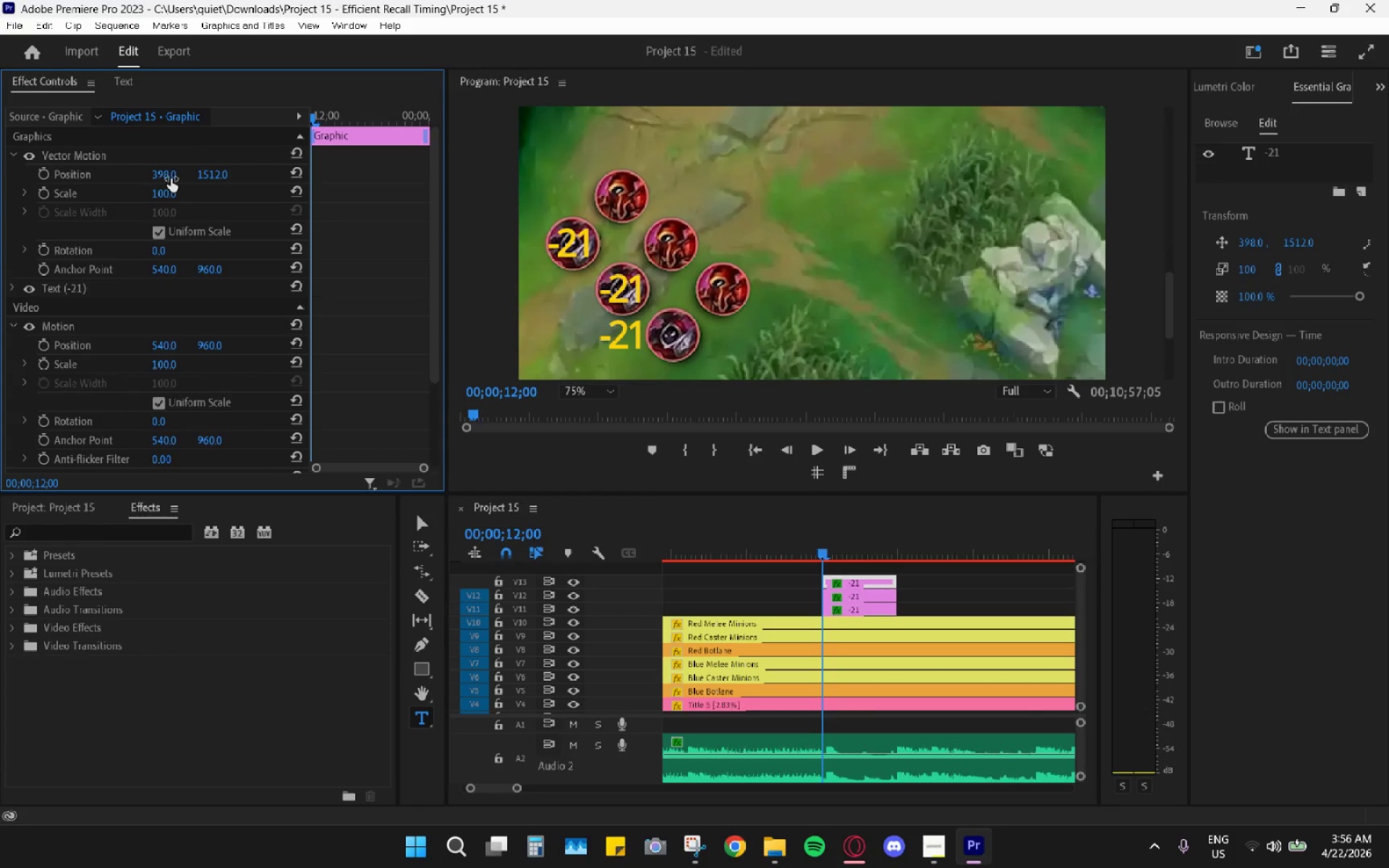 
left_click_drag(start_coordinate=[164, 176], to_coordinate=[262, 176])
 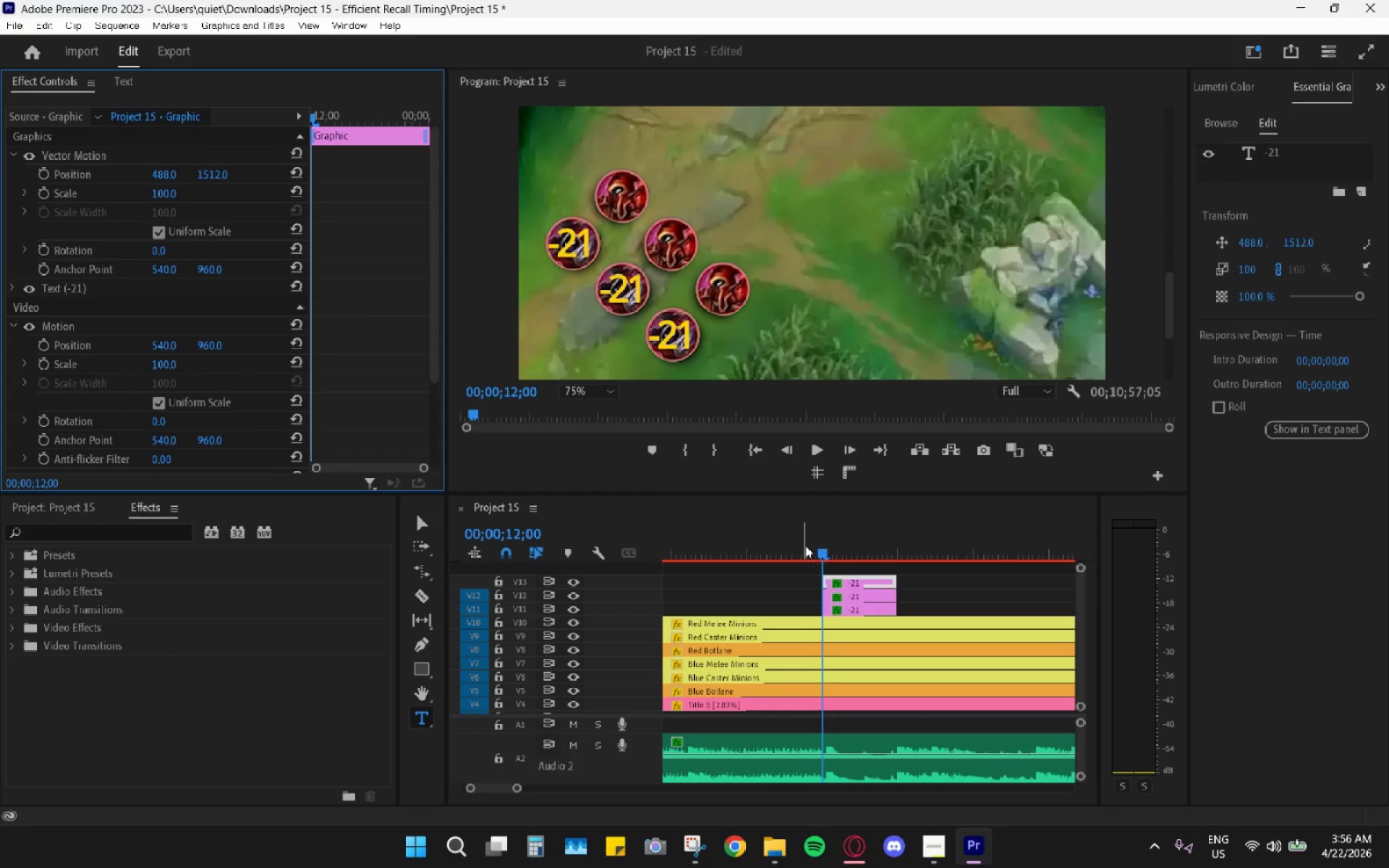 
left_click([801, 542])
 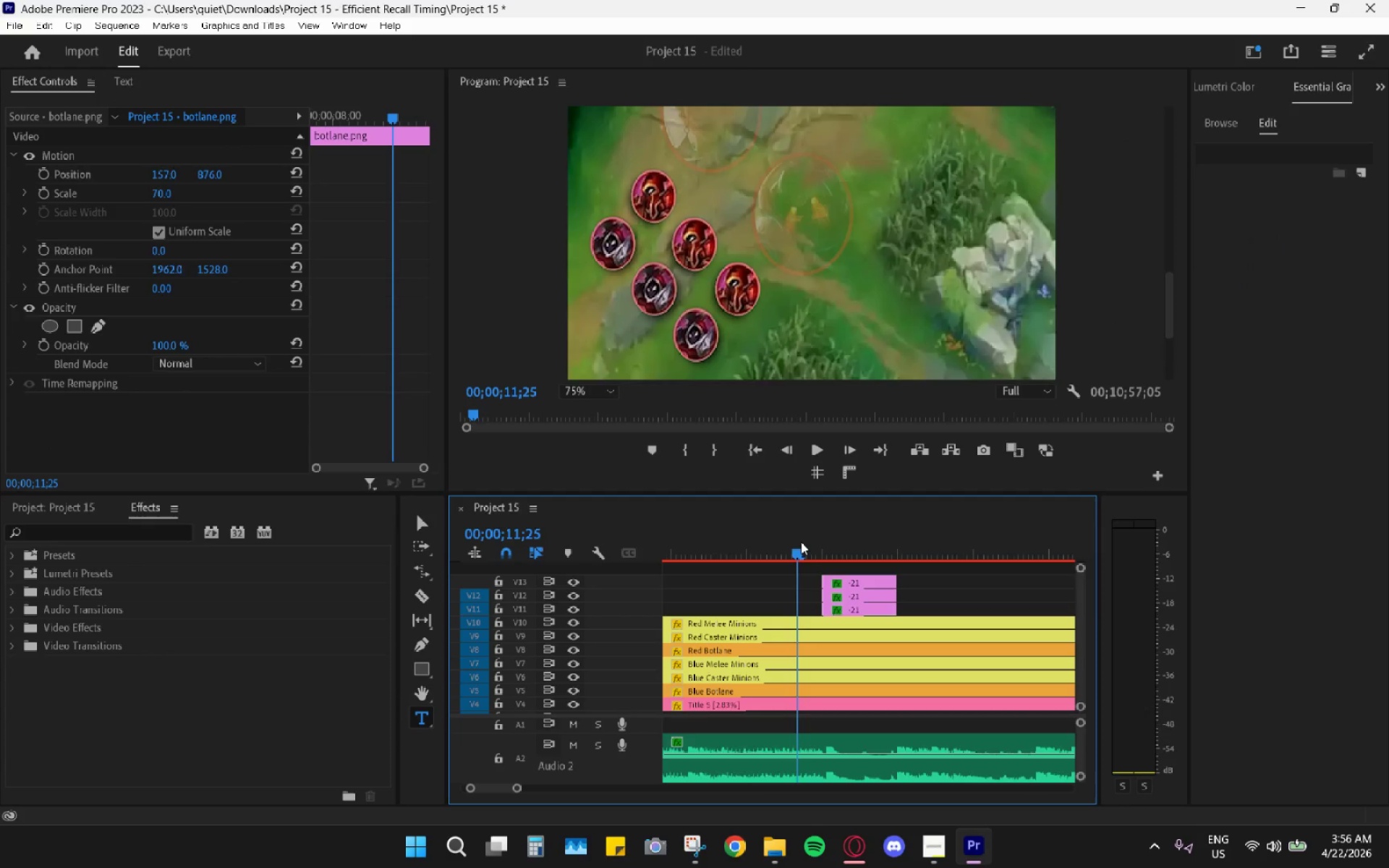 
key(Space)
 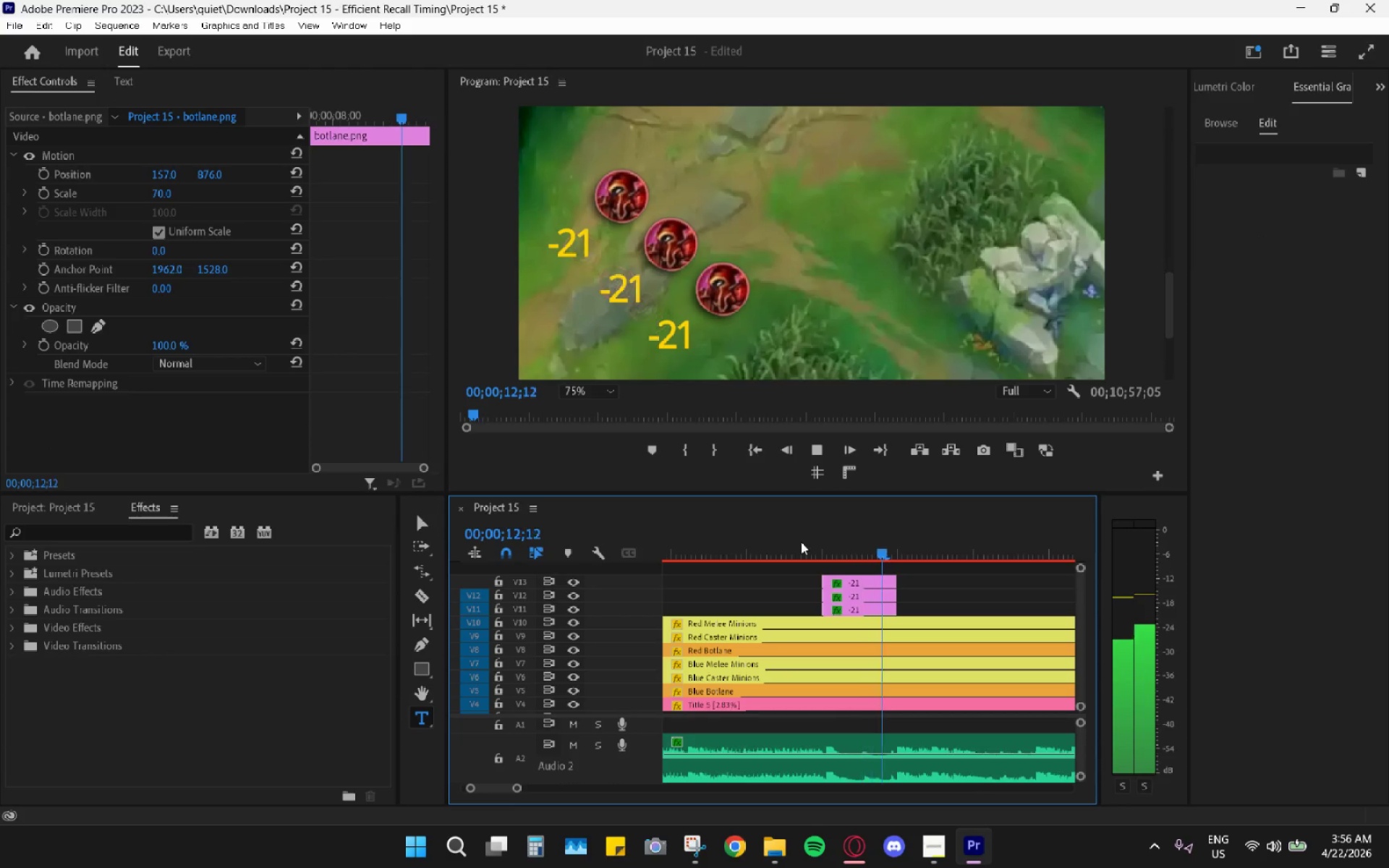 
key(Space)
 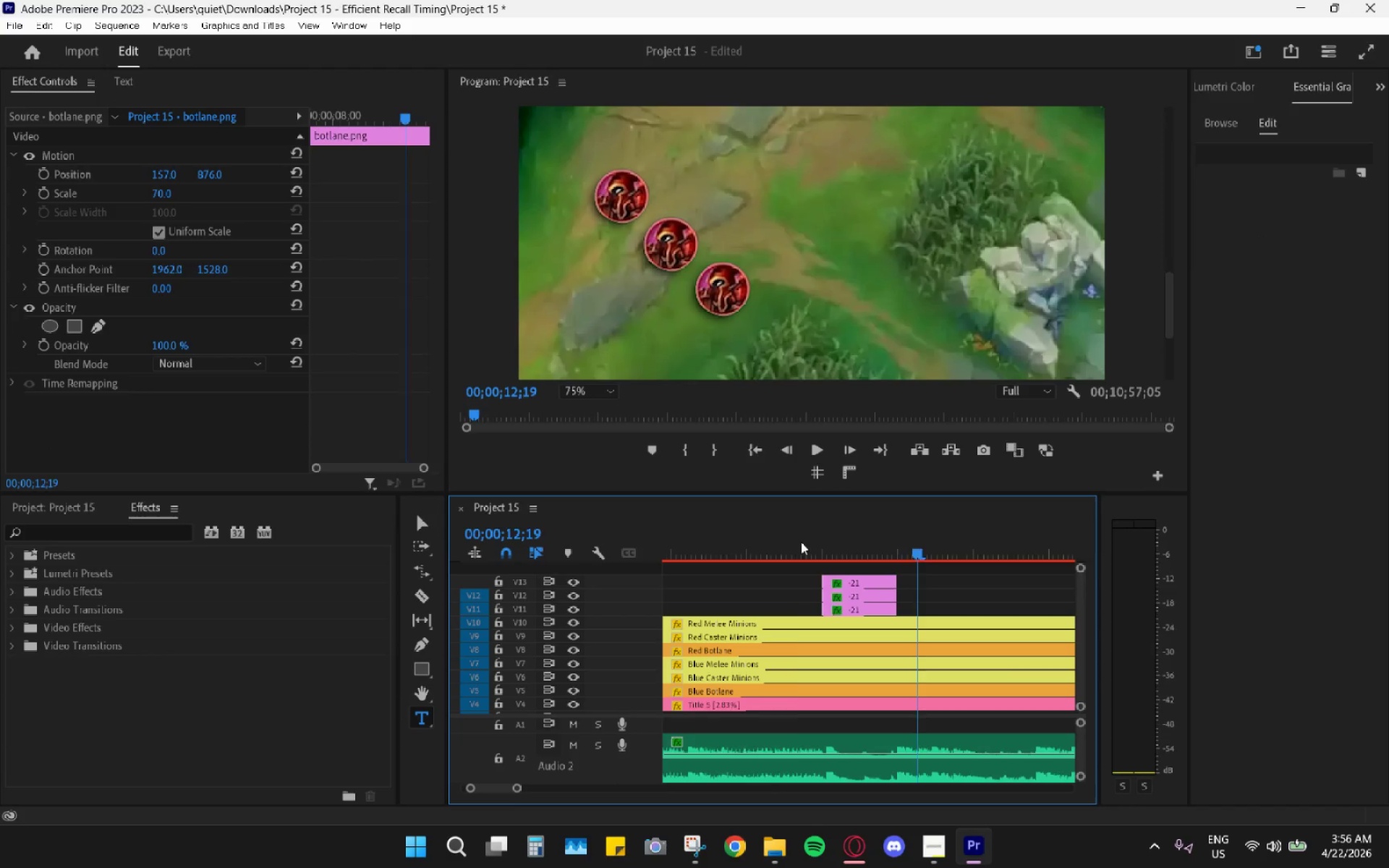 
left_click([801, 542])
 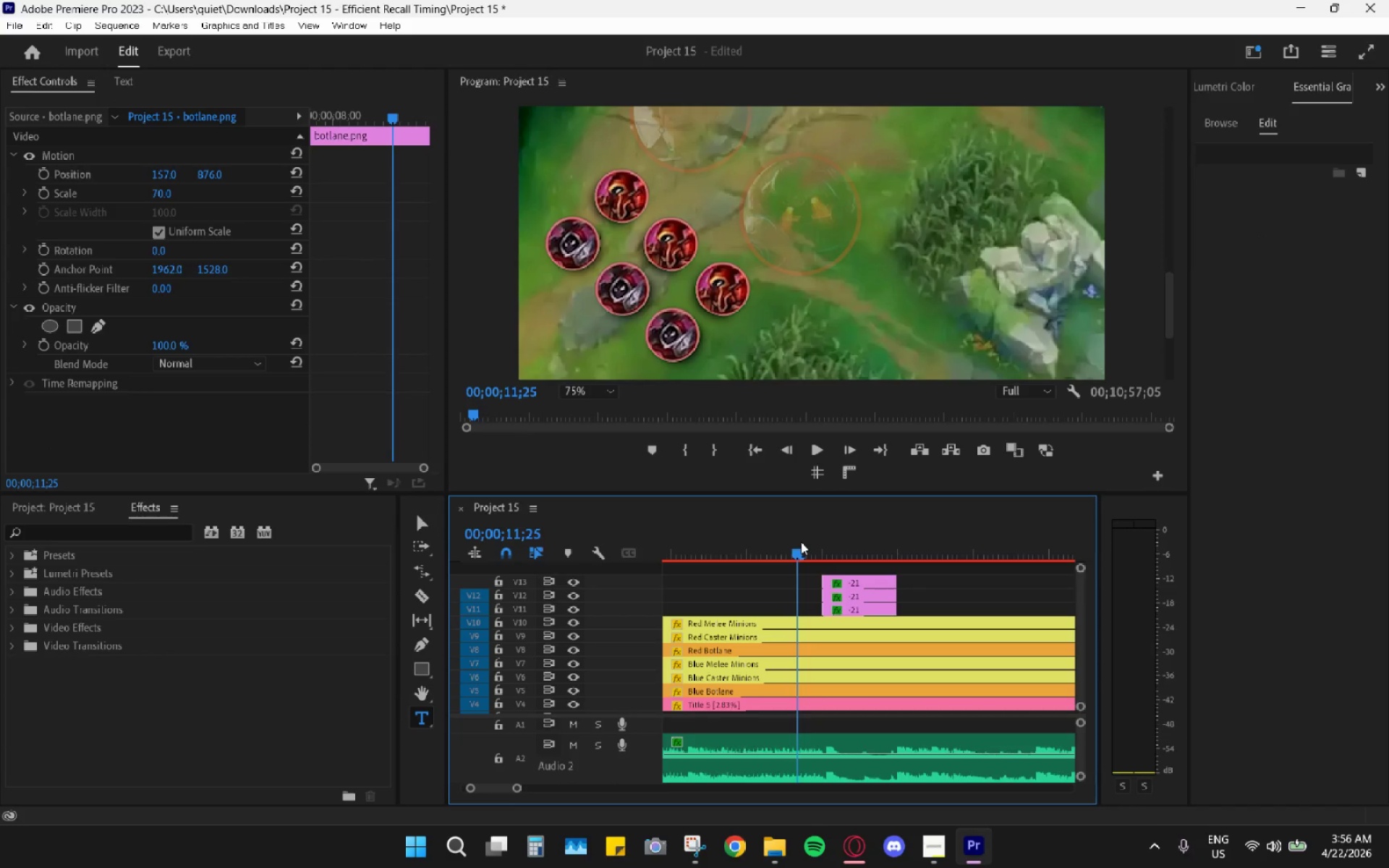 
key(Space)
 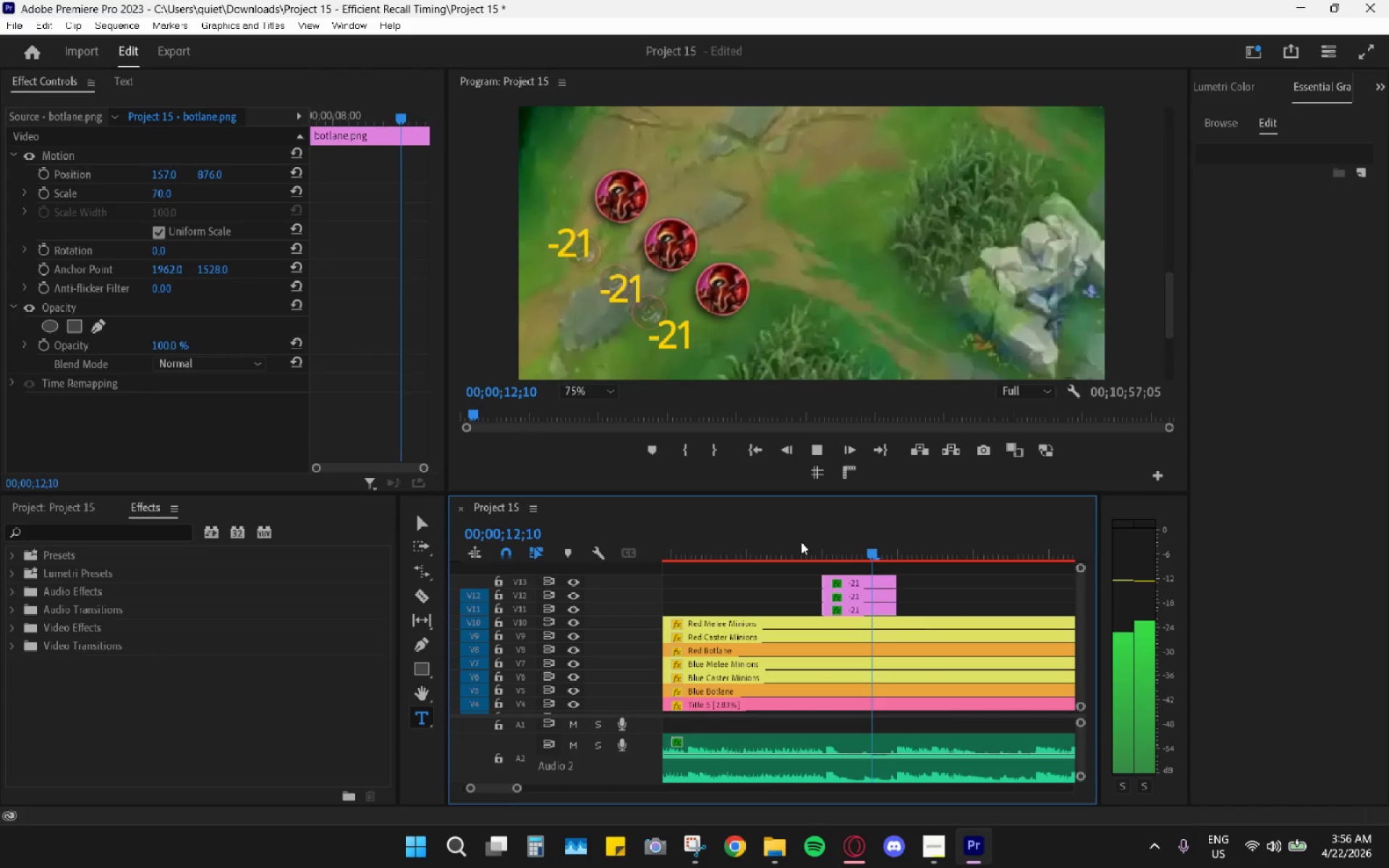 
key(Space)
 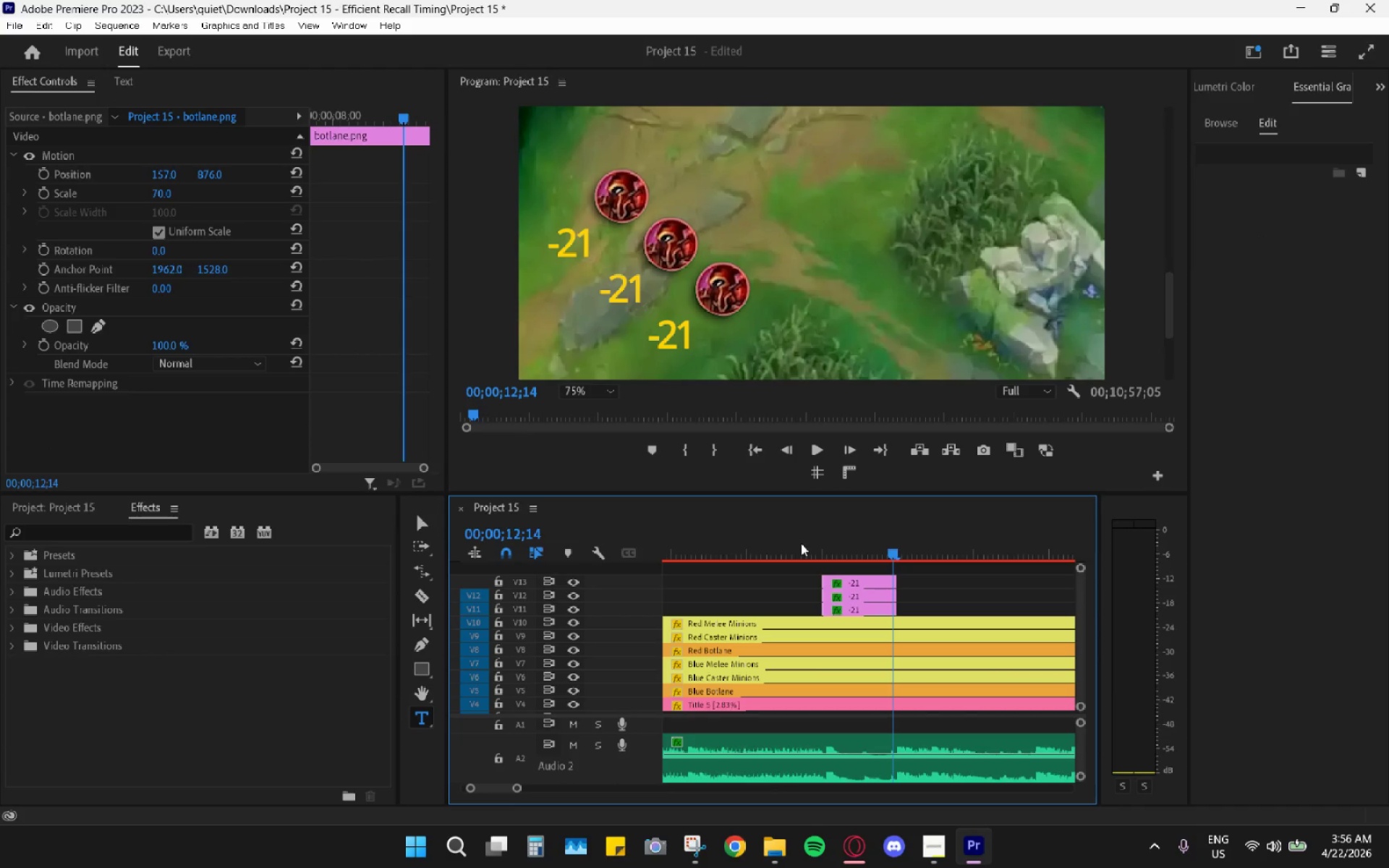 
hold_key(key=AltLeft, duration=0.58)
scroll: coordinate [833, 557], scroll_direction: down, amount: 11.0
 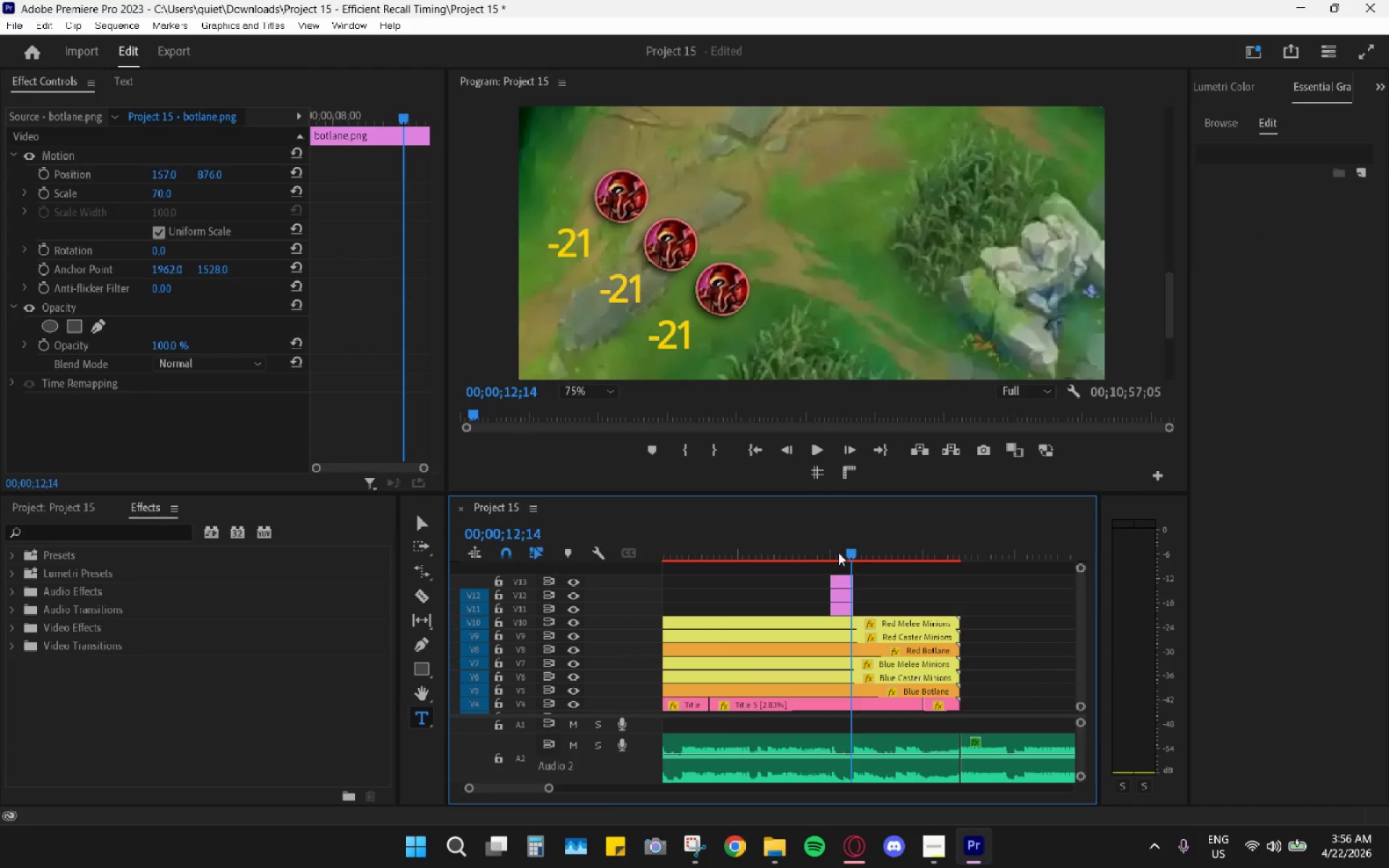 
left_click_drag(start_coordinate=[837, 552], to_coordinate=[858, 550])
 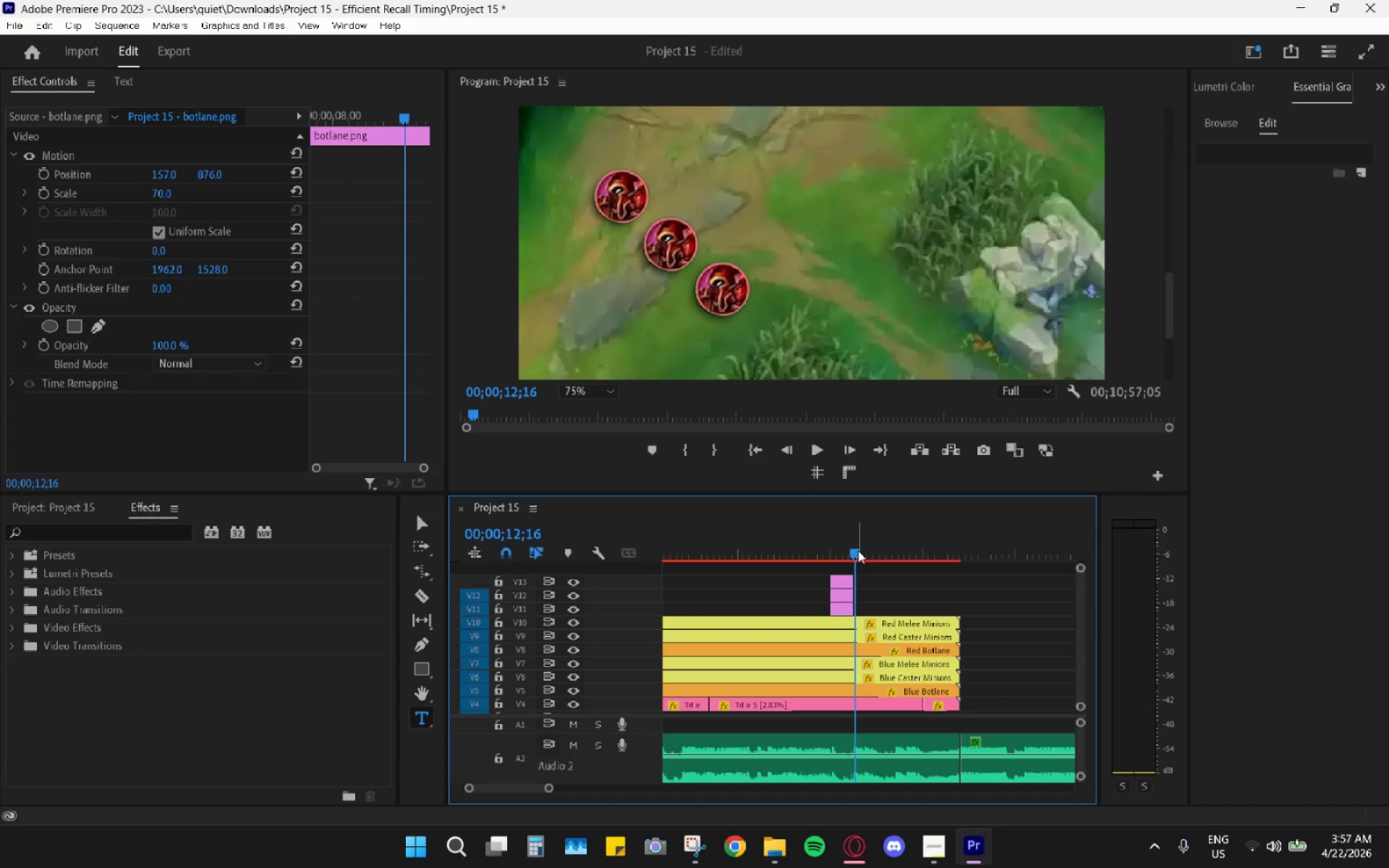 
wait(22.52)
 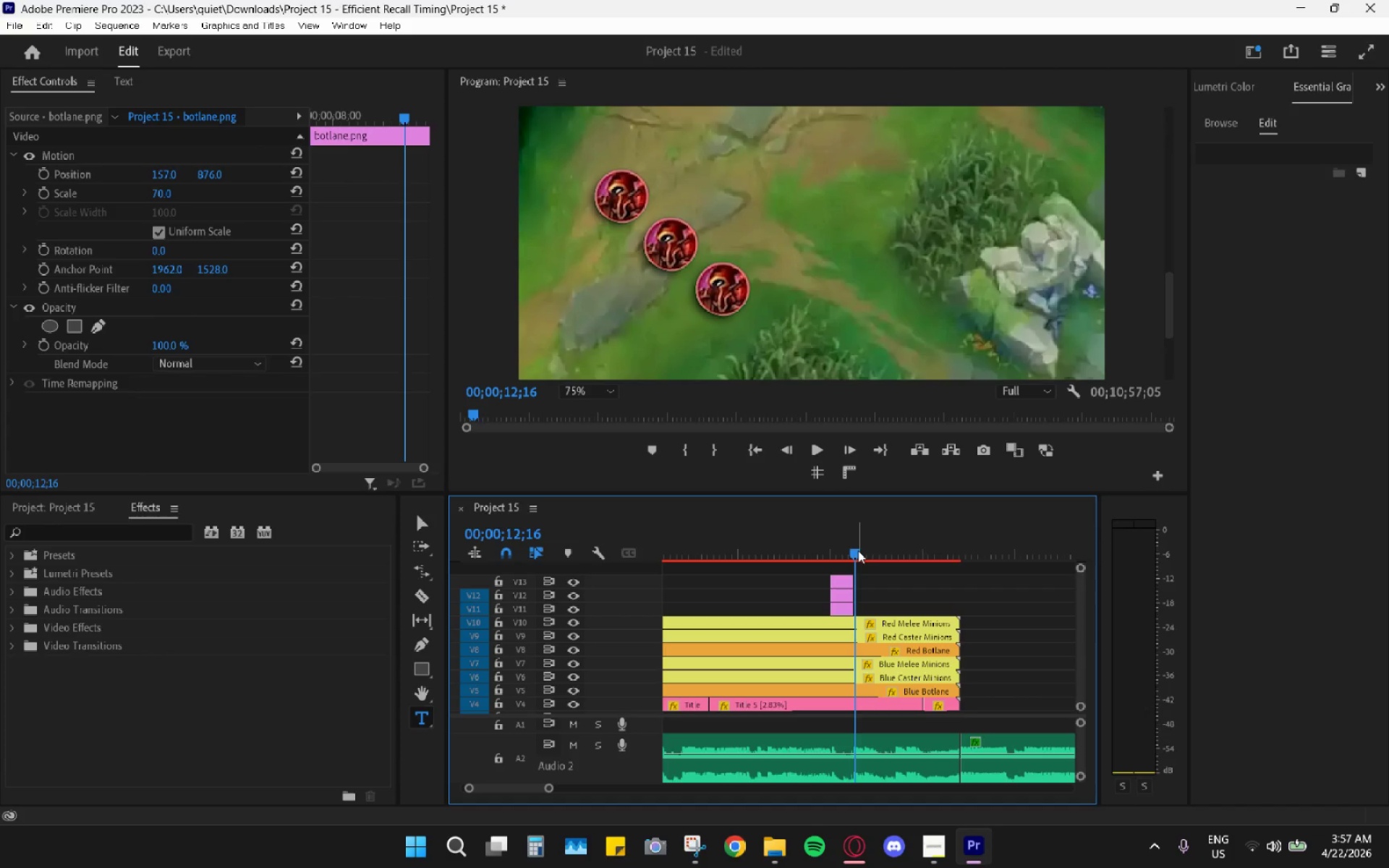 
left_click_drag(start_coordinate=[835, 547], to_coordinate=[854, 554])
 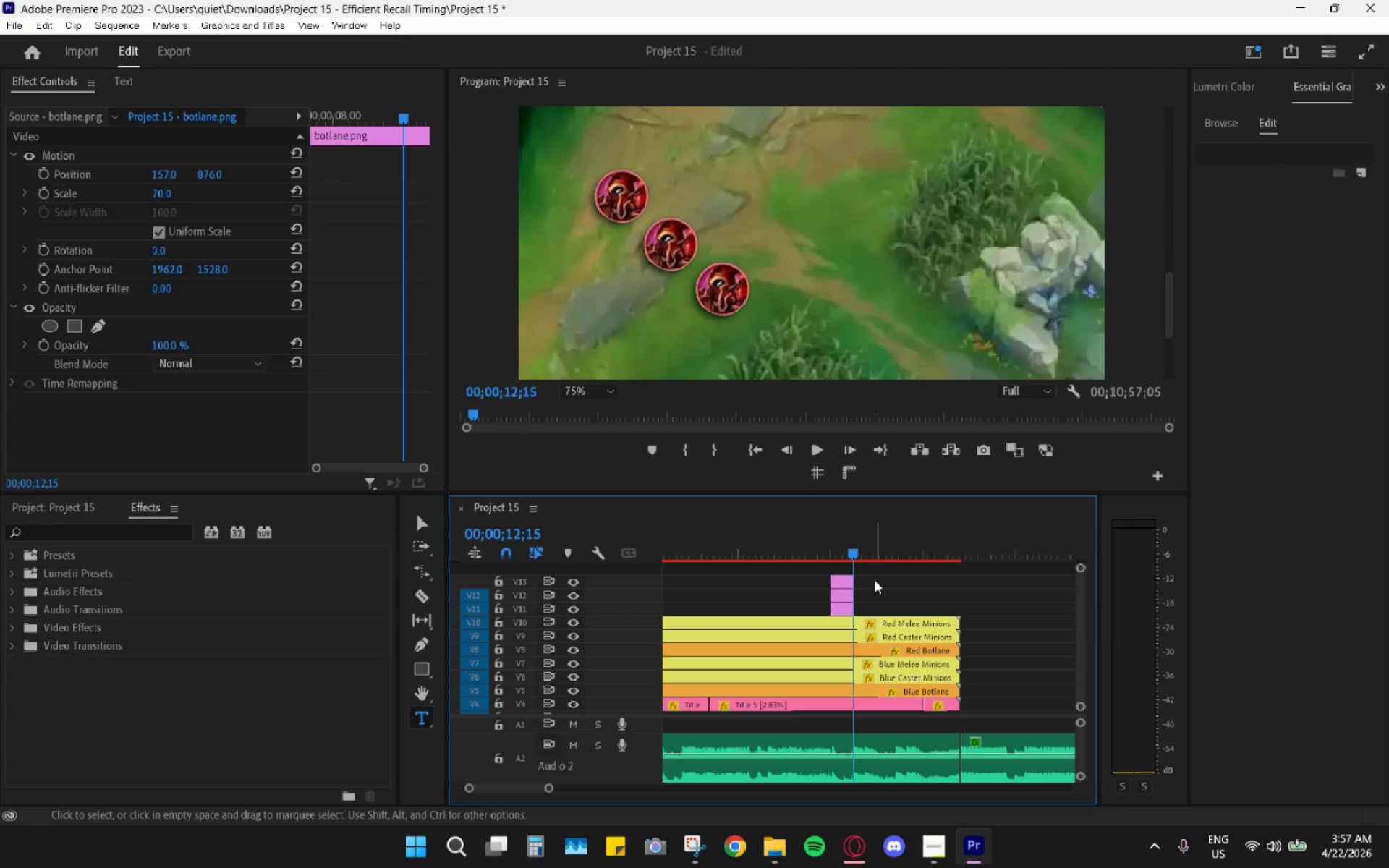 
hold_key(key=AltLeft, duration=1.0)
scroll: coordinate [834, 597], scroll_direction: up, amount: 9.0
 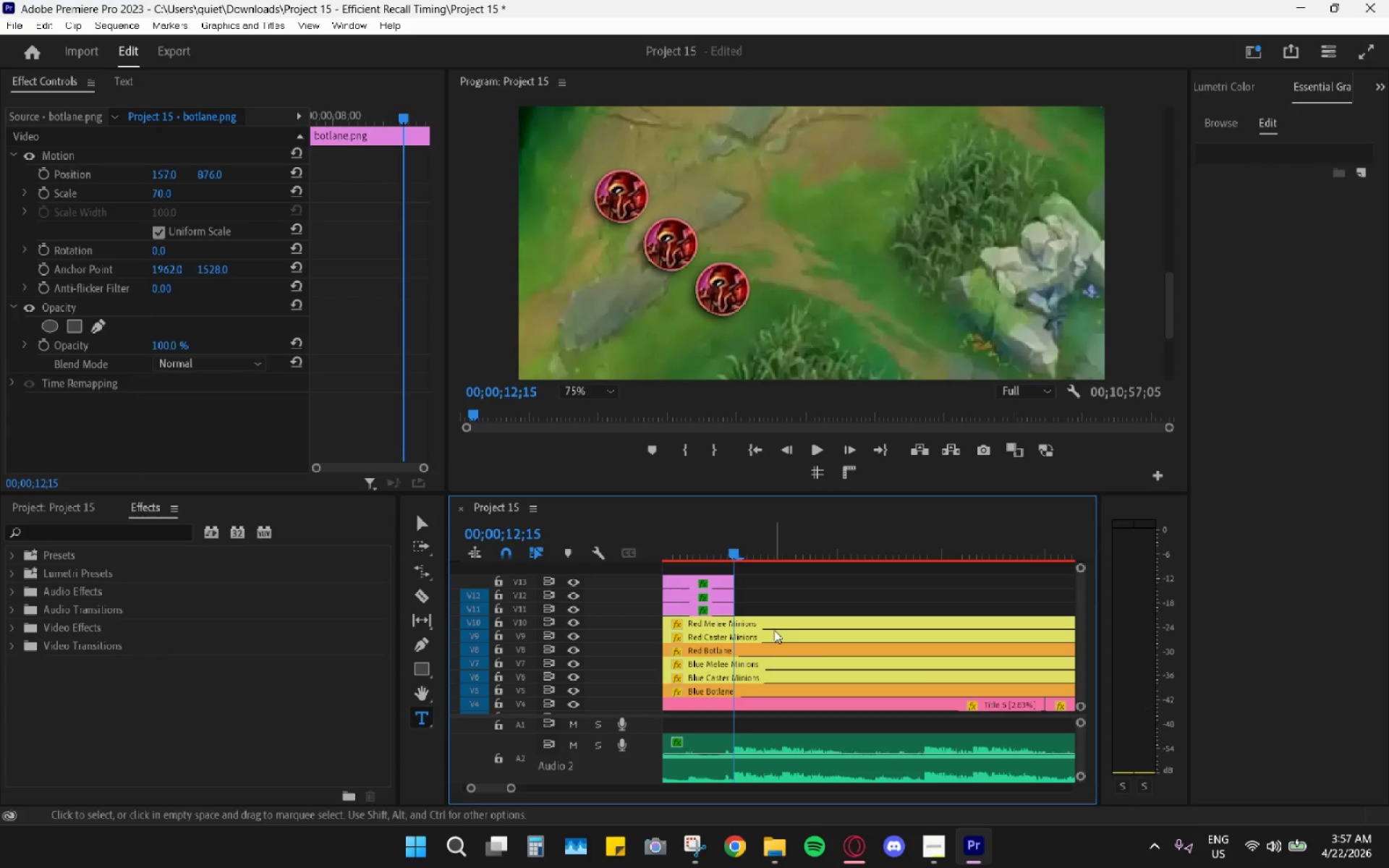 
left_click([768, 634])
 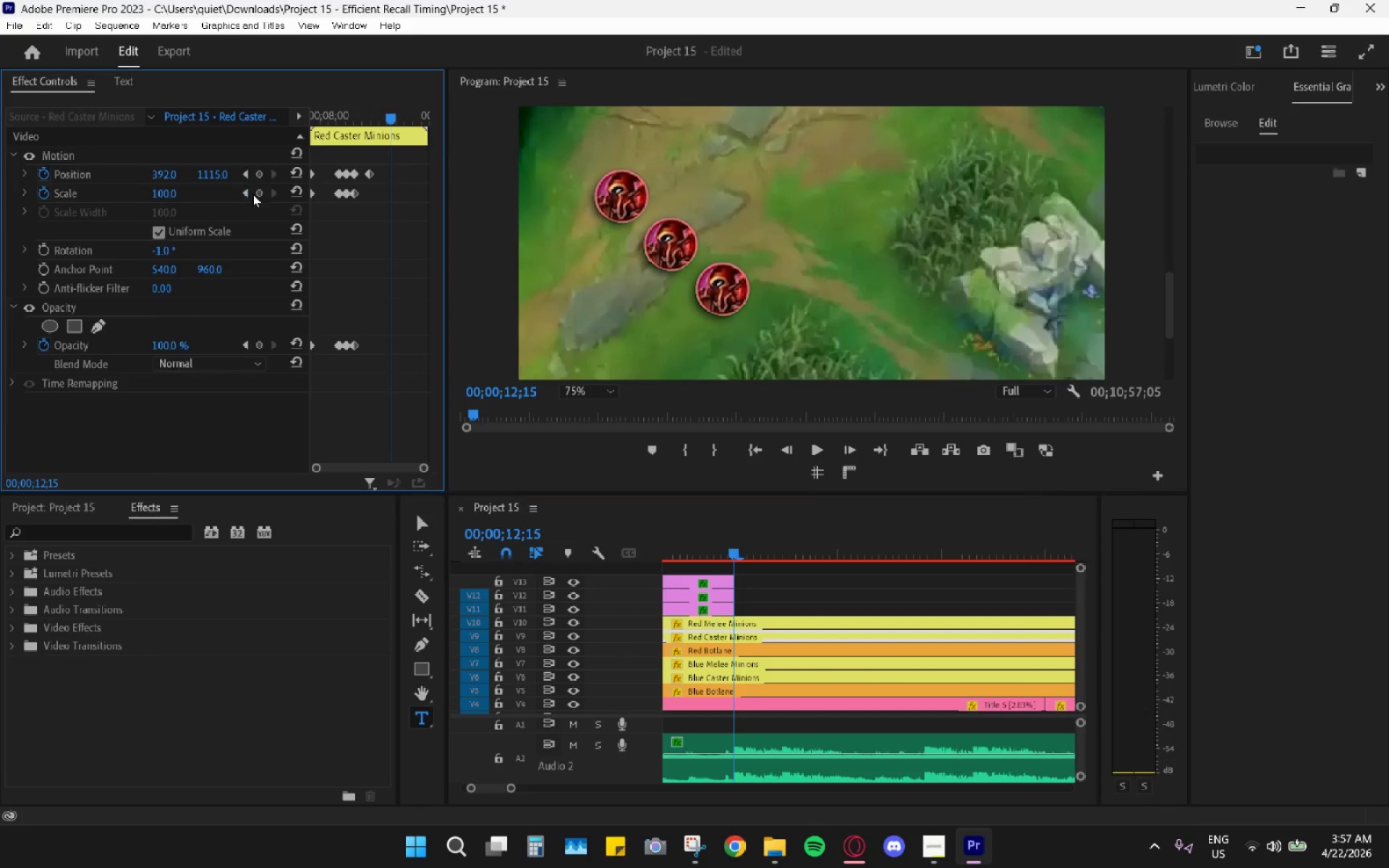 
left_click([258, 196])
 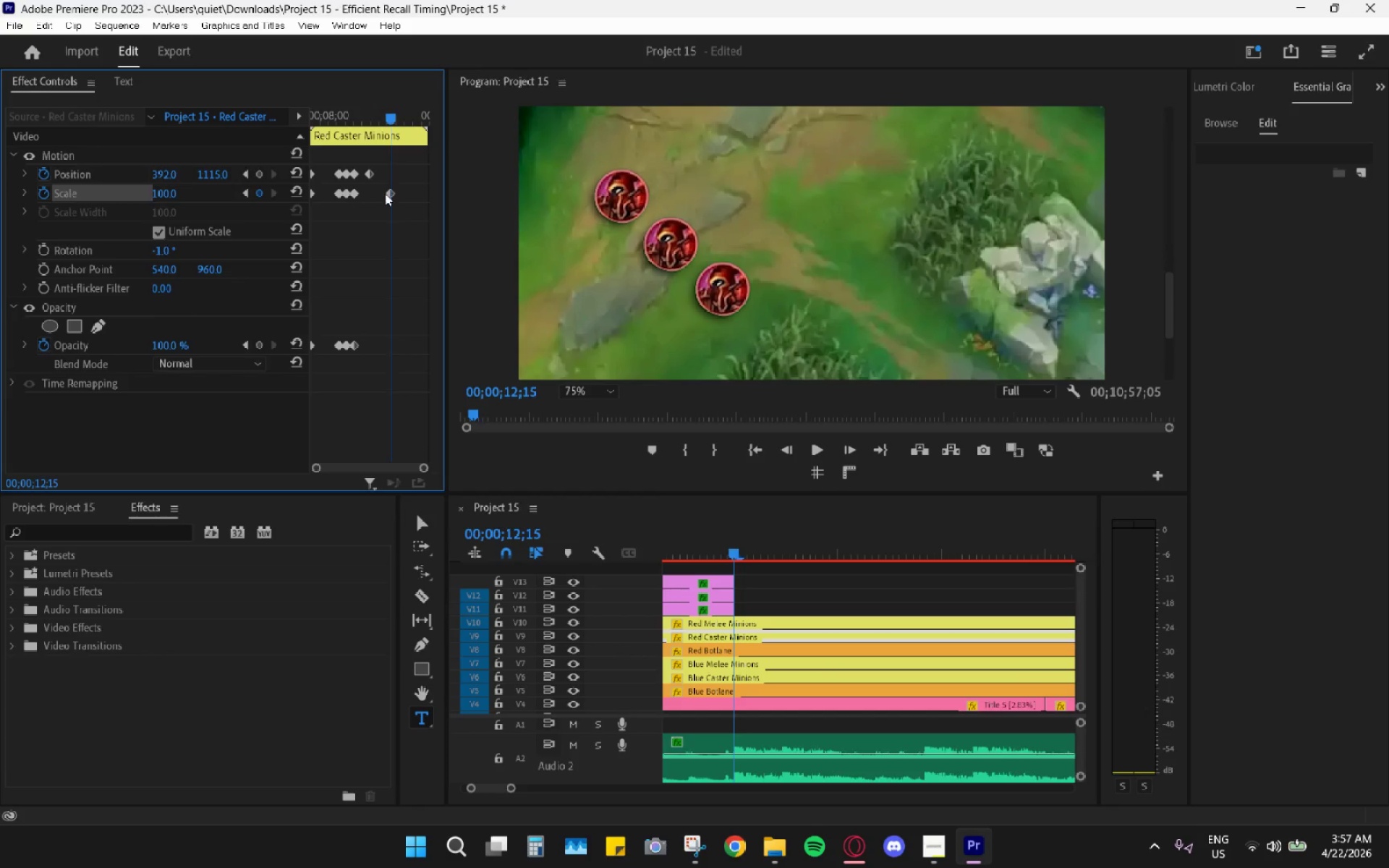 
left_click_drag(start_coordinate=[391, 193], to_coordinate=[370, 195])
 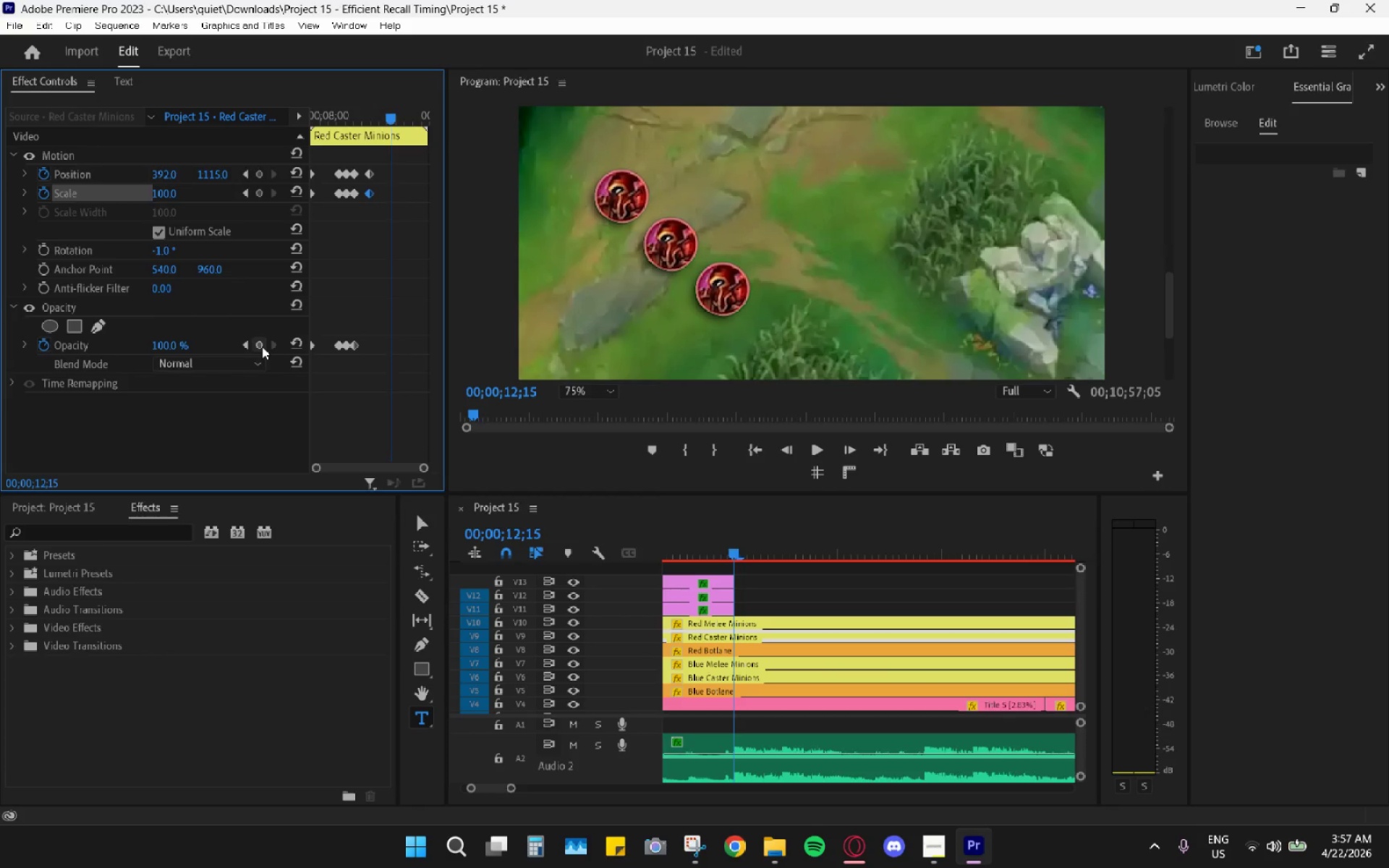 
left_click([262, 346])
 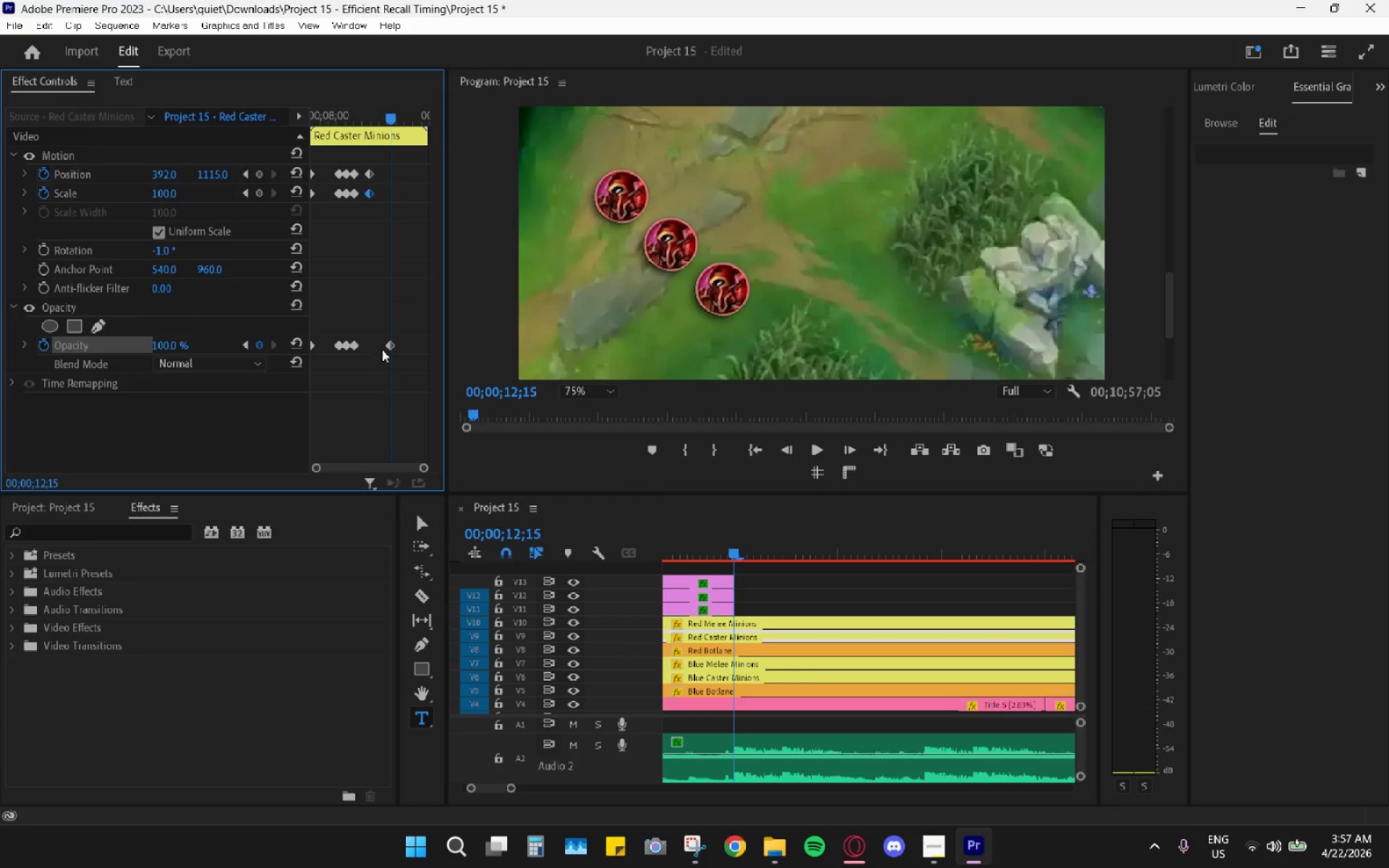 
left_click_drag(start_coordinate=[390, 350], to_coordinate=[374, 350])
 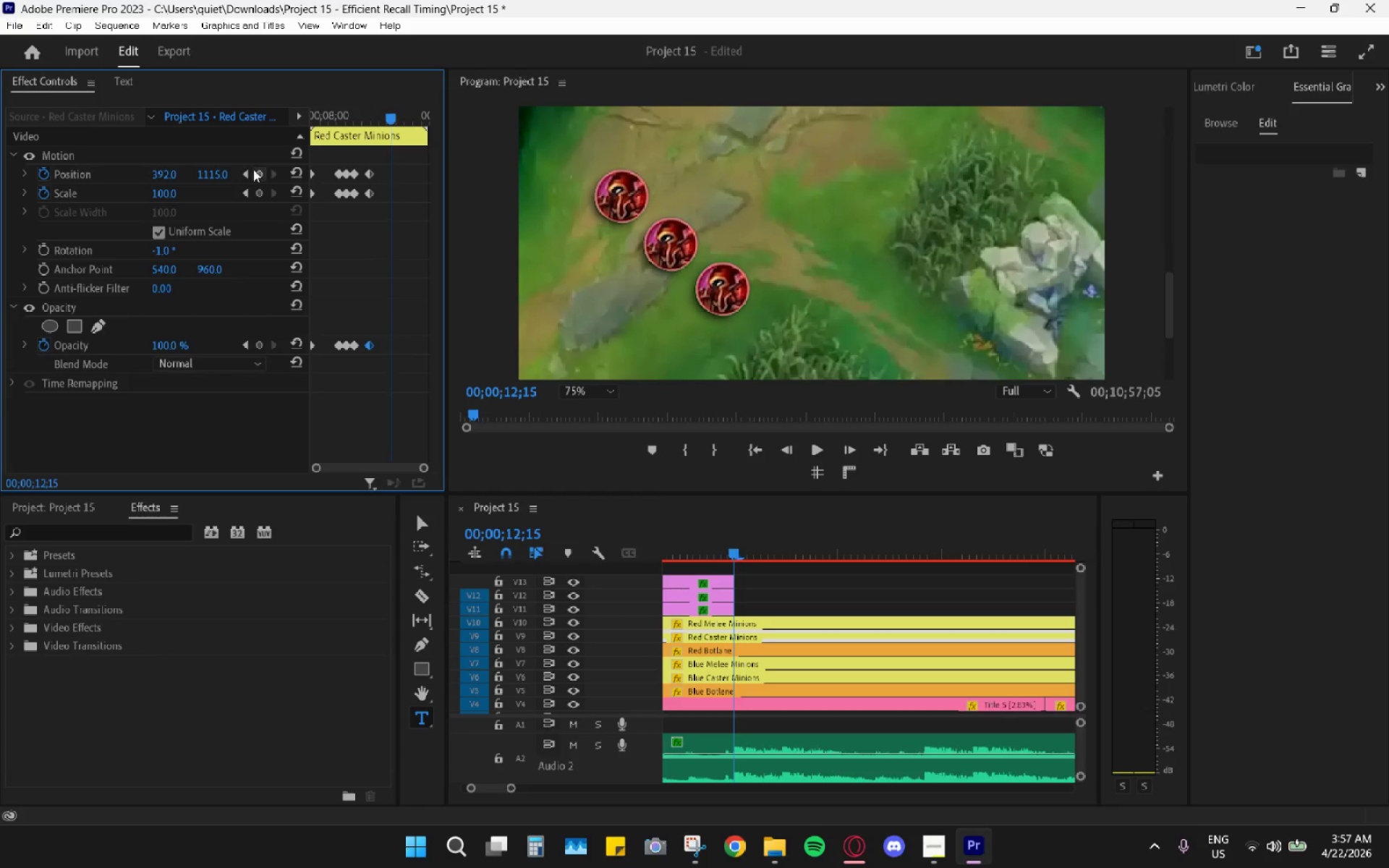 
left_click([259, 171])
 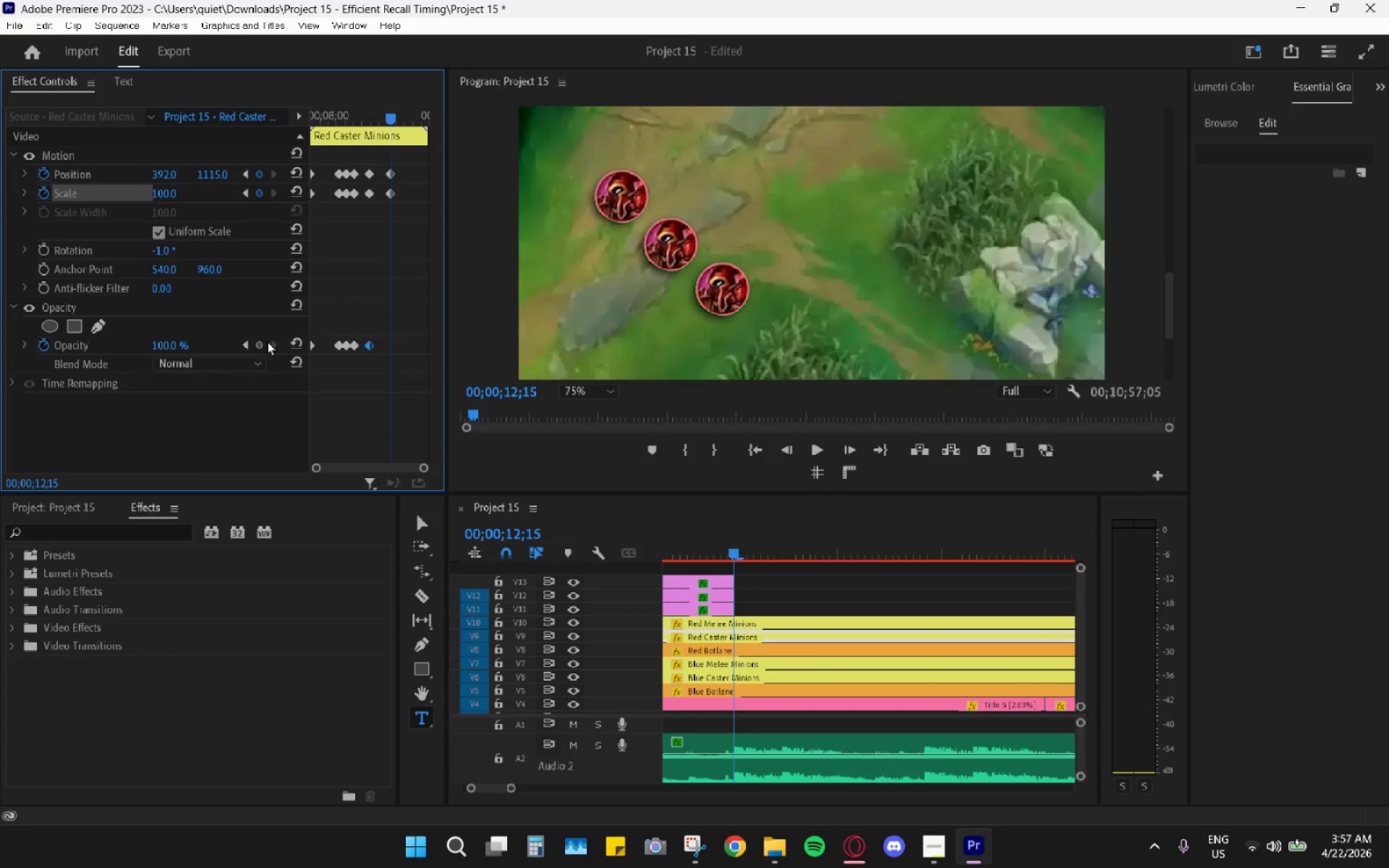 
left_click([260, 349])
 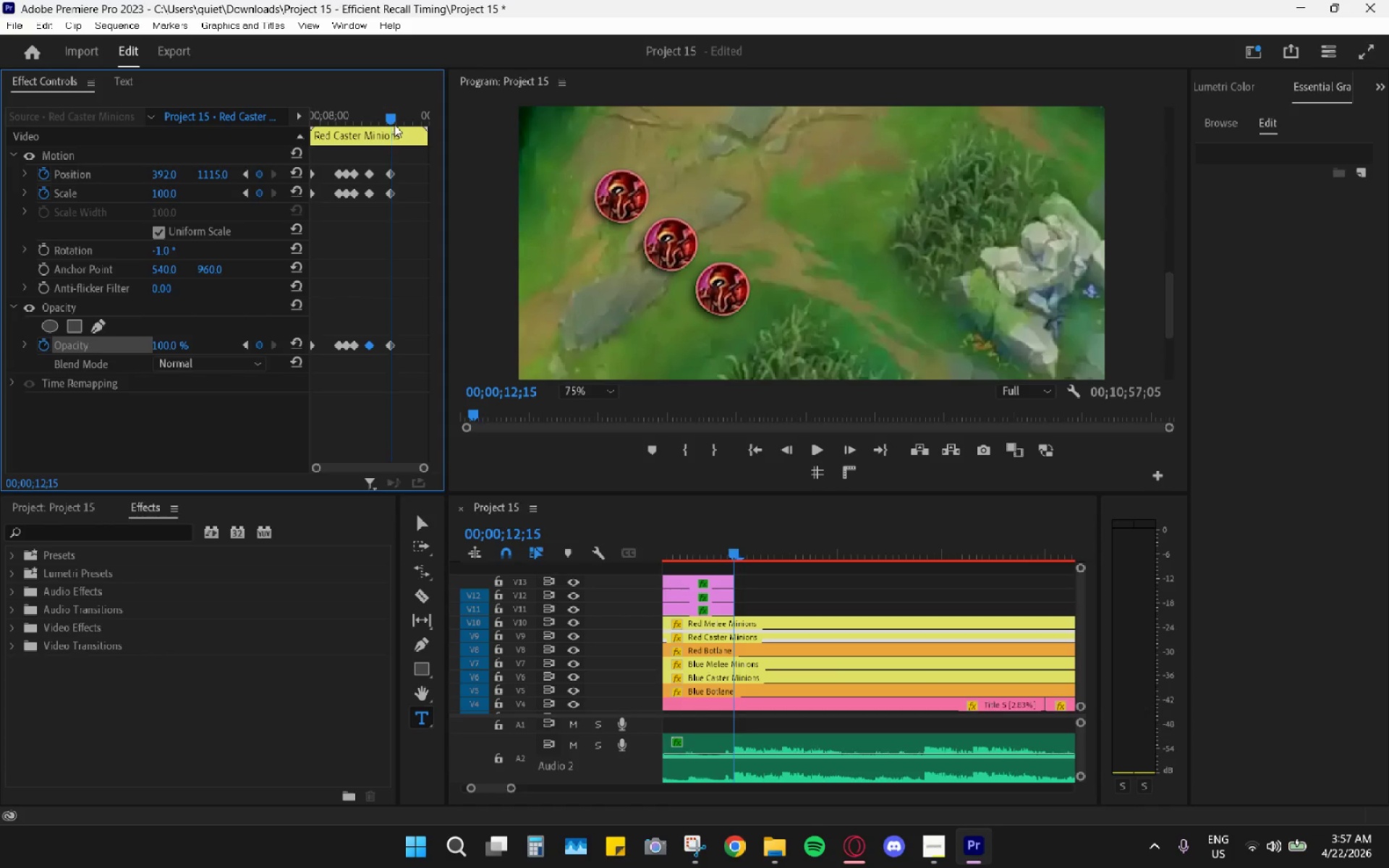 
left_click_drag(start_coordinate=[391, 116], to_coordinate=[393, 132])
 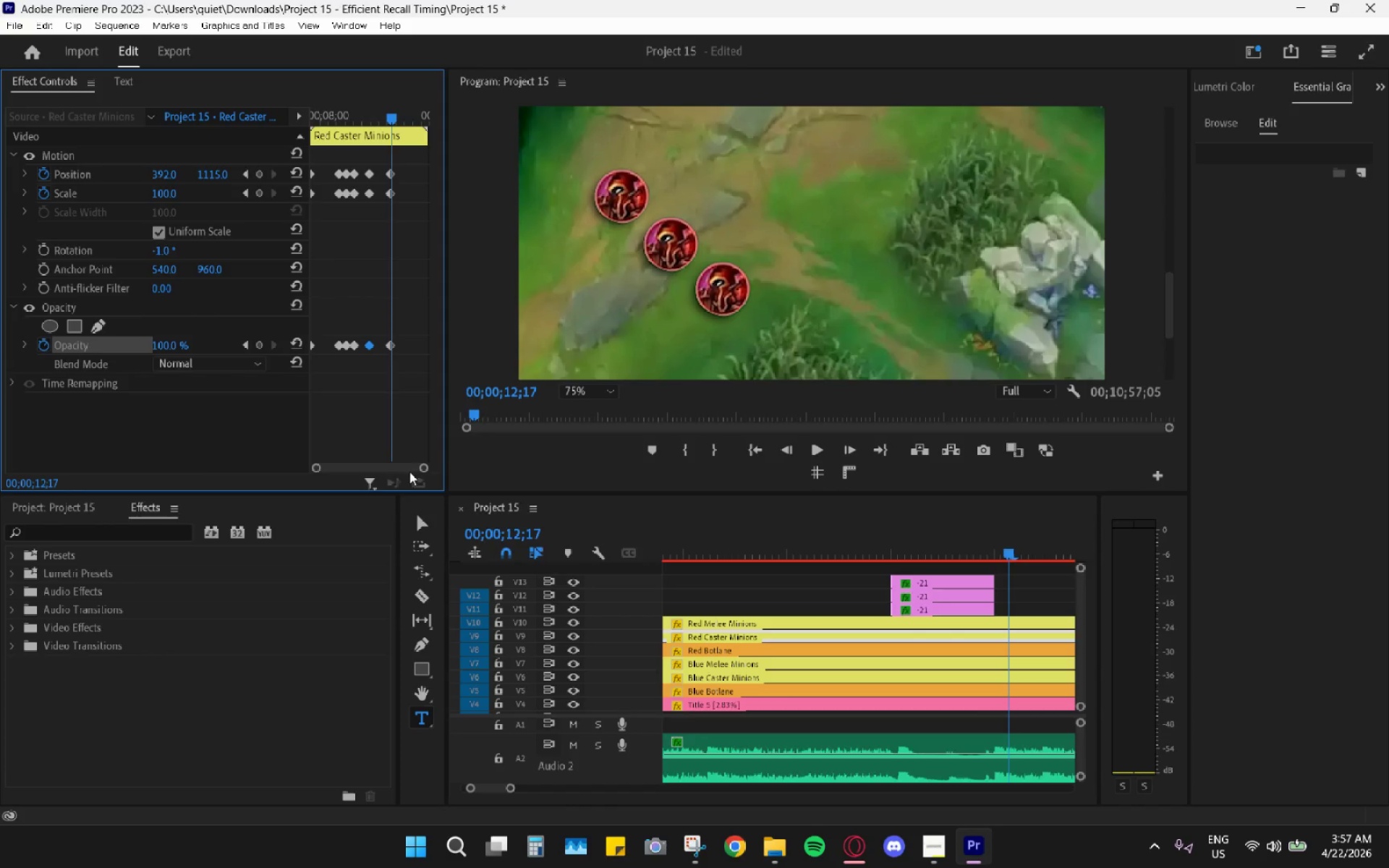 
left_click_drag(start_coordinate=[422, 472], to_coordinate=[409, 467])
 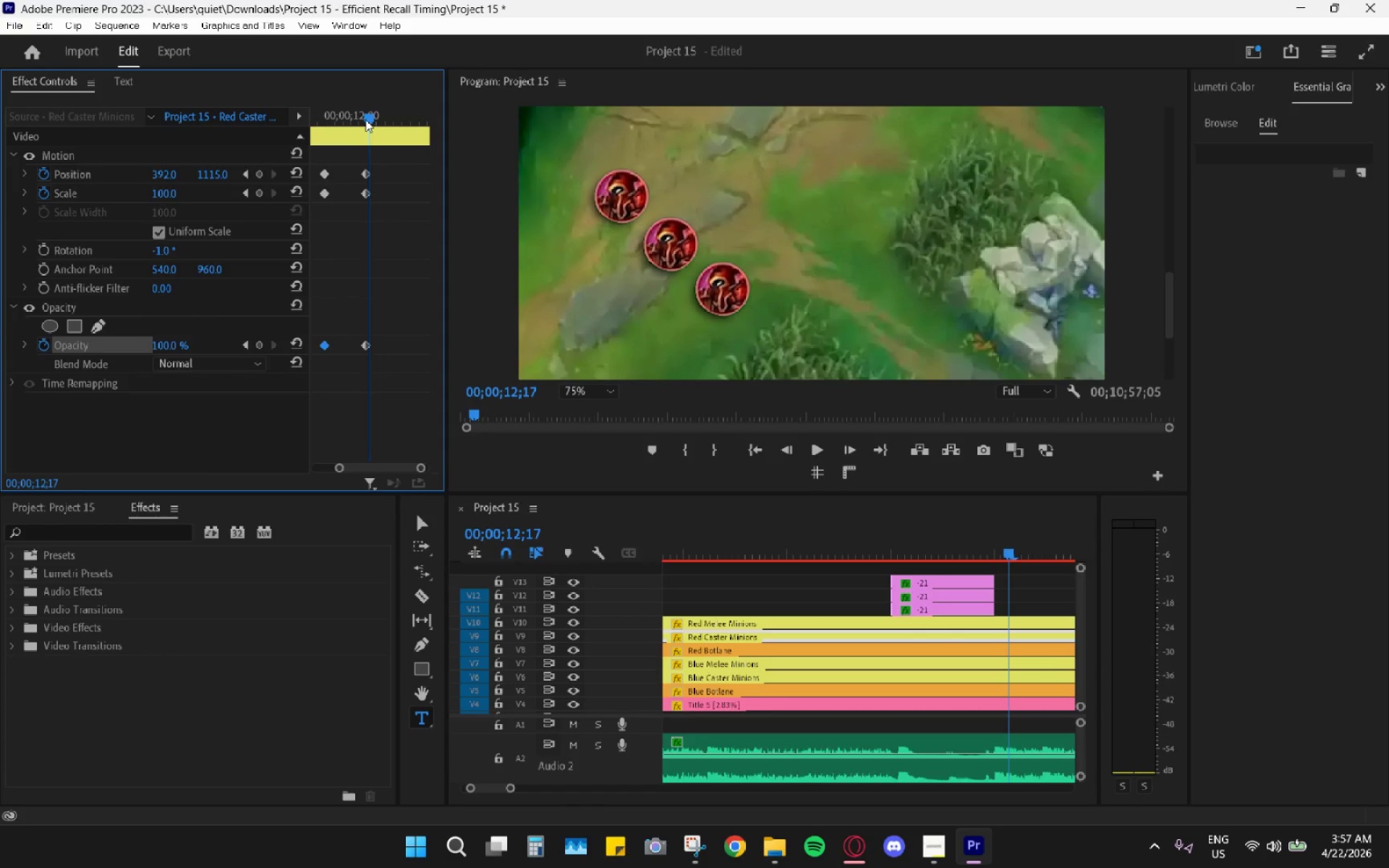 
left_click_drag(start_coordinate=[365, 119], to_coordinate=[361, 119])
 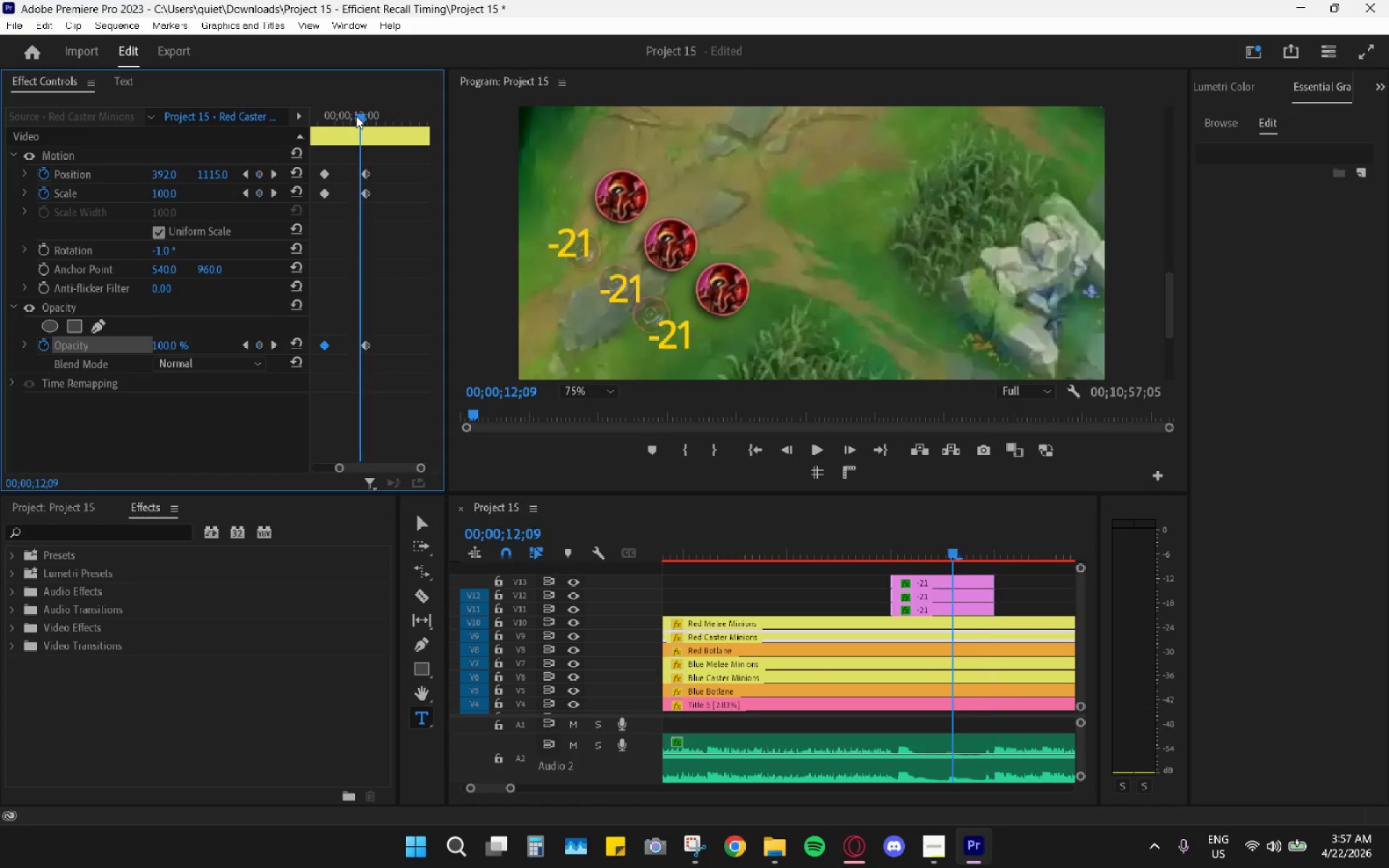 
wait(8.05)
 